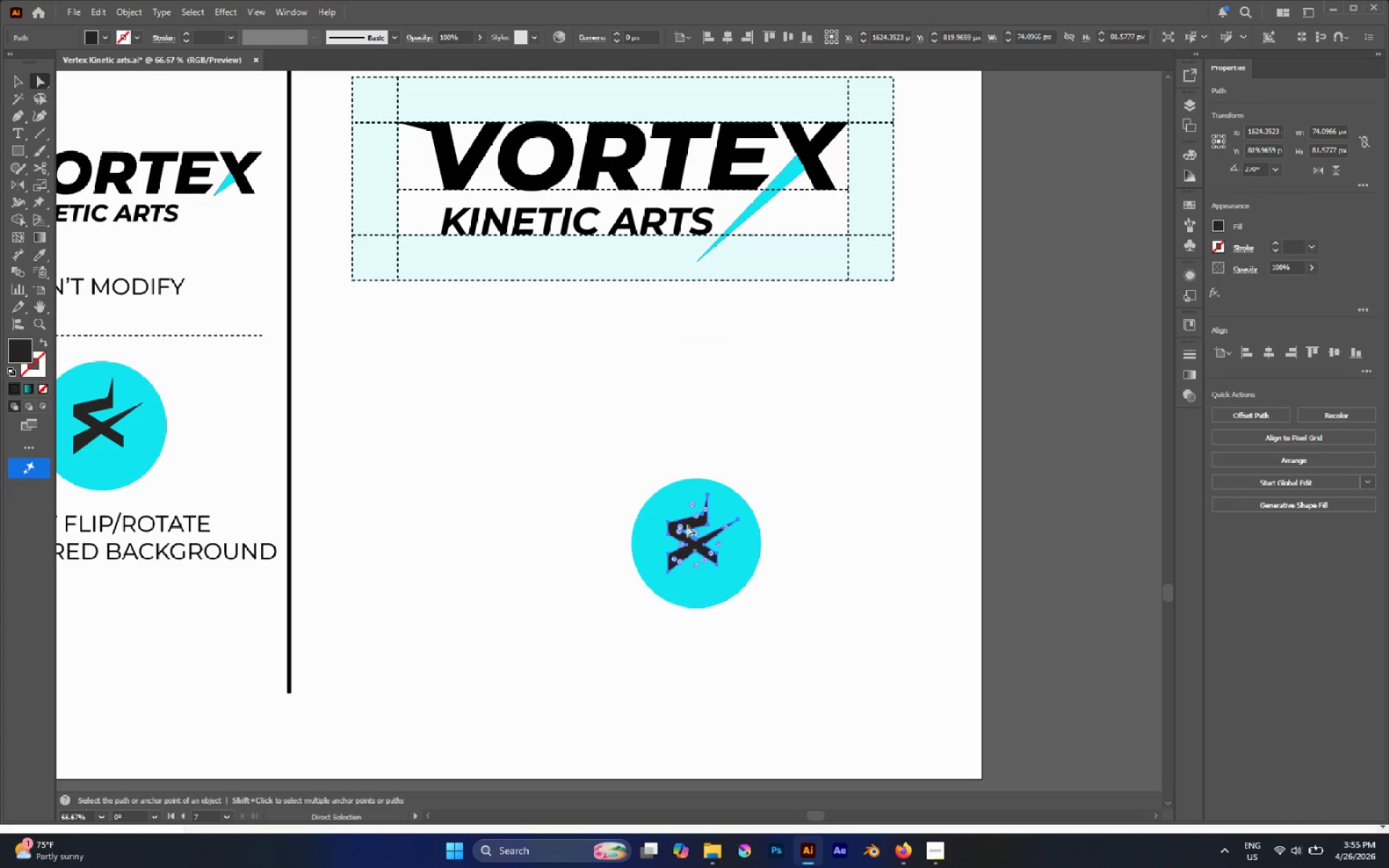 
key(Delete)
 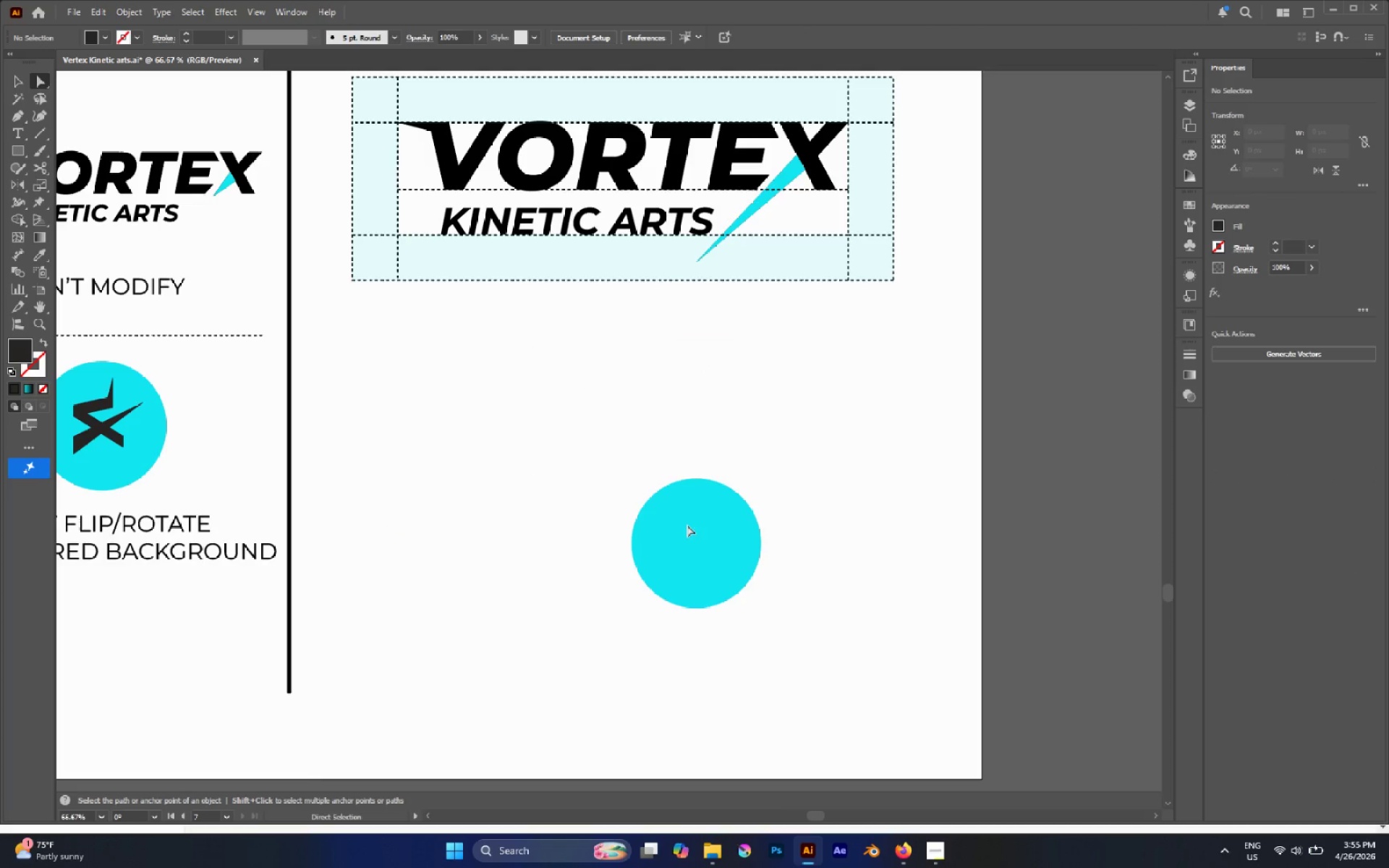 
key(Control+Z)
 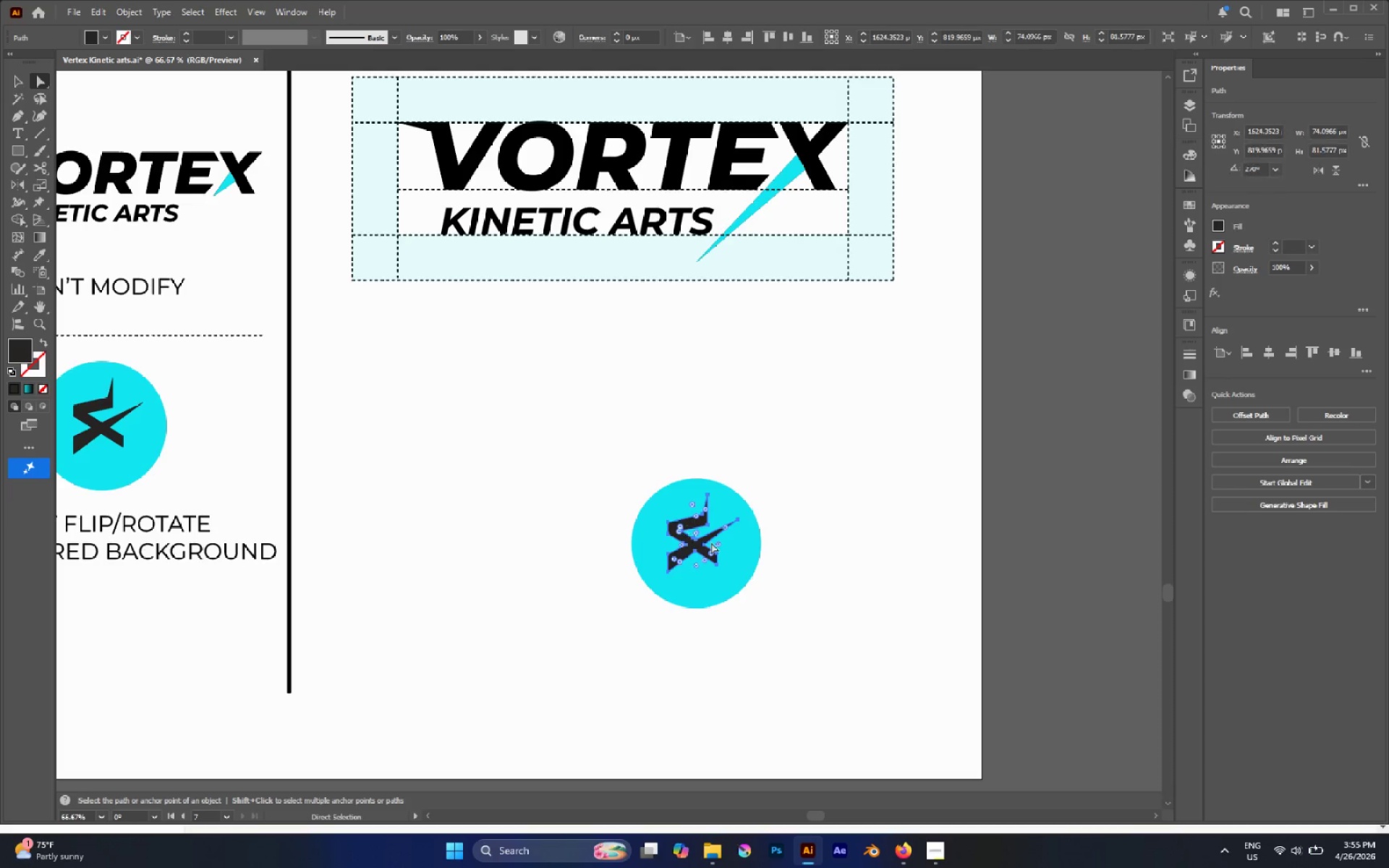 
hold_key(key=AltLeft, duration=0.69)
scroll: coordinate [712, 542], scroll_direction: up, amount: 4.0
 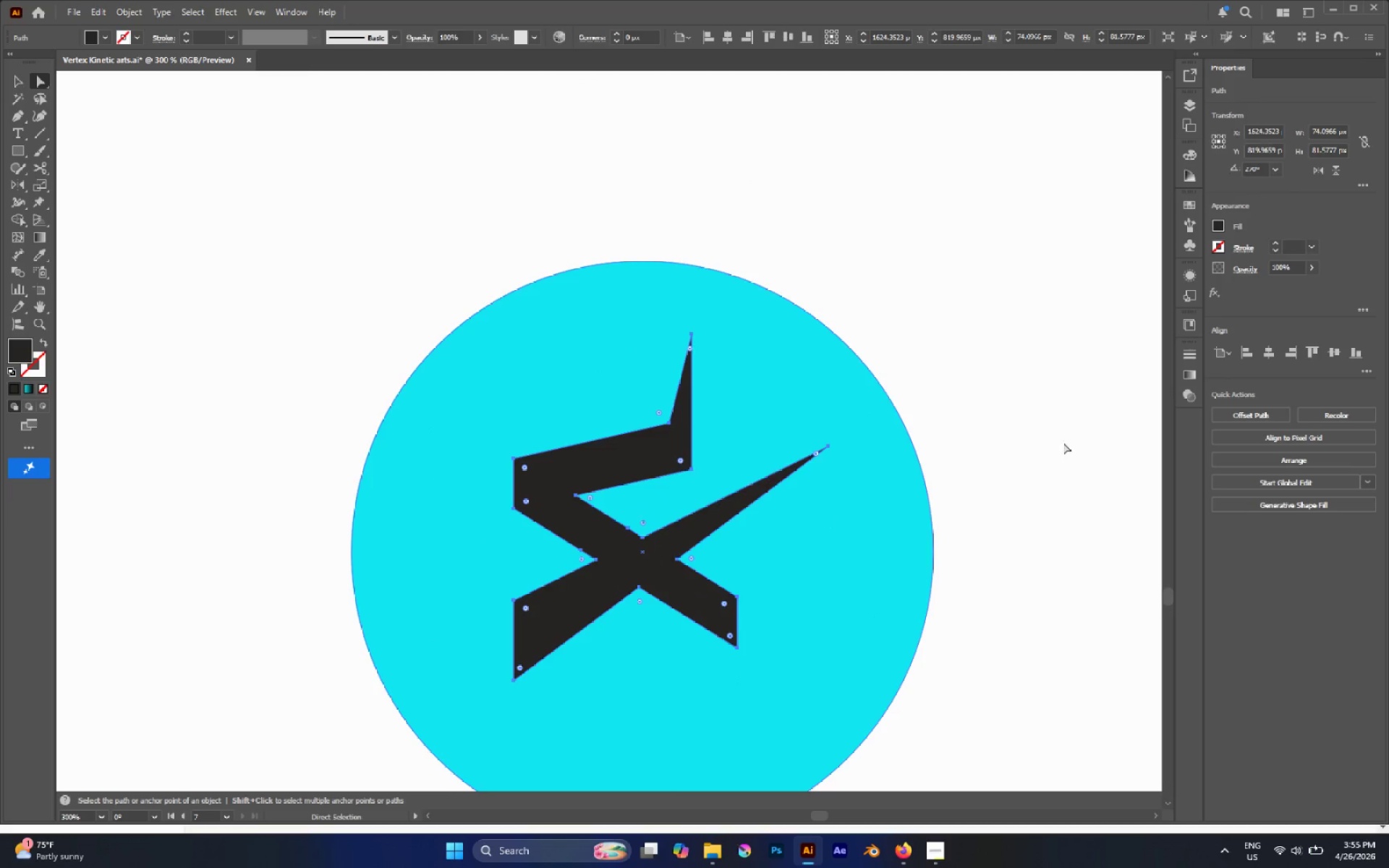 
left_click([1319, 171])
 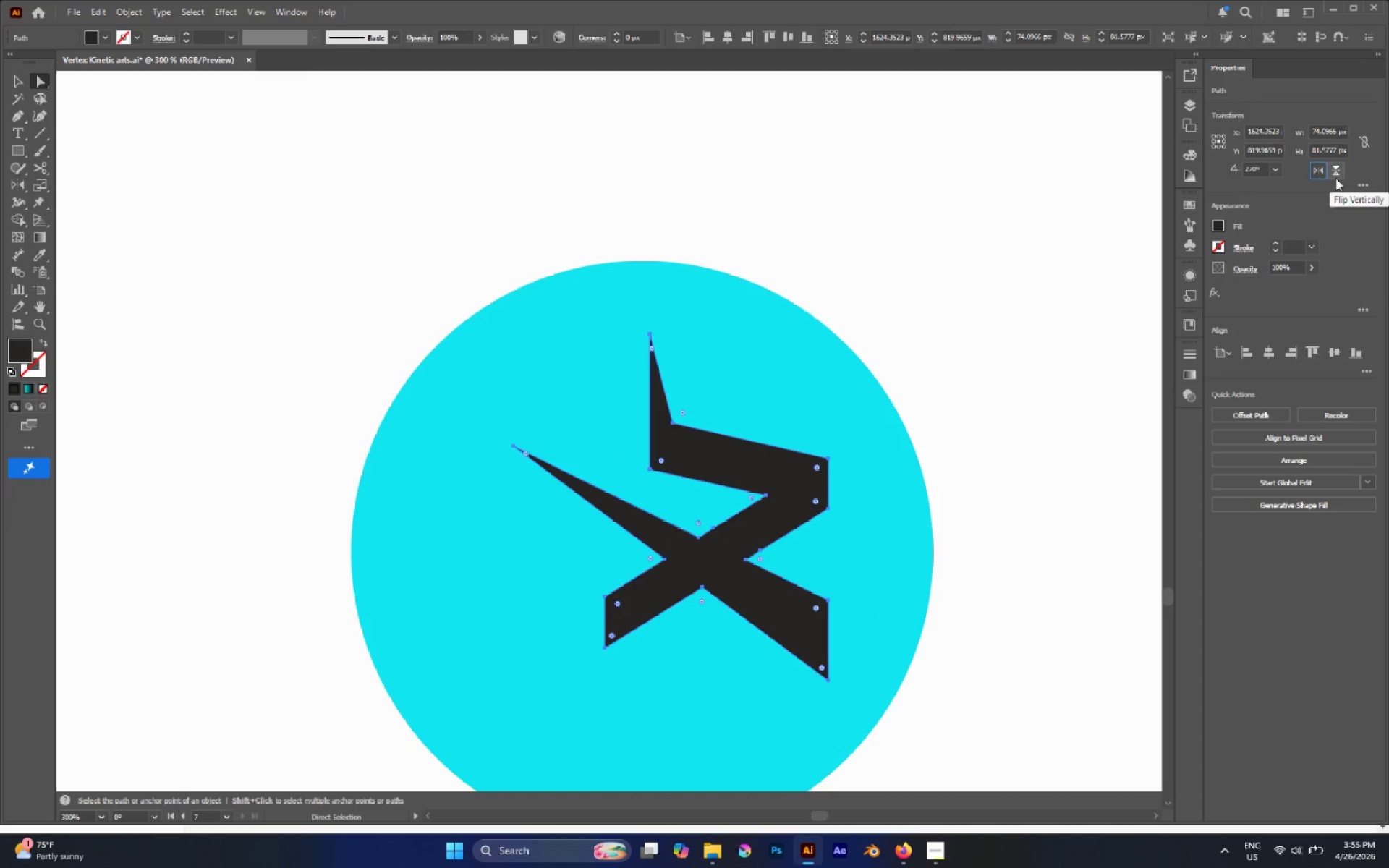 
left_click([1338, 176])
 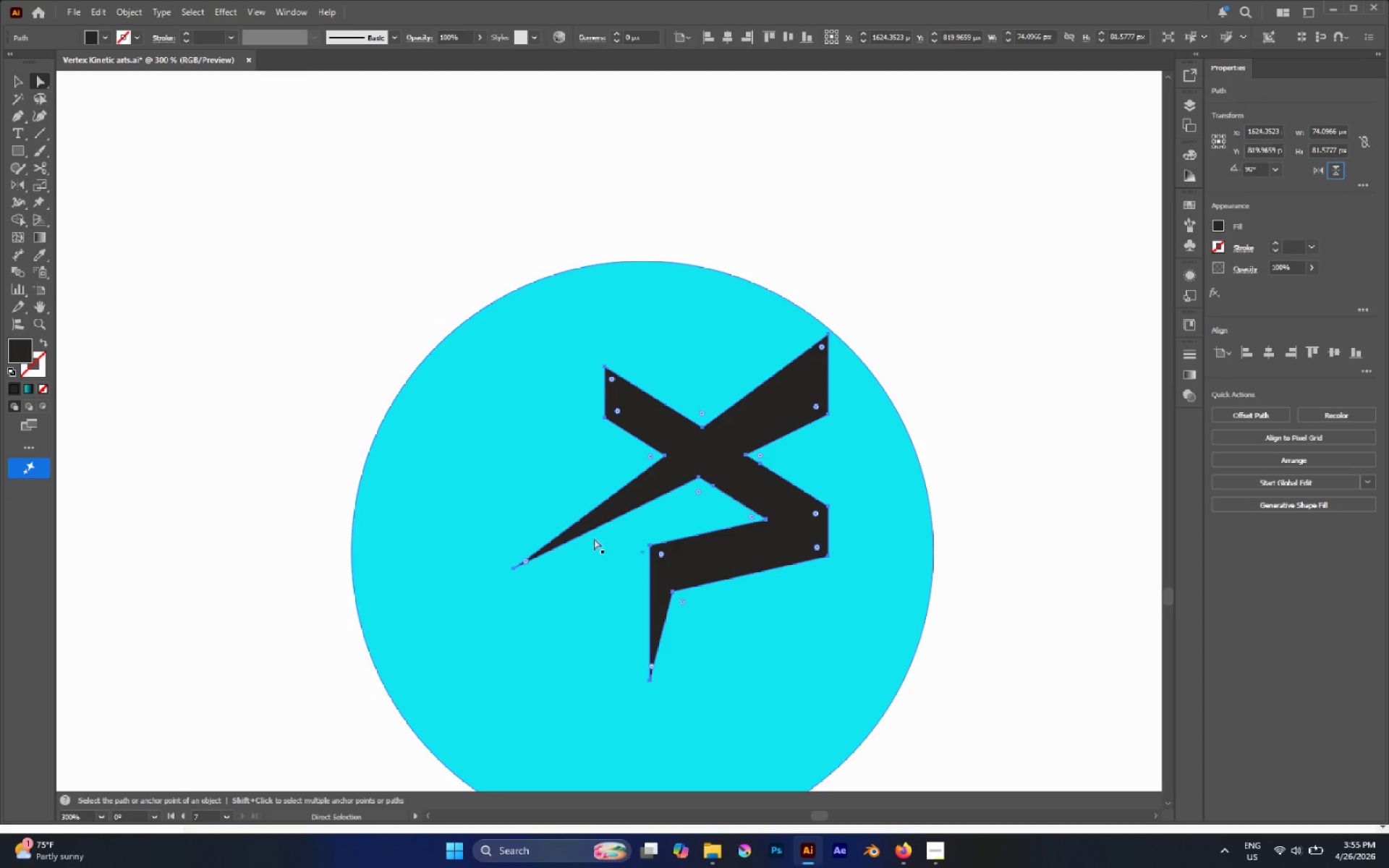 
wait(6.88)
 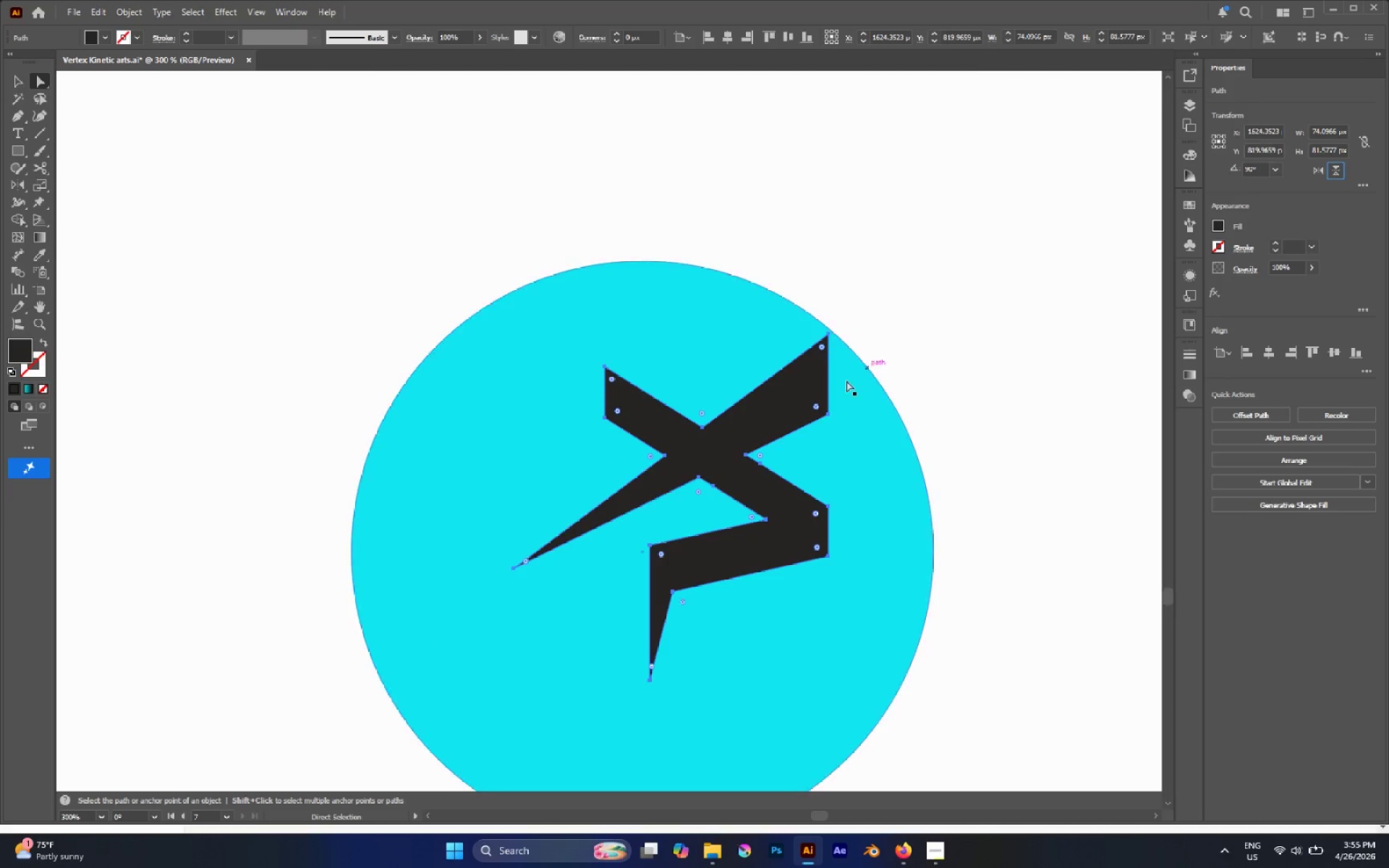 
key(Delete)
 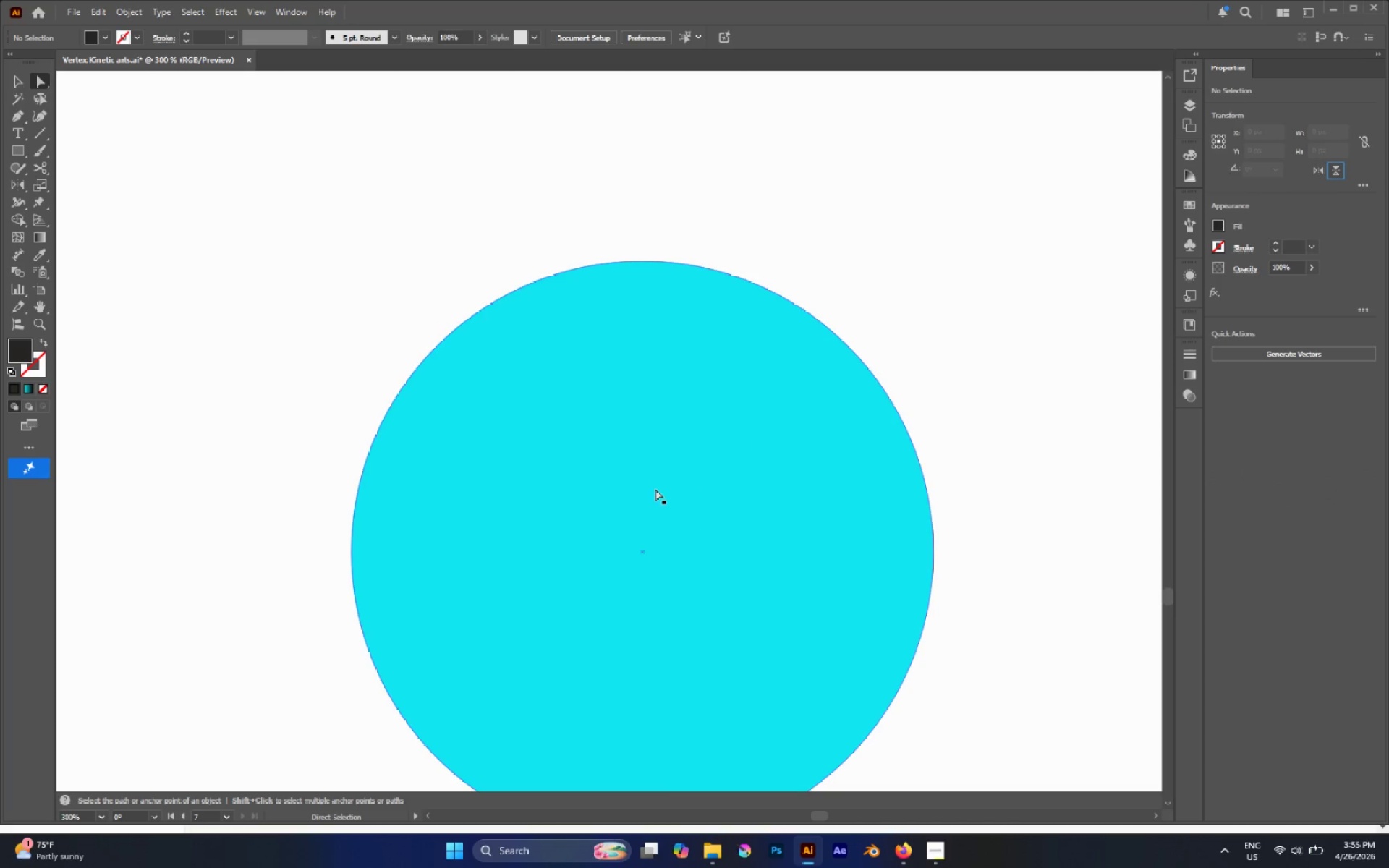 
key(P)
 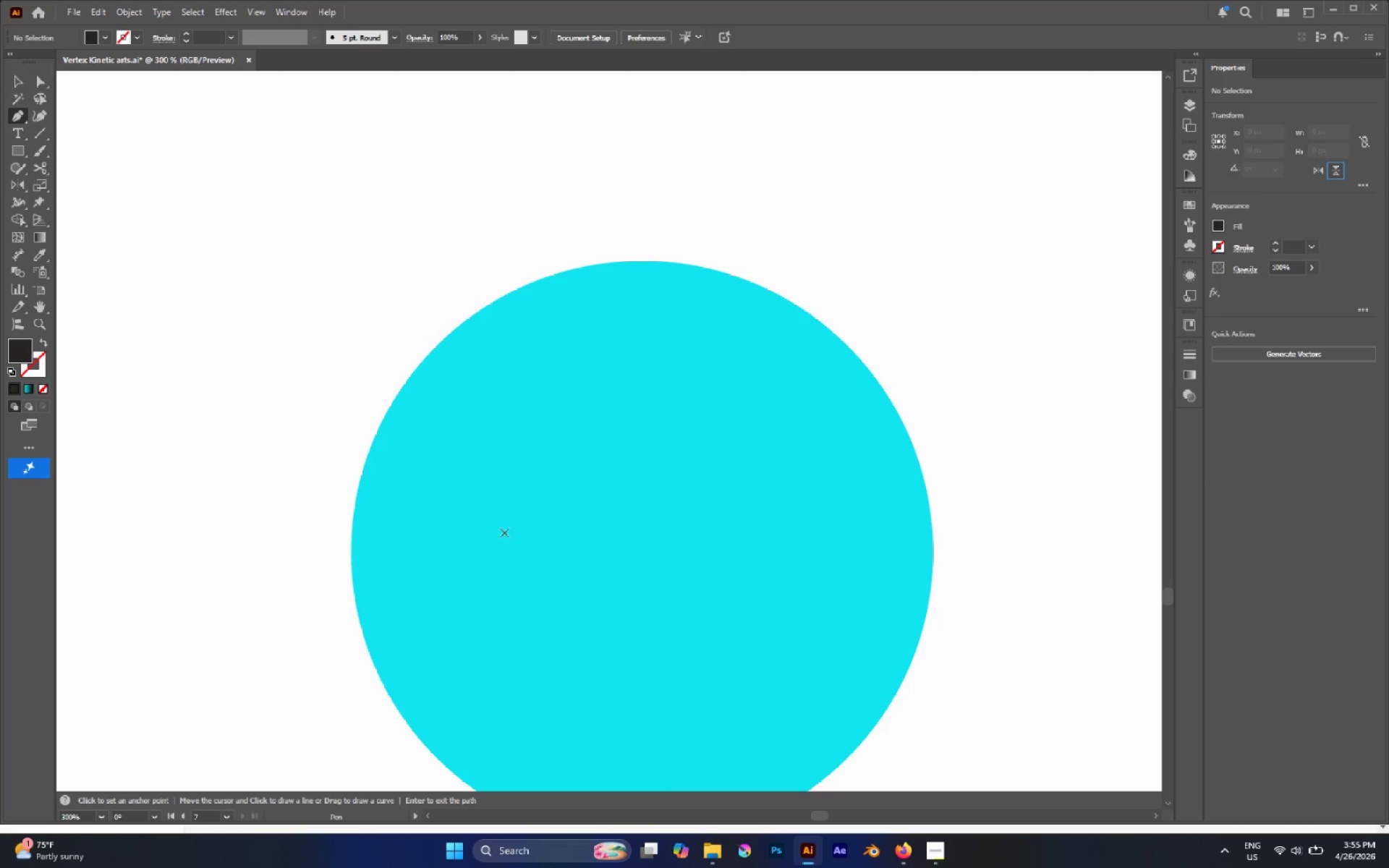 
left_click([490, 527])
 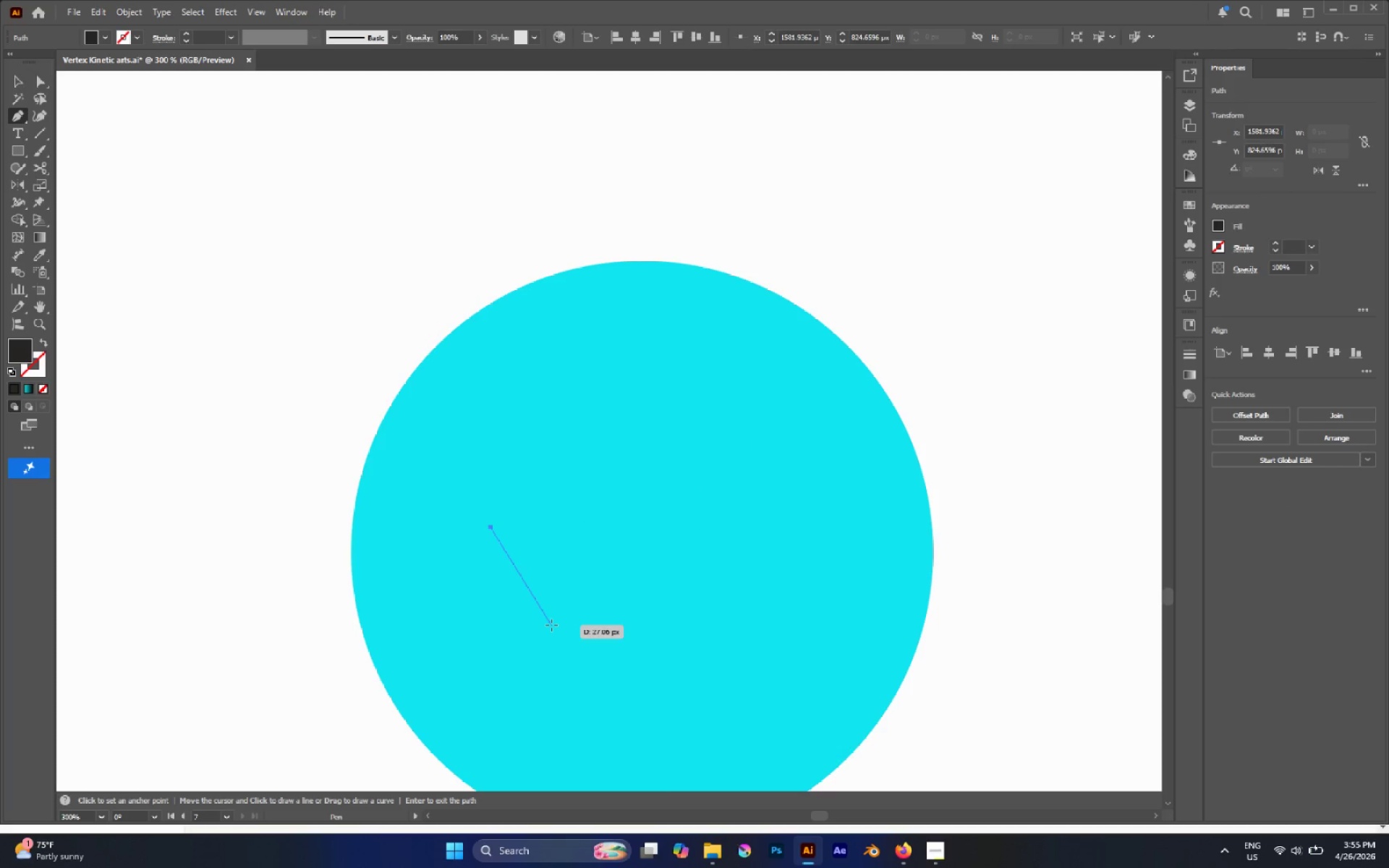 
left_click([551, 625])
 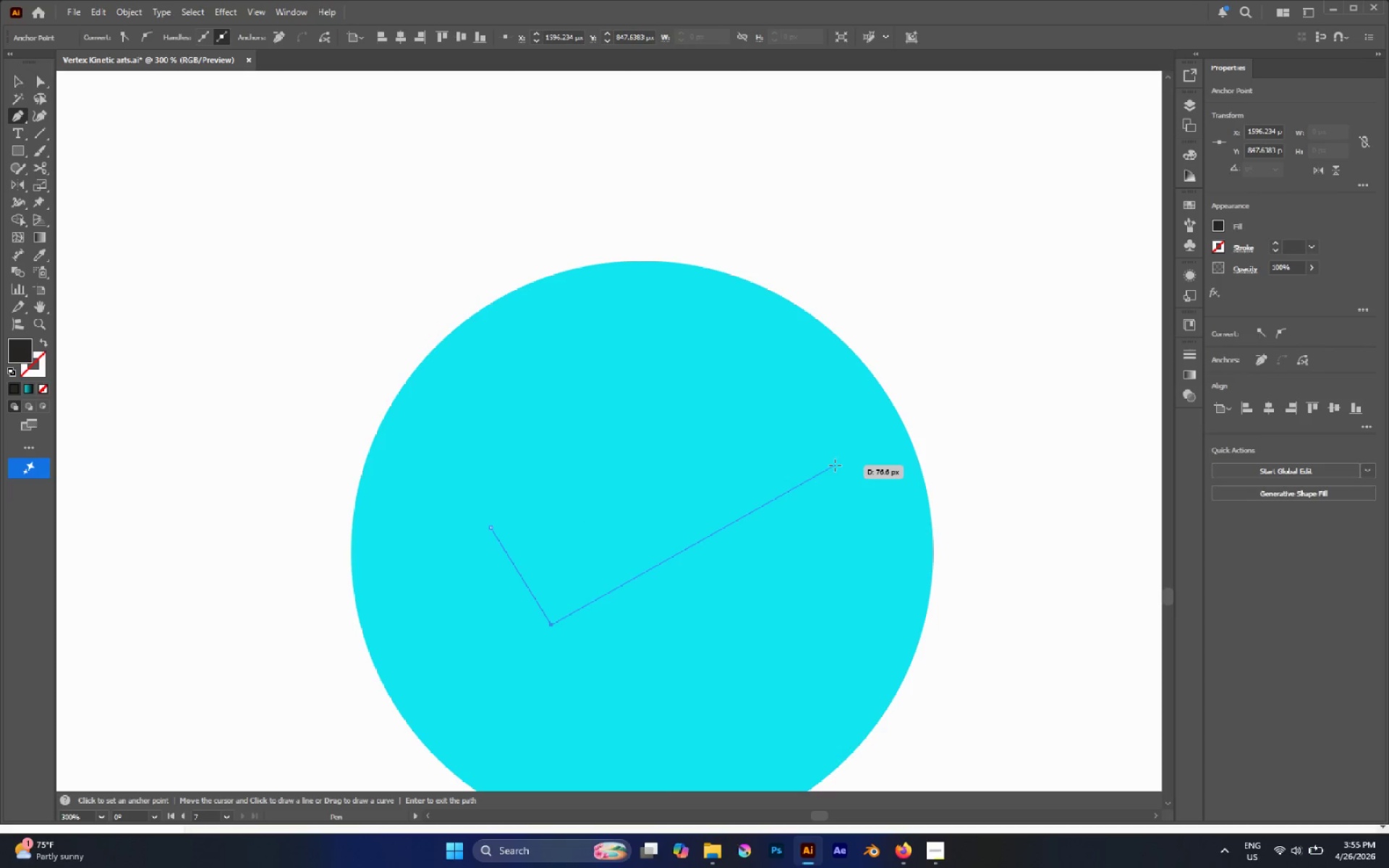 
left_click([840, 461])
 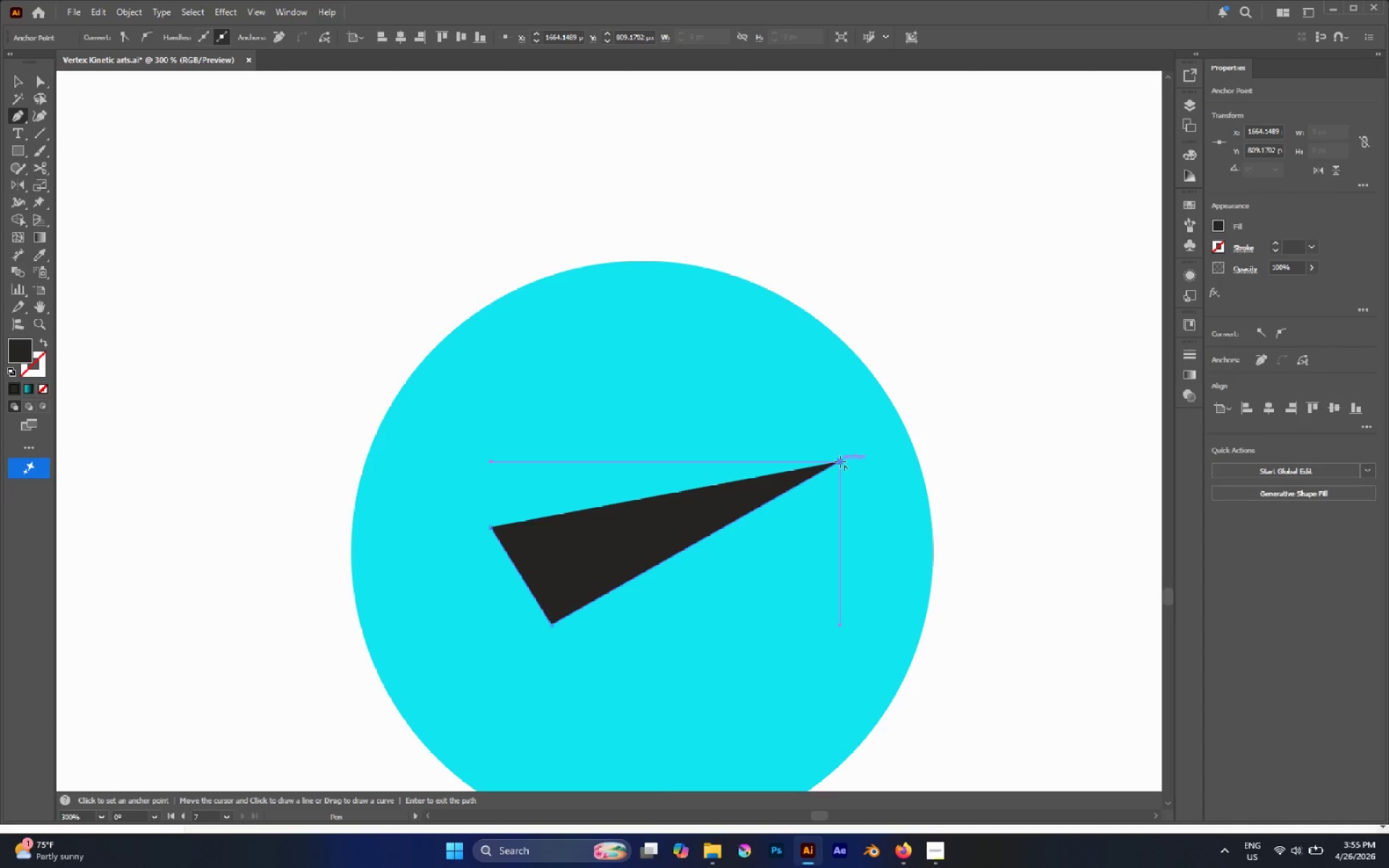 
hold_key(key=ShiftLeft, duration=1.34)
 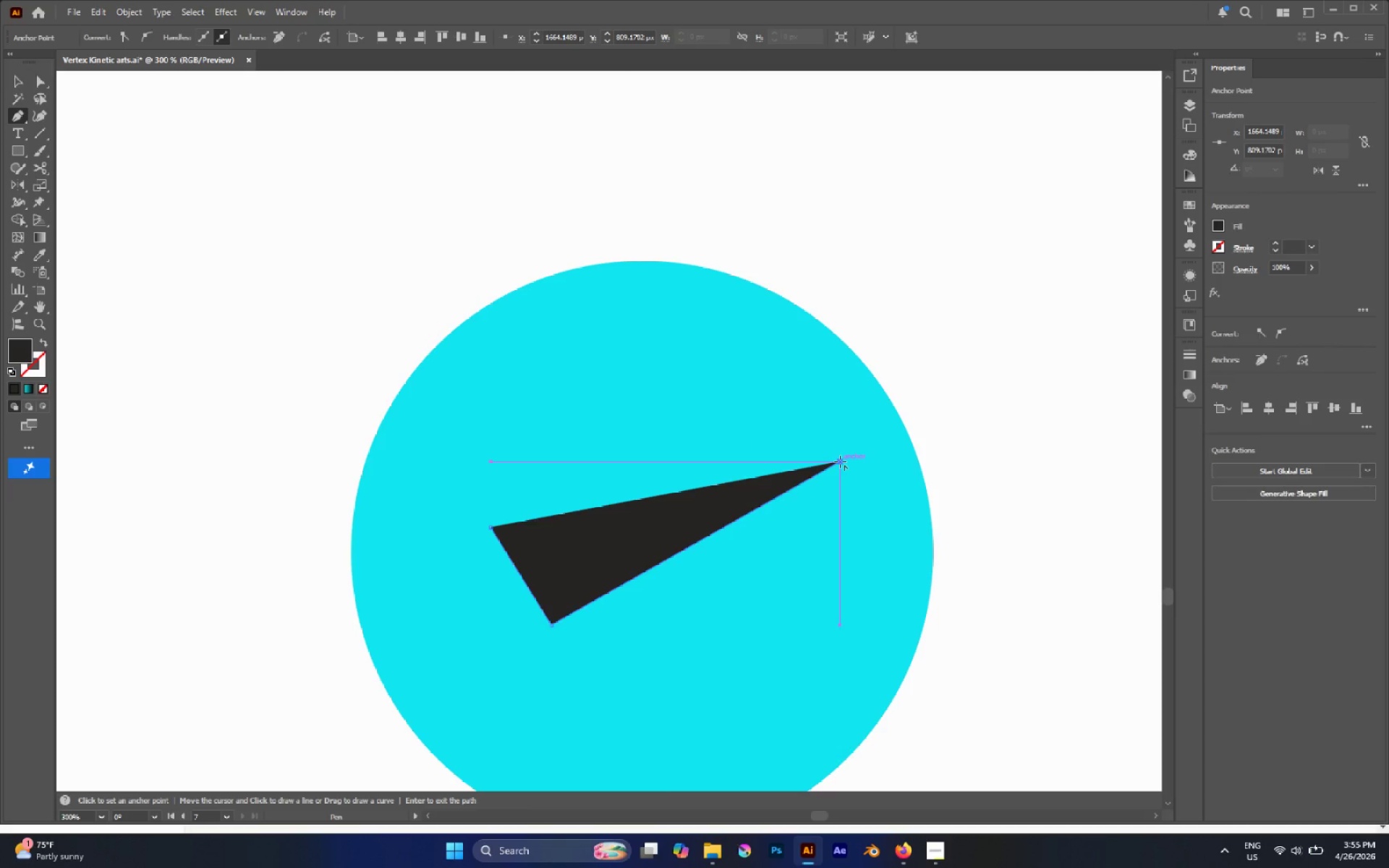 
key(V)
 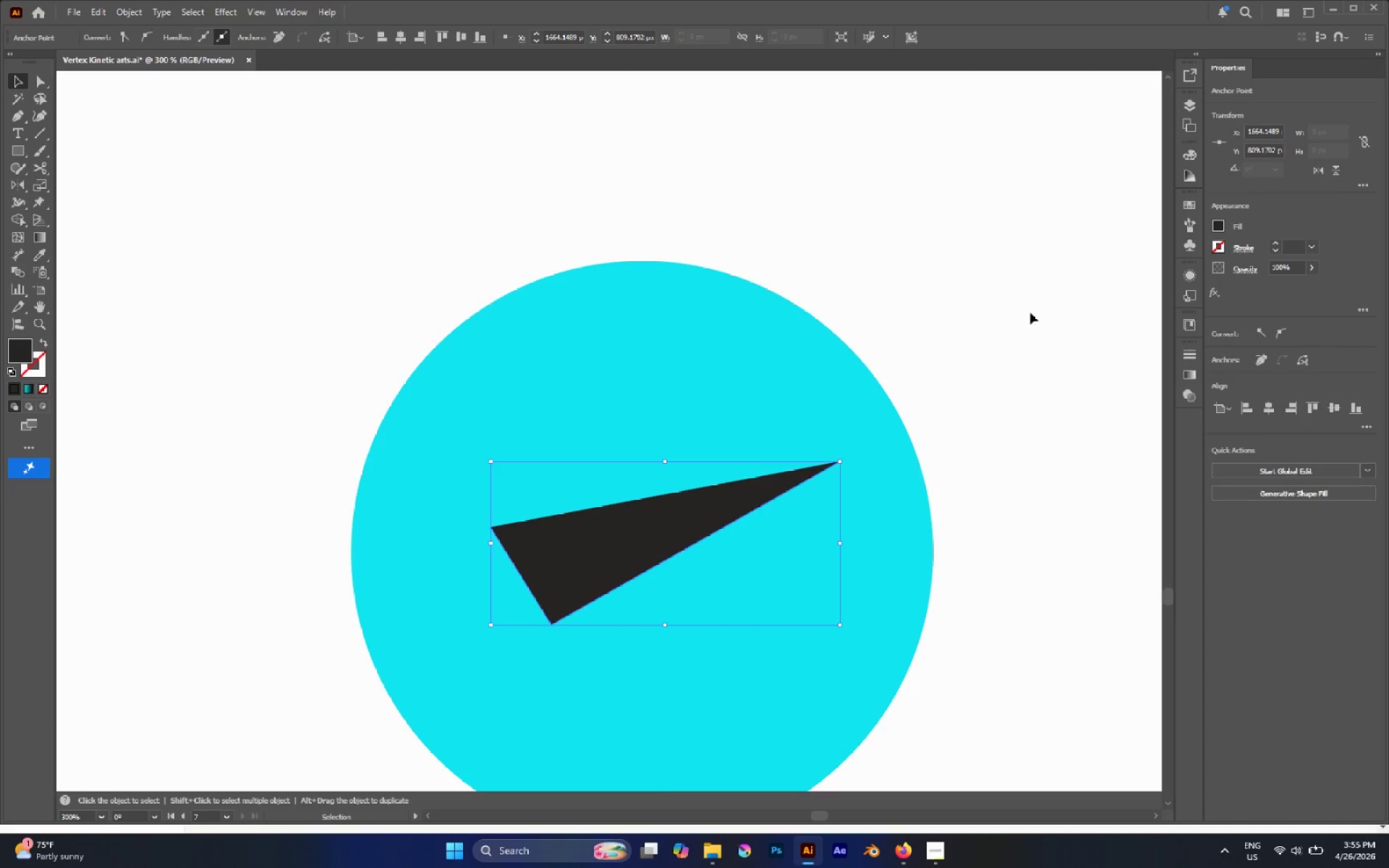 
left_click([1030, 312])
 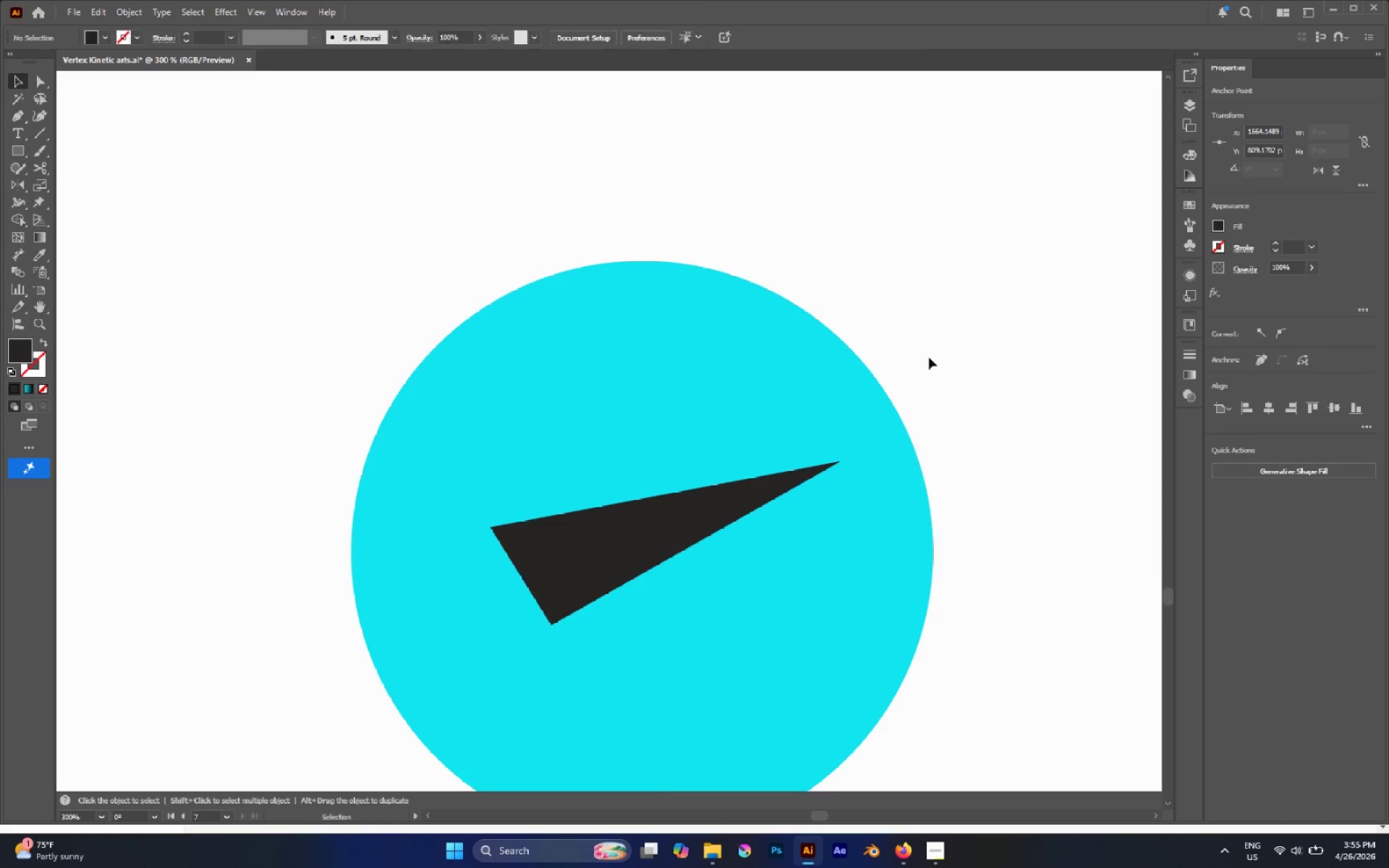 
hold_key(key=AltLeft, duration=0.61)
scroll: coordinate [869, 386], scroll_direction: down, amount: 3.0
 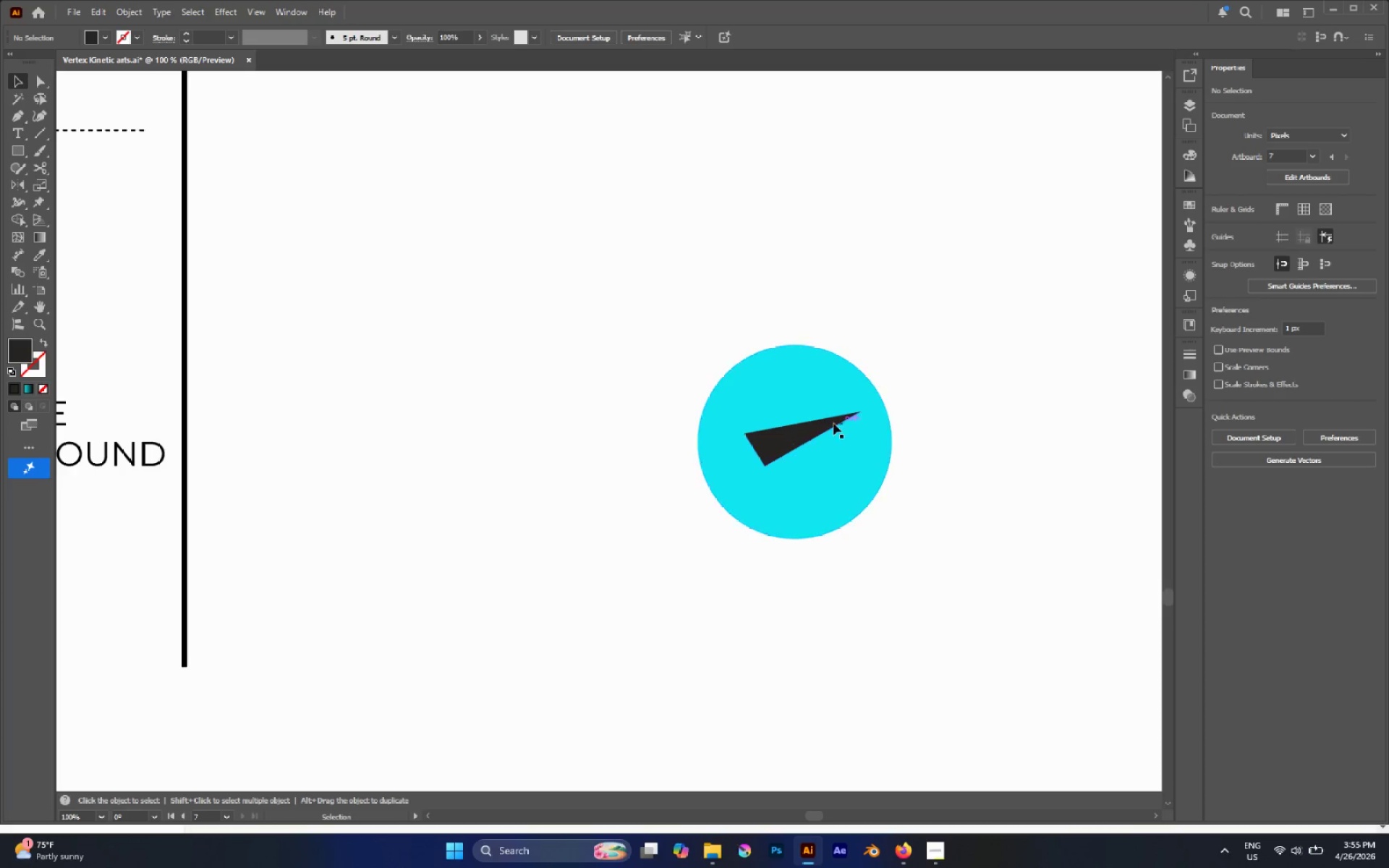 
left_click([828, 425])
 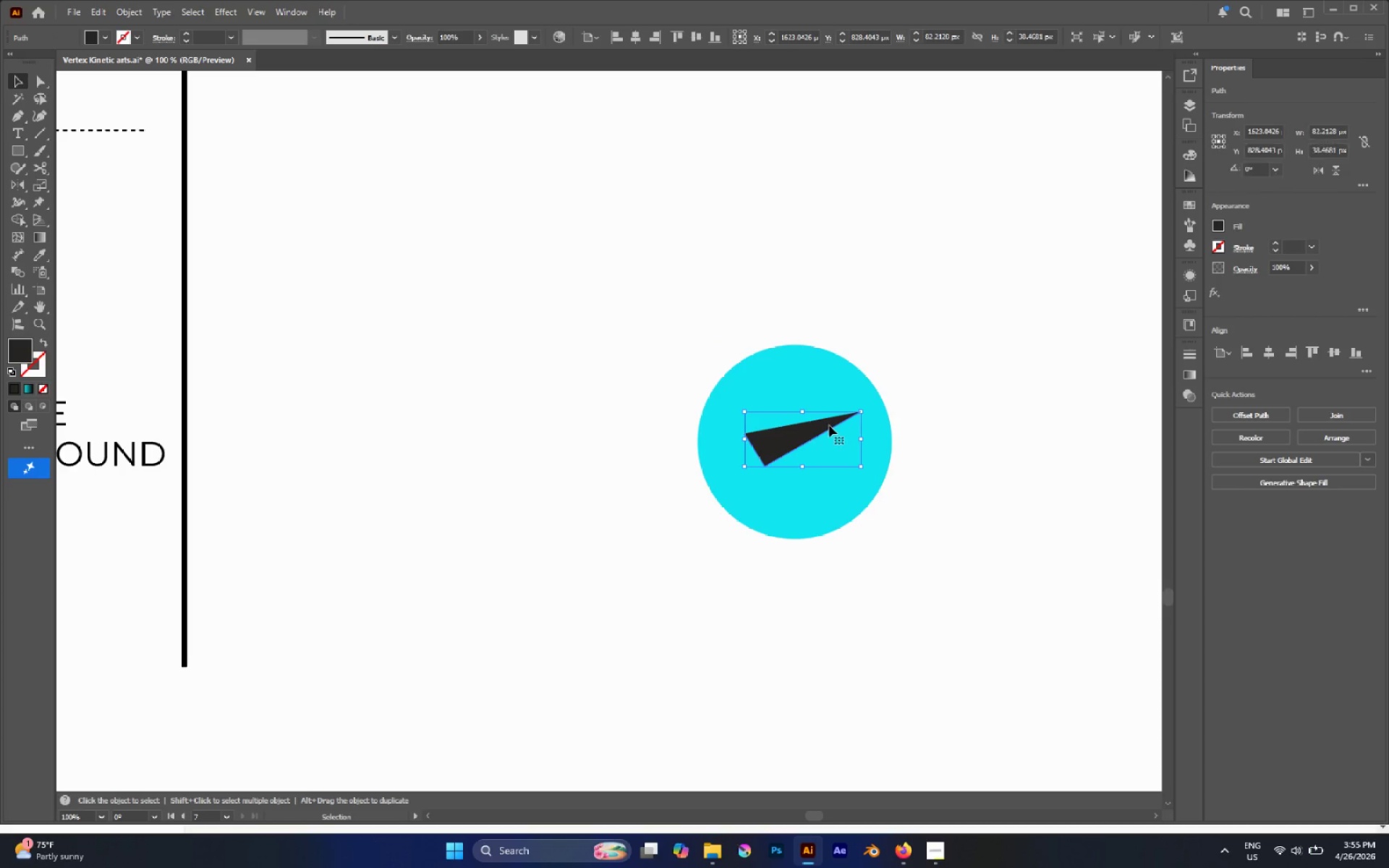 
hold_key(key=AltLeft, duration=1.25)
hold_key(key=ShiftLeft, duration=1.02)
left_click_drag(start_coordinate=[858, 408], to_coordinate=[883, 407])
 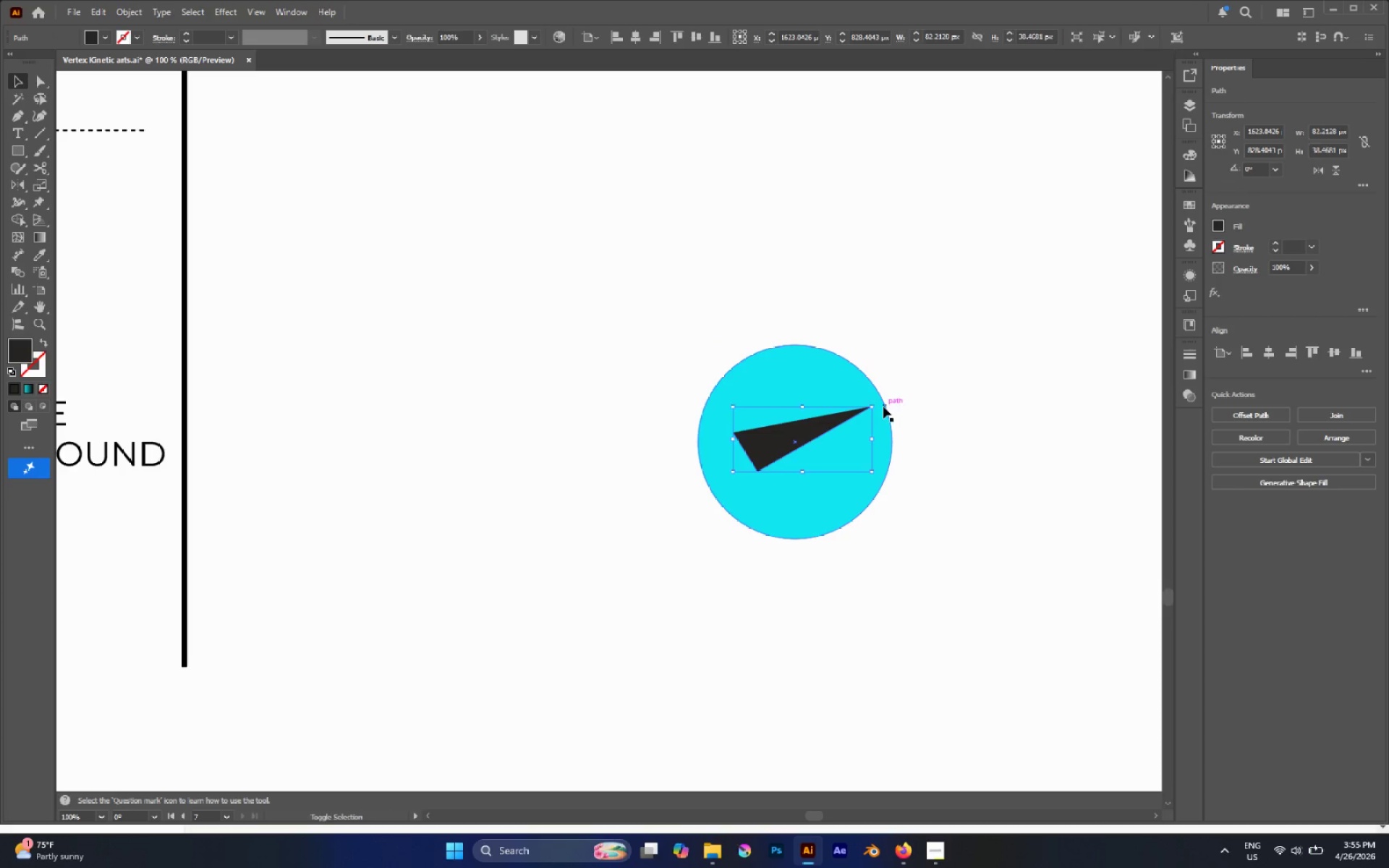 
key(Shift+X)
 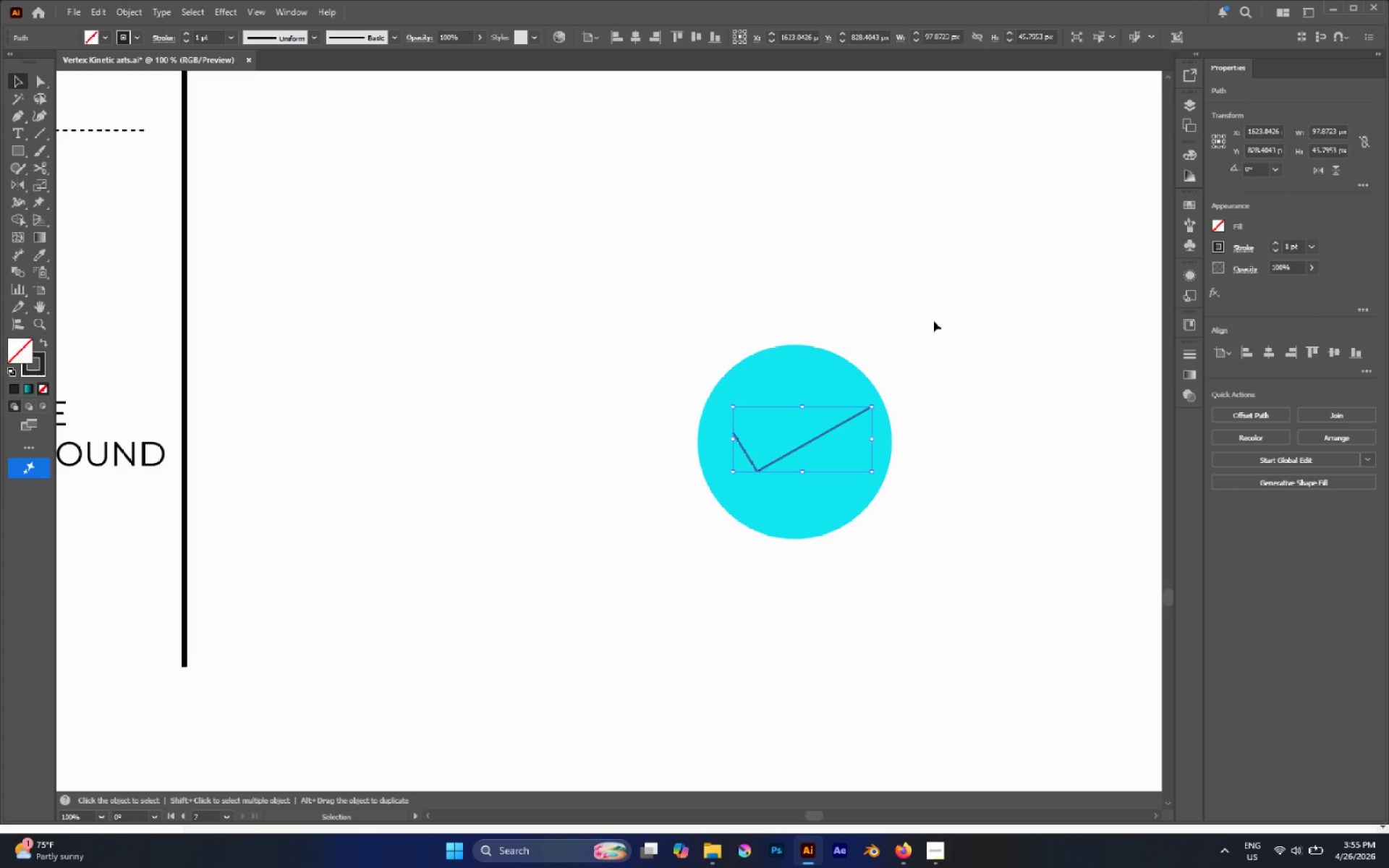 
left_click([933, 320])
 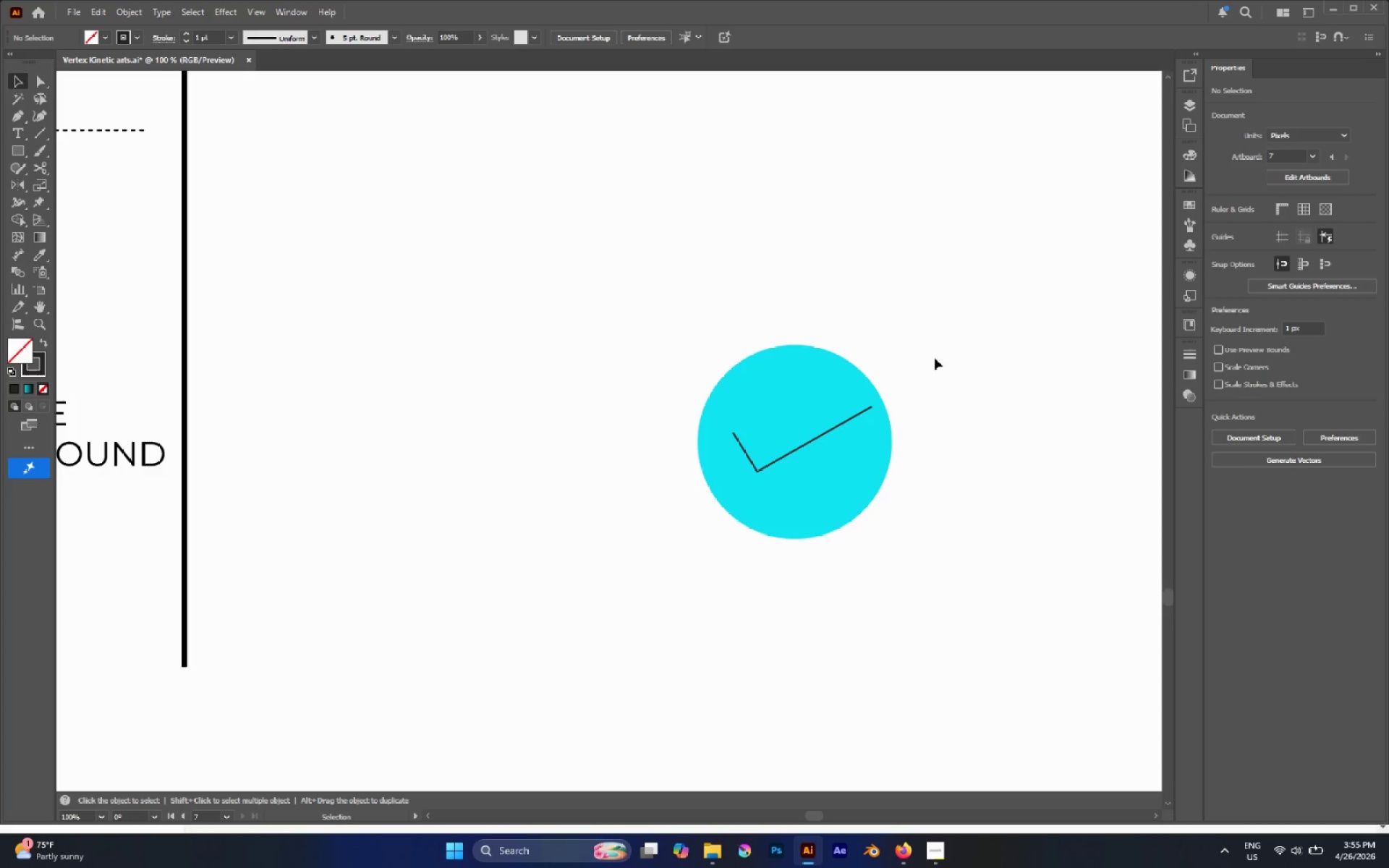 
hold_key(key=AltLeft, duration=0.36)
scroll: coordinate [935, 358], scroll_direction: up, amount: 1.0
 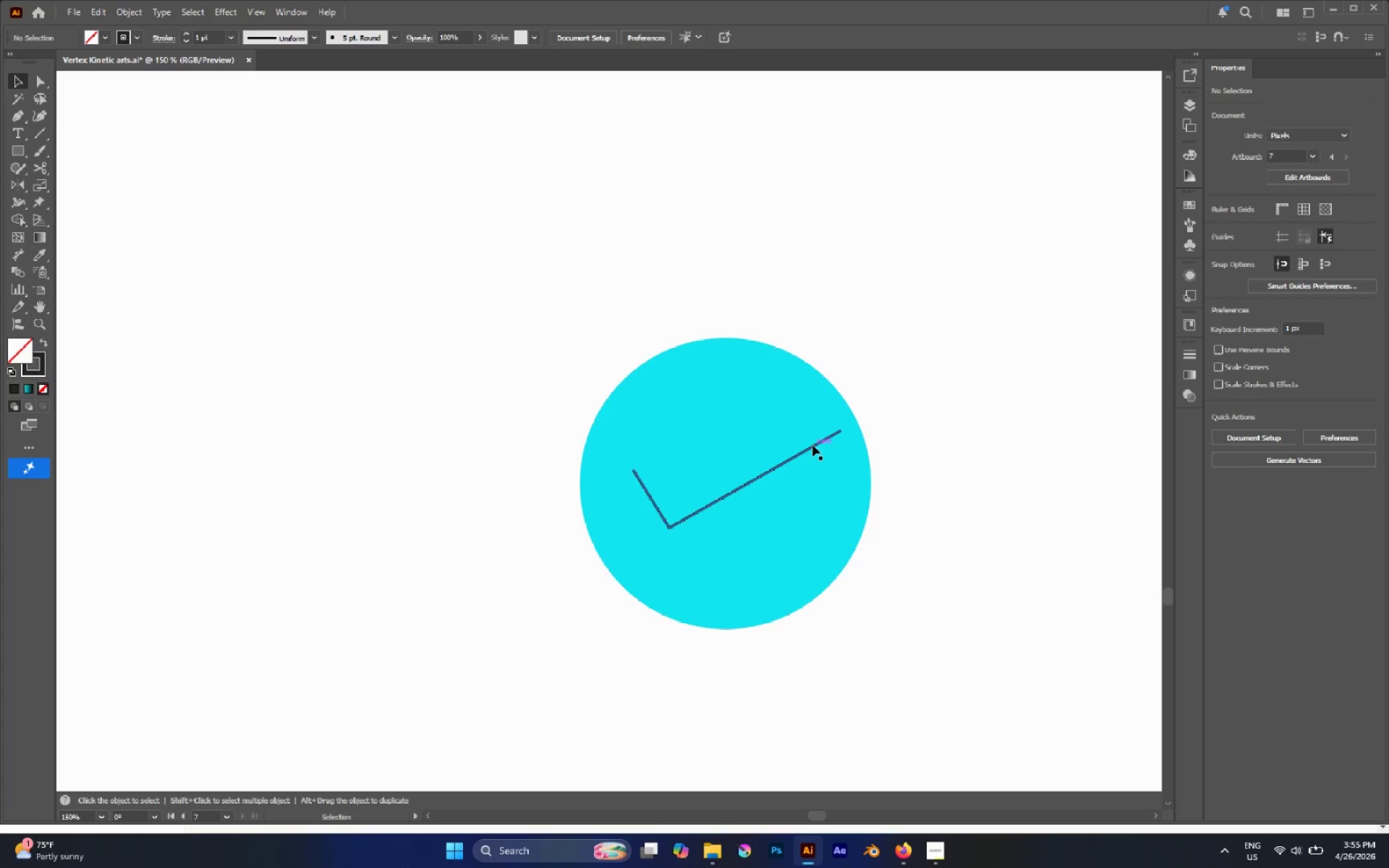 
left_click([812, 445])
 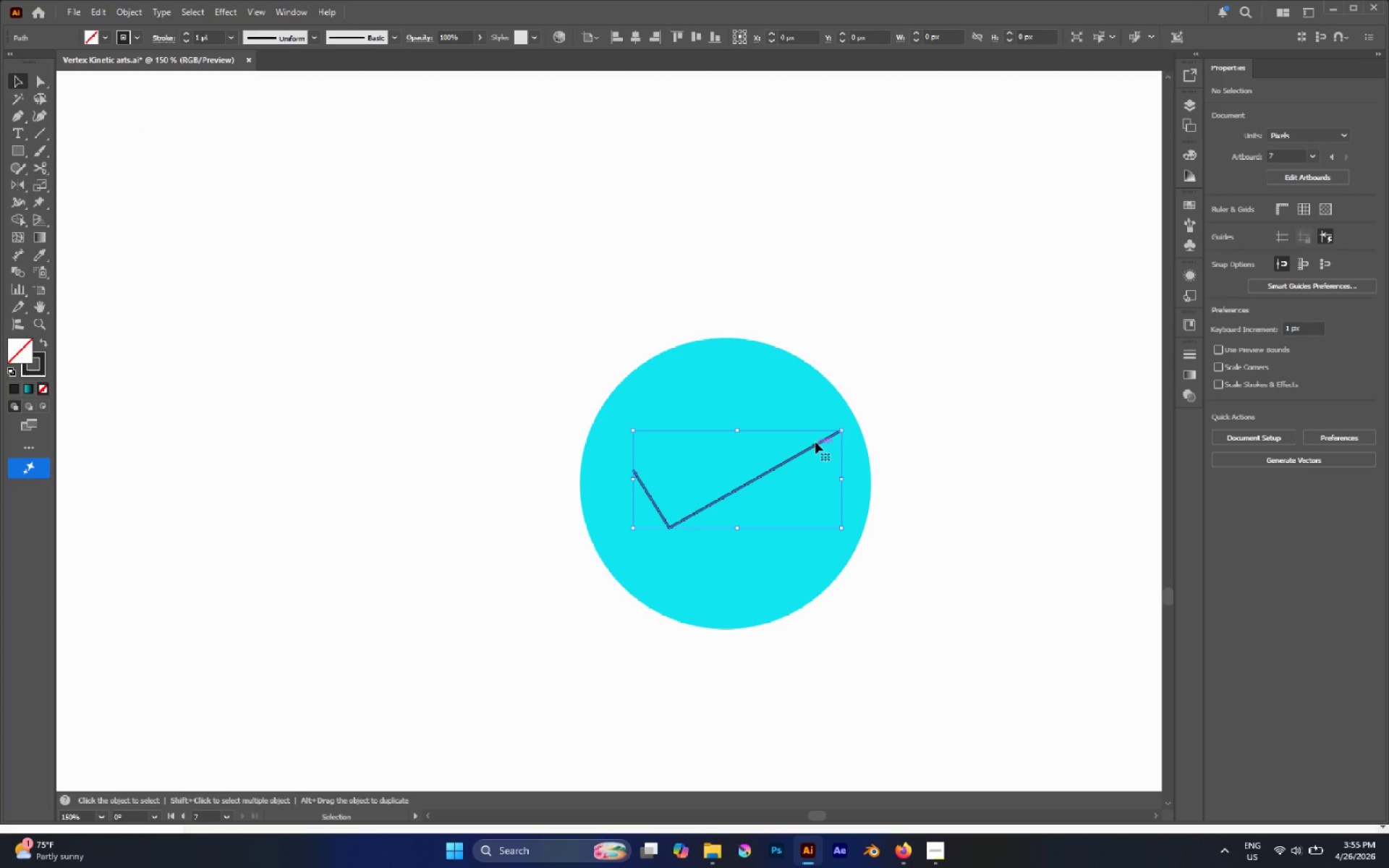 
hold_key(key=AltLeft, duration=1.48)
hold_key(key=ShiftLeft, duration=1.23)
left_click_drag(start_coordinate=[840, 430], to_coordinate=[807, 434])
 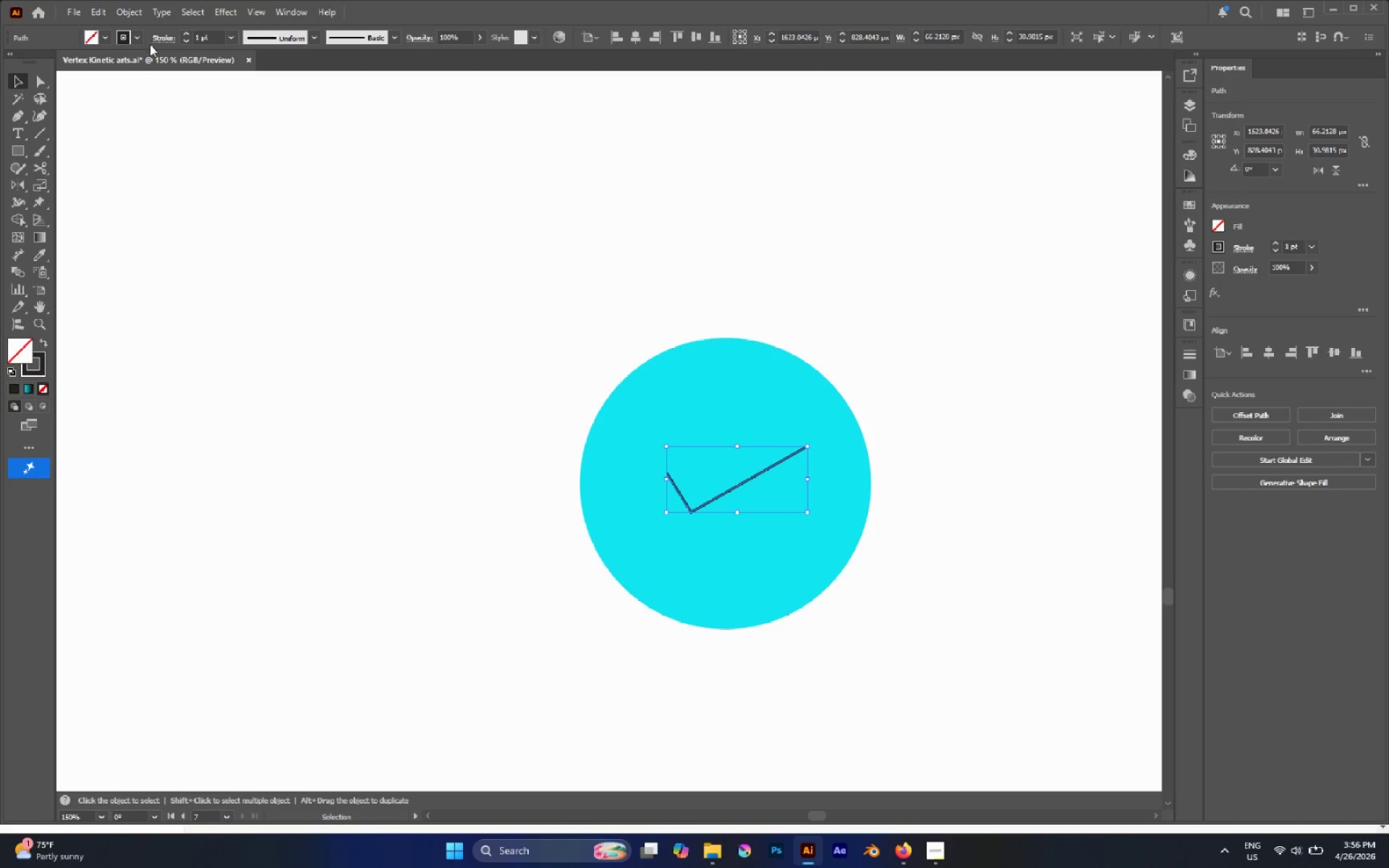 
left_click([153, 41])
 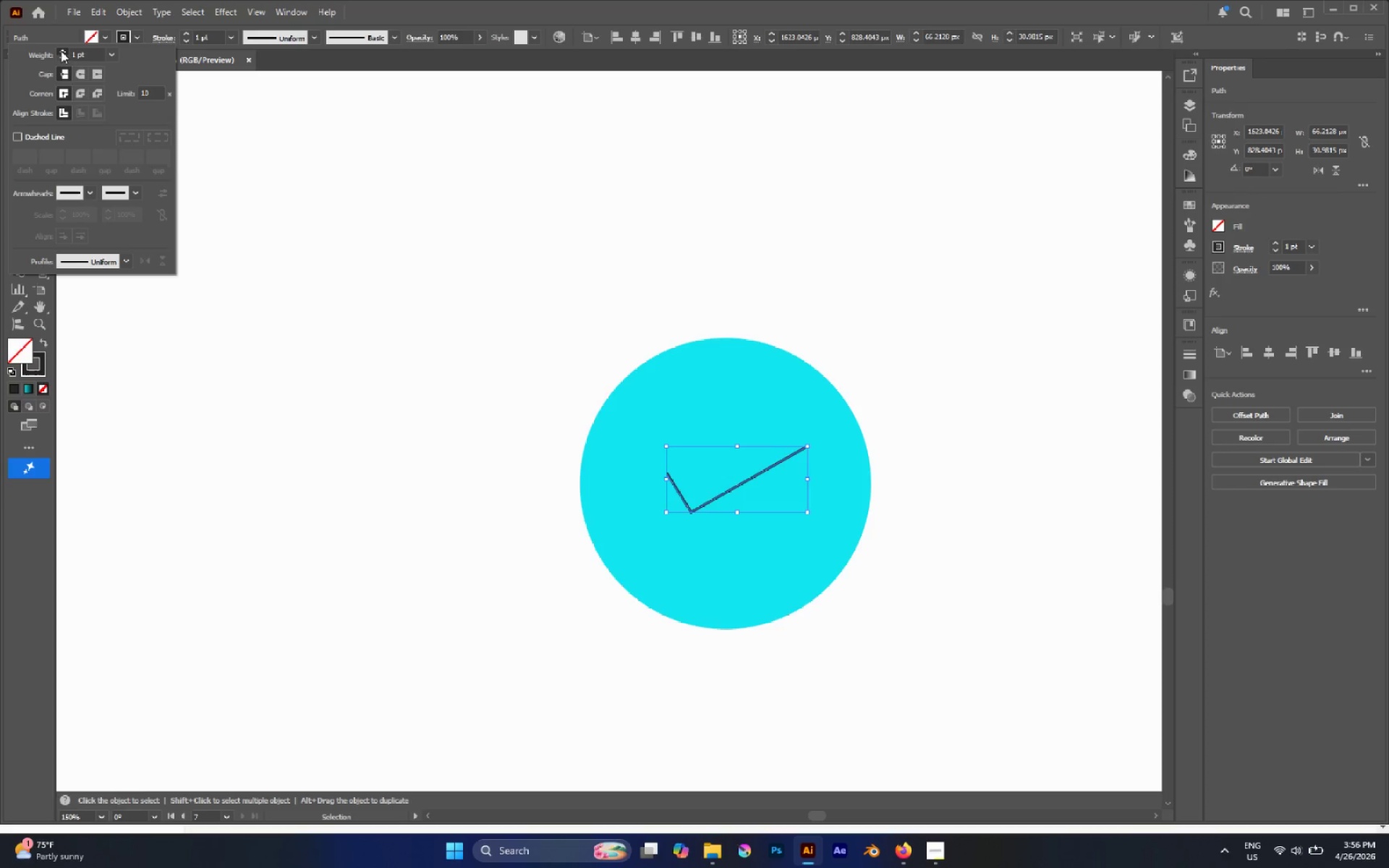 
left_click([61, 51])
 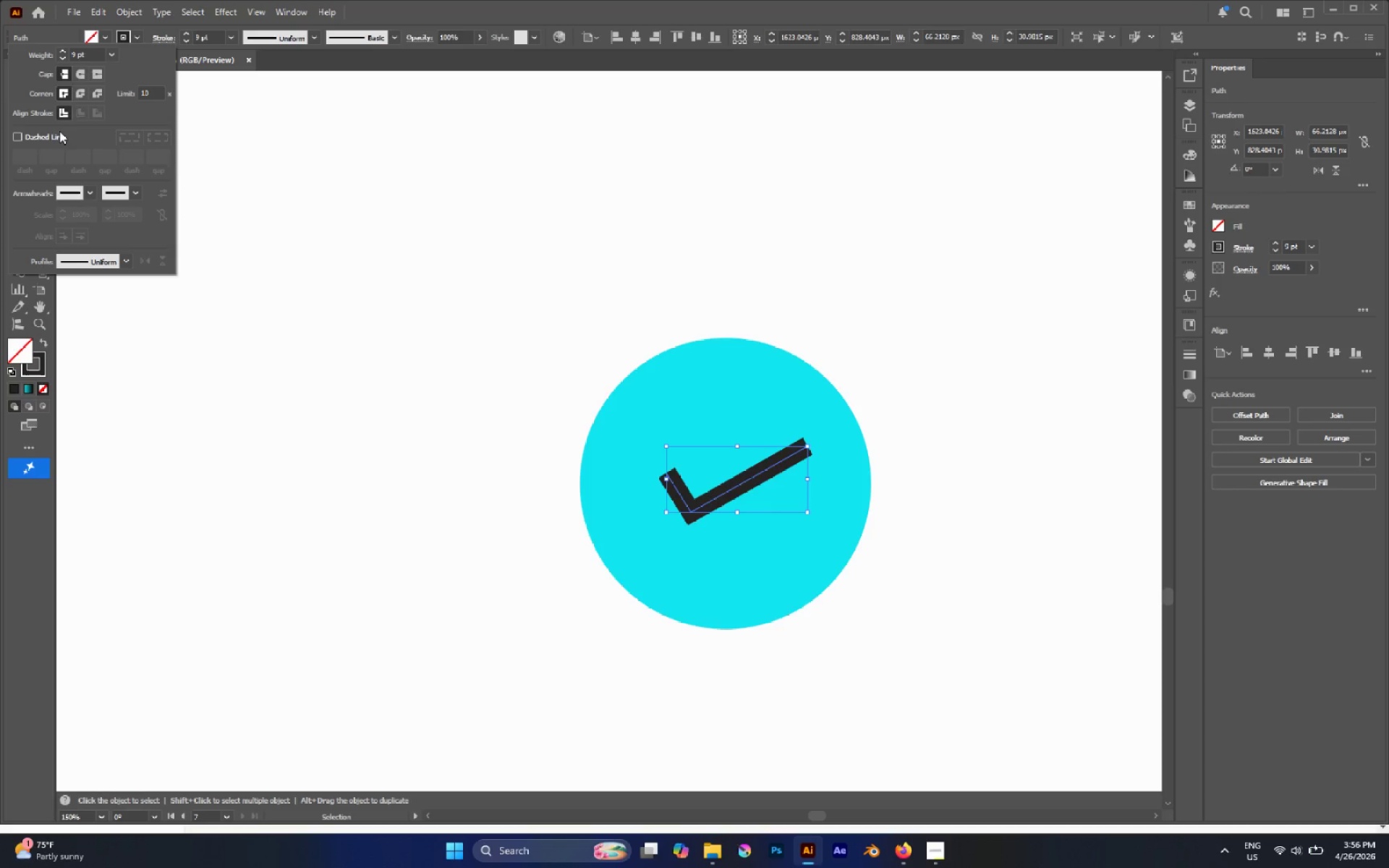 
left_click([88, 193])
 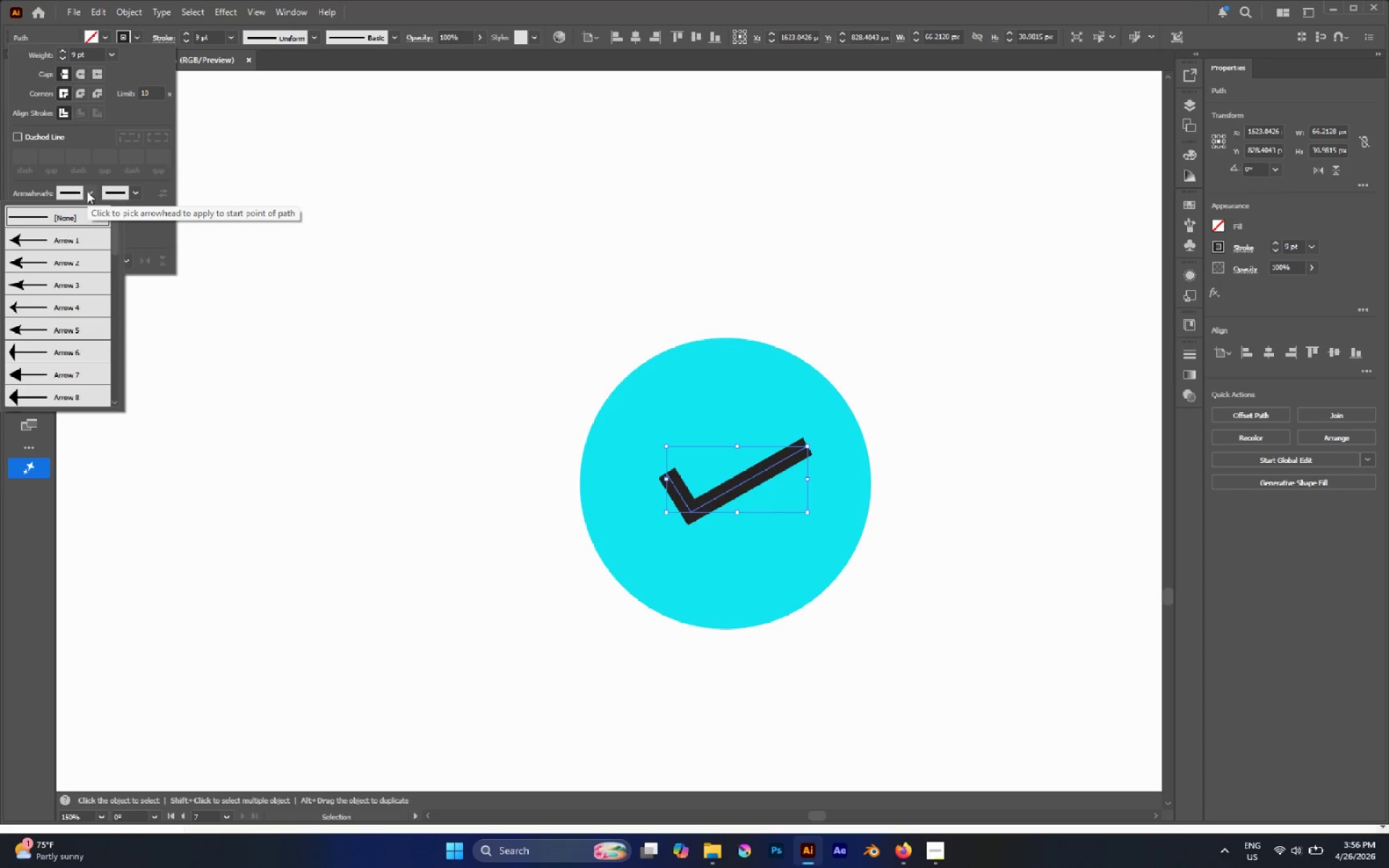 
left_click([142, 157])
 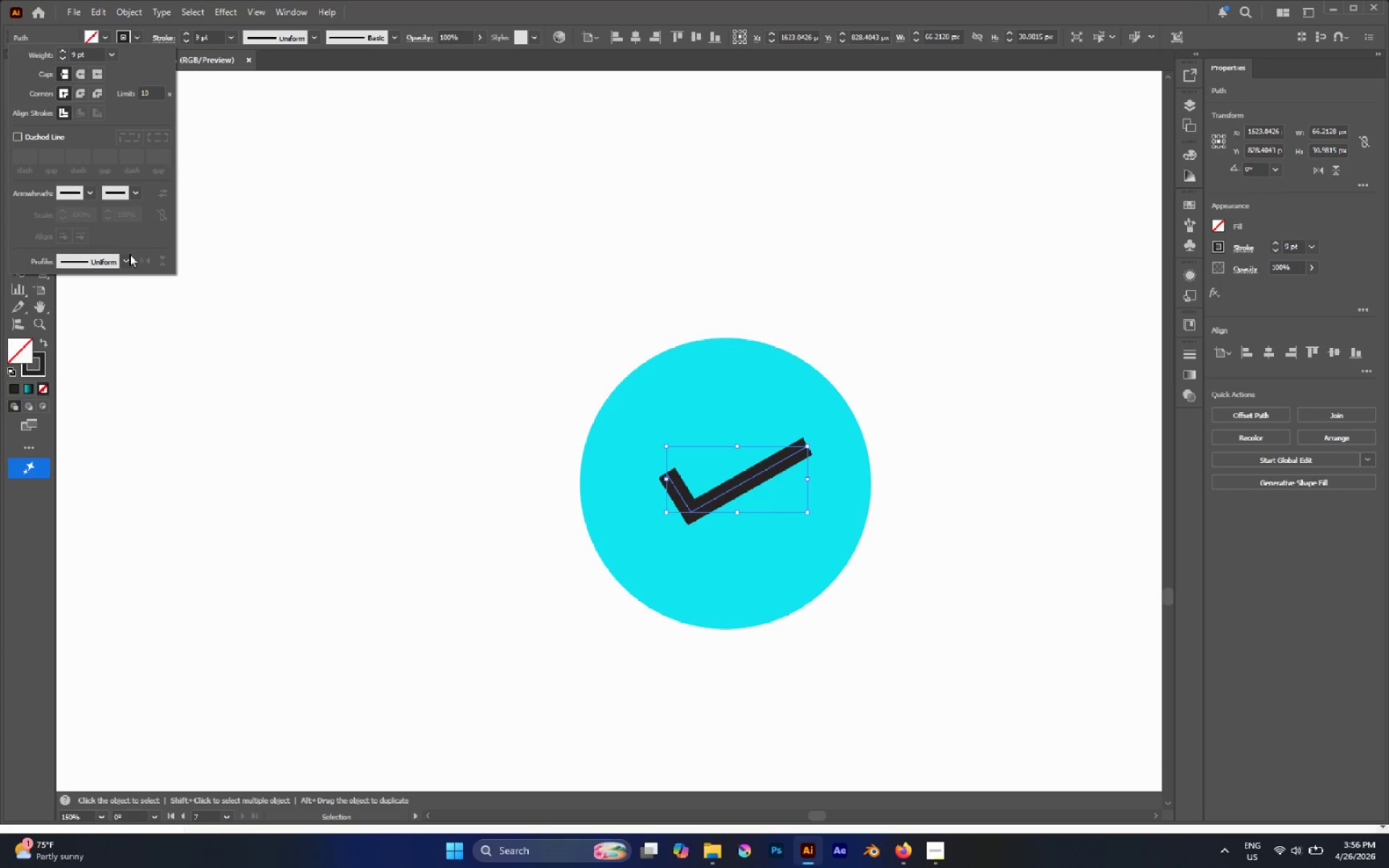 
left_click([129, 256])
 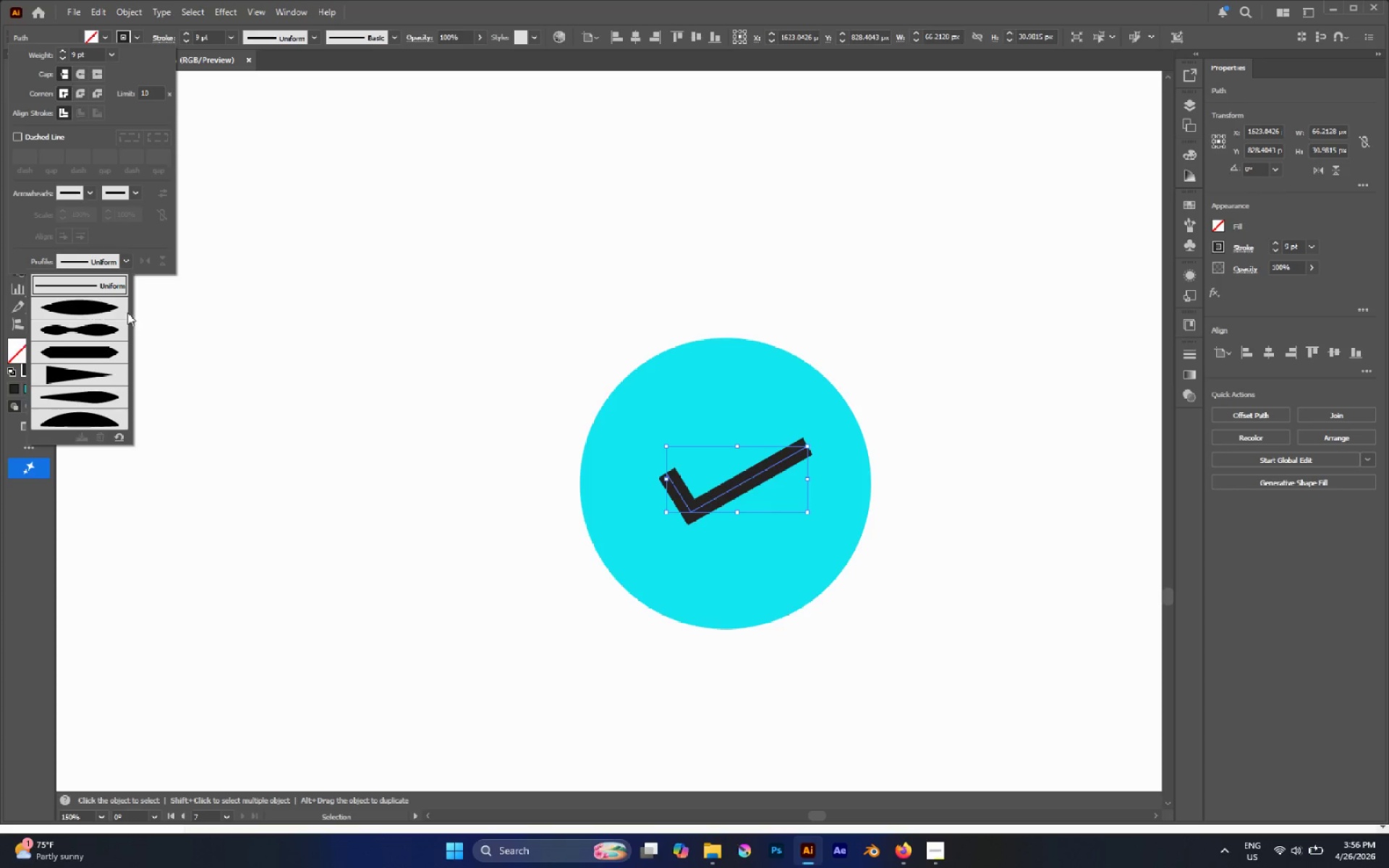 
left_click([123, 309])
 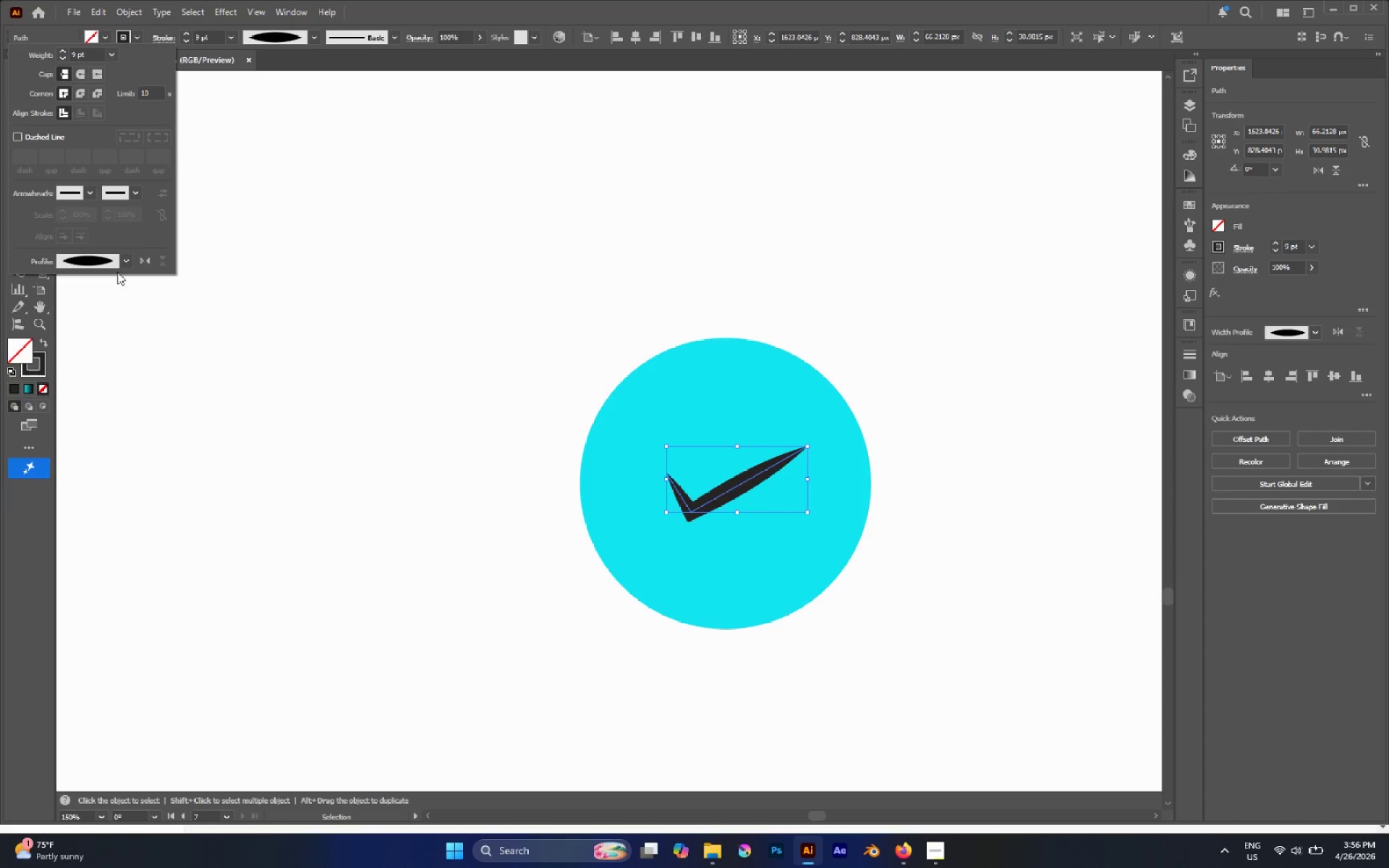 
left_click([122, 260])
 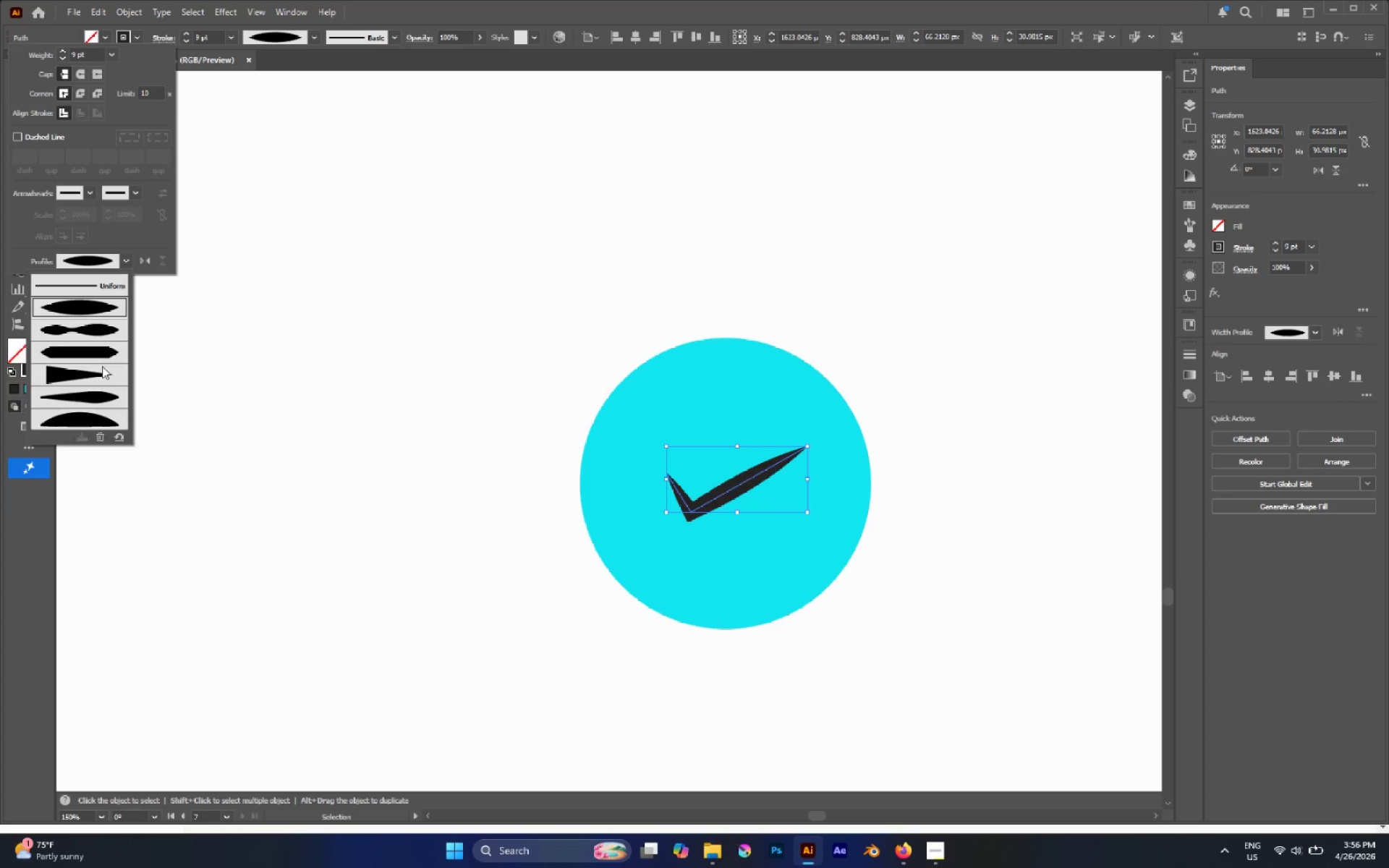 
left_click([101, 367])
 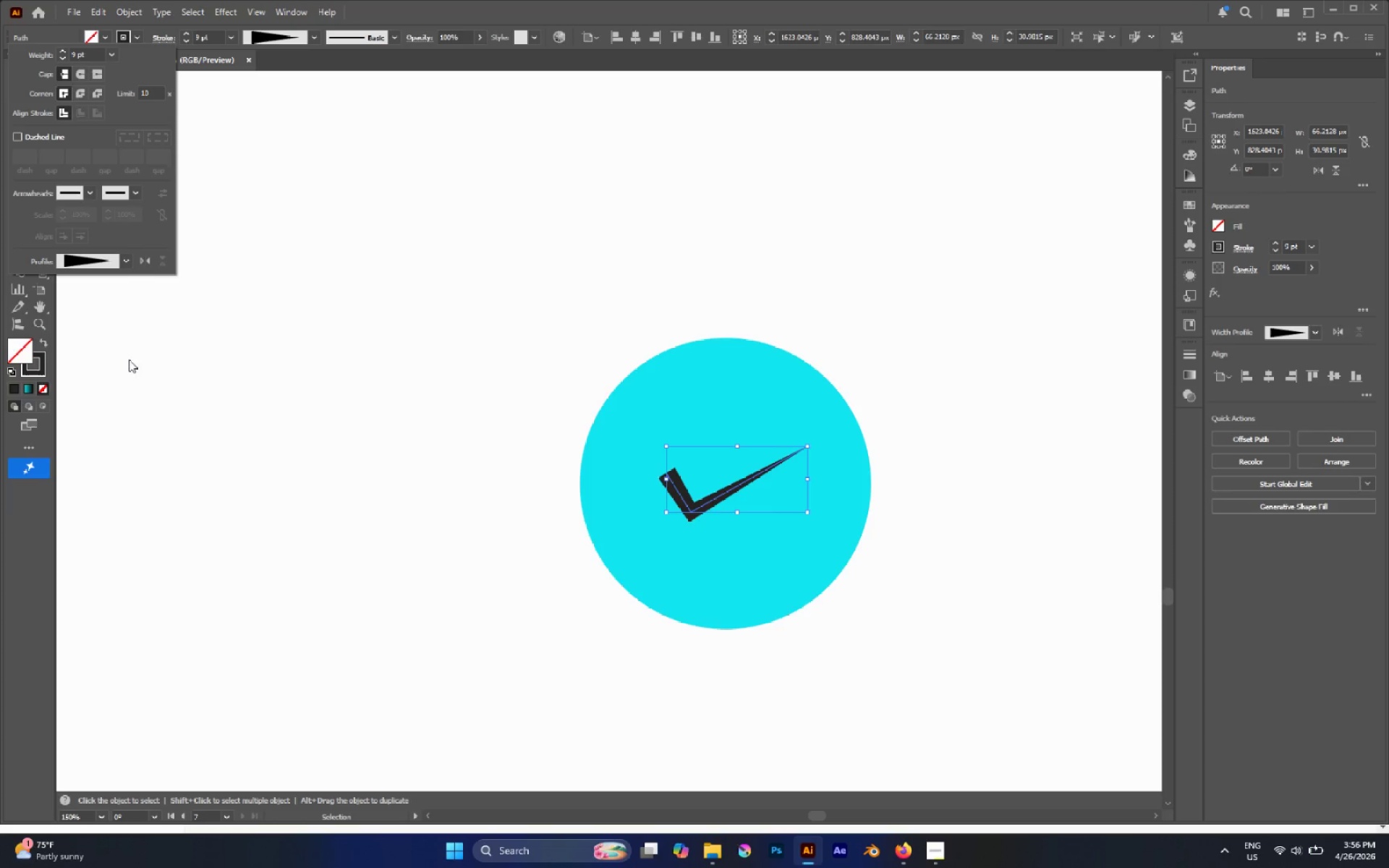 
left_click([401, 372])
 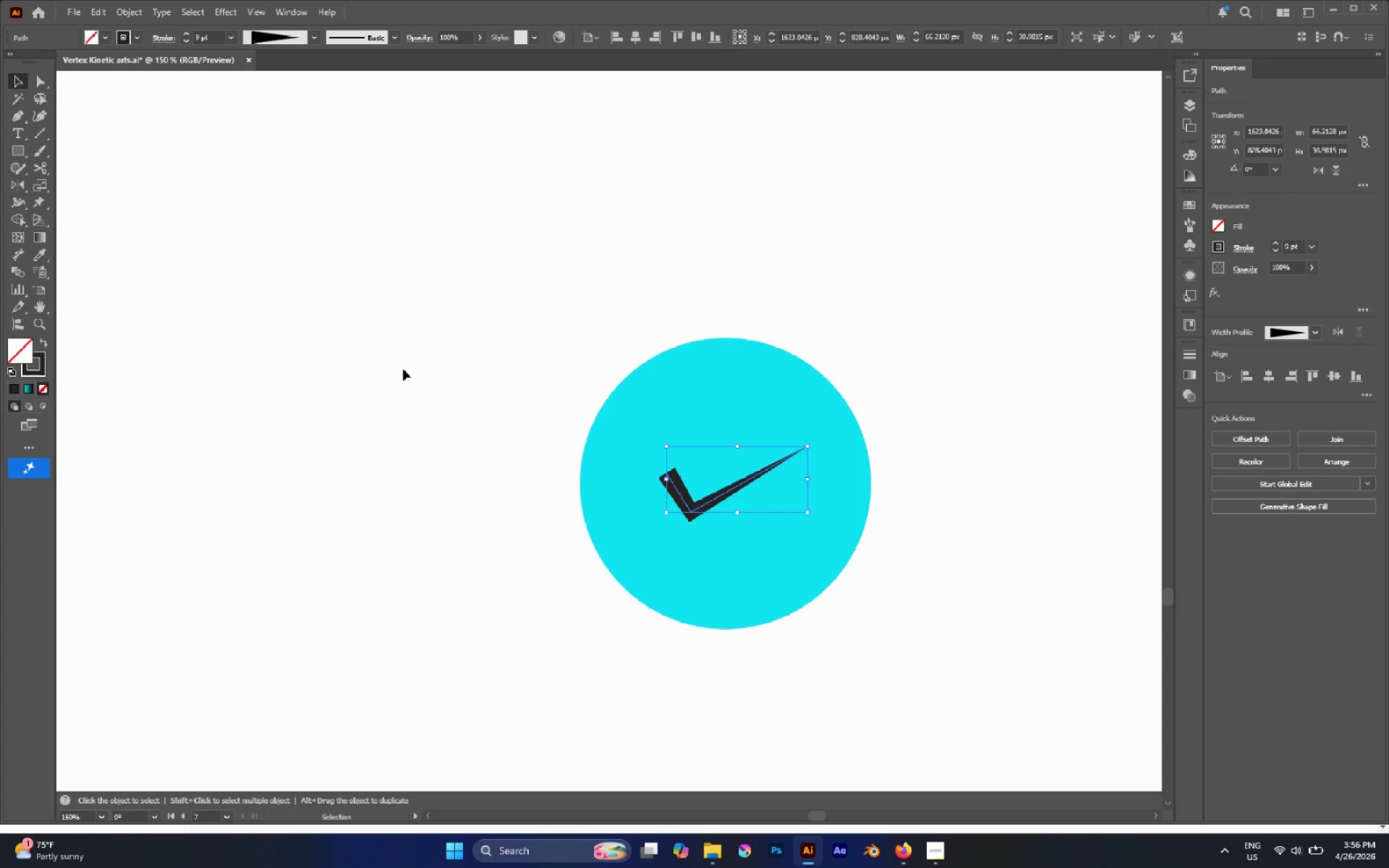 
left_click([421, 338])
 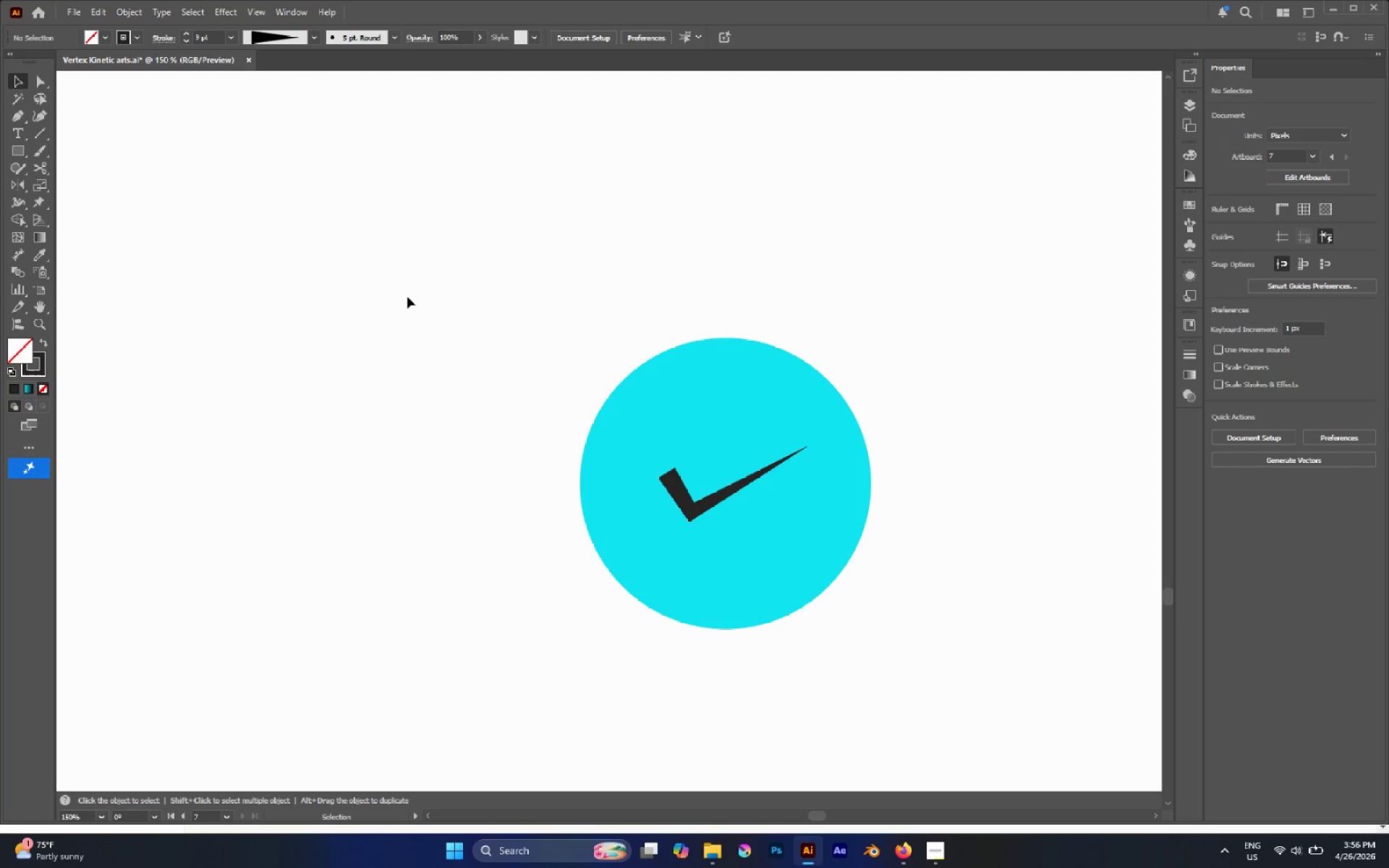 
hold_key(key=Space, duration=0.52)
 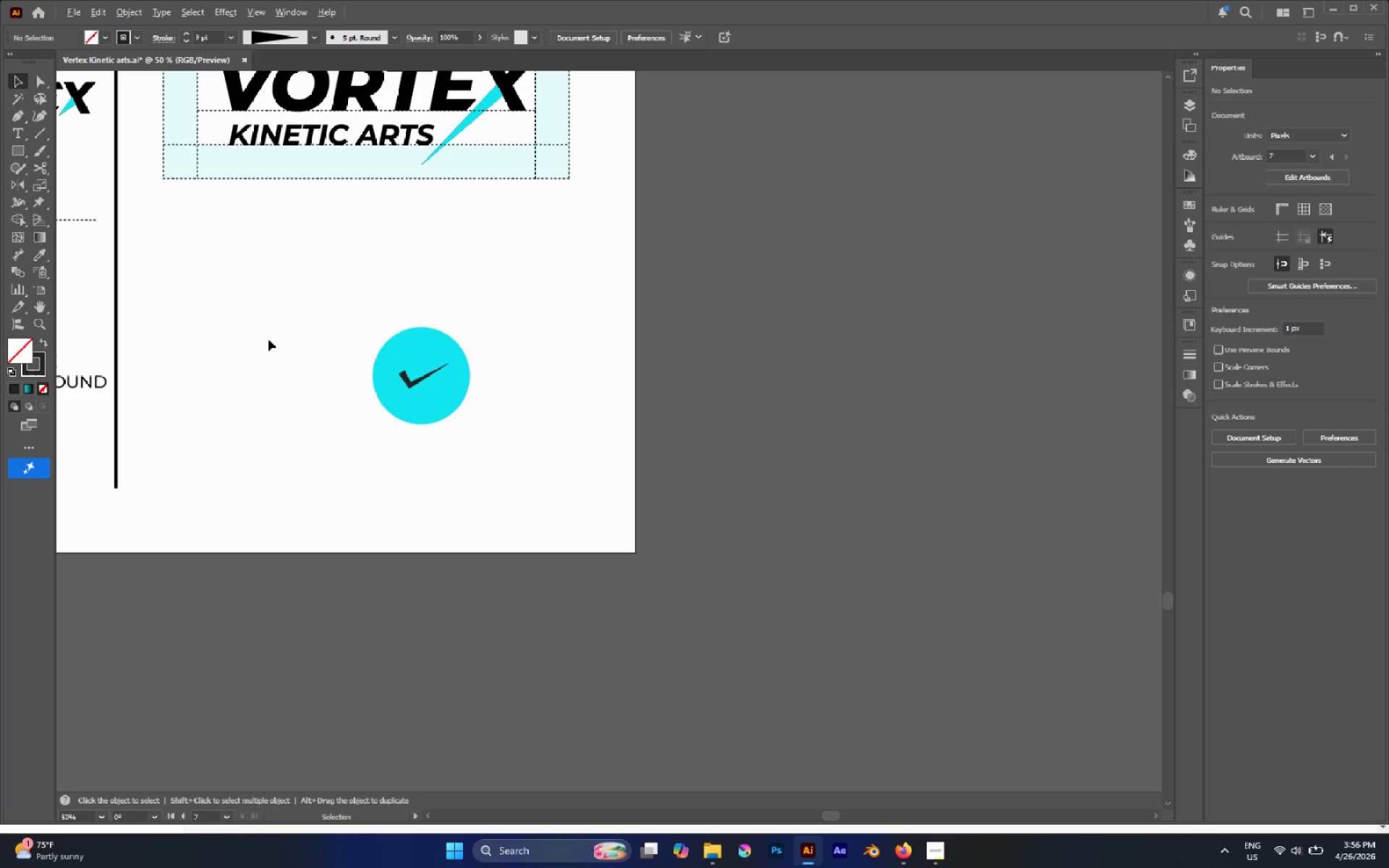 
hold_key(key=AltLeft, duration=0.48)
scroll: coordinate [268, 339], scroll_direction: down, amount: 5.0
 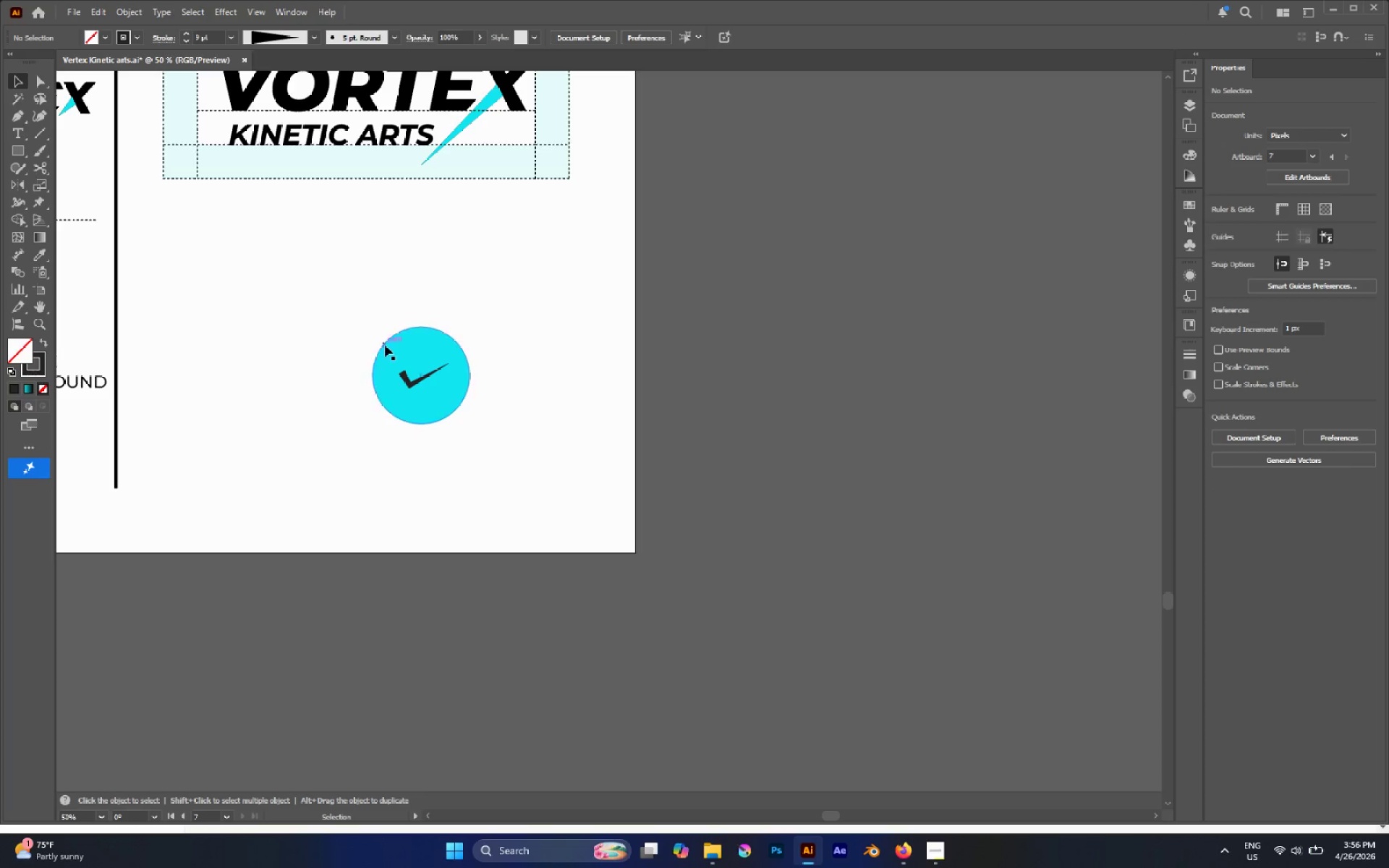 
left_click_drag(start_coordinate=[327, 317], to_coordinate=[494, 467])
 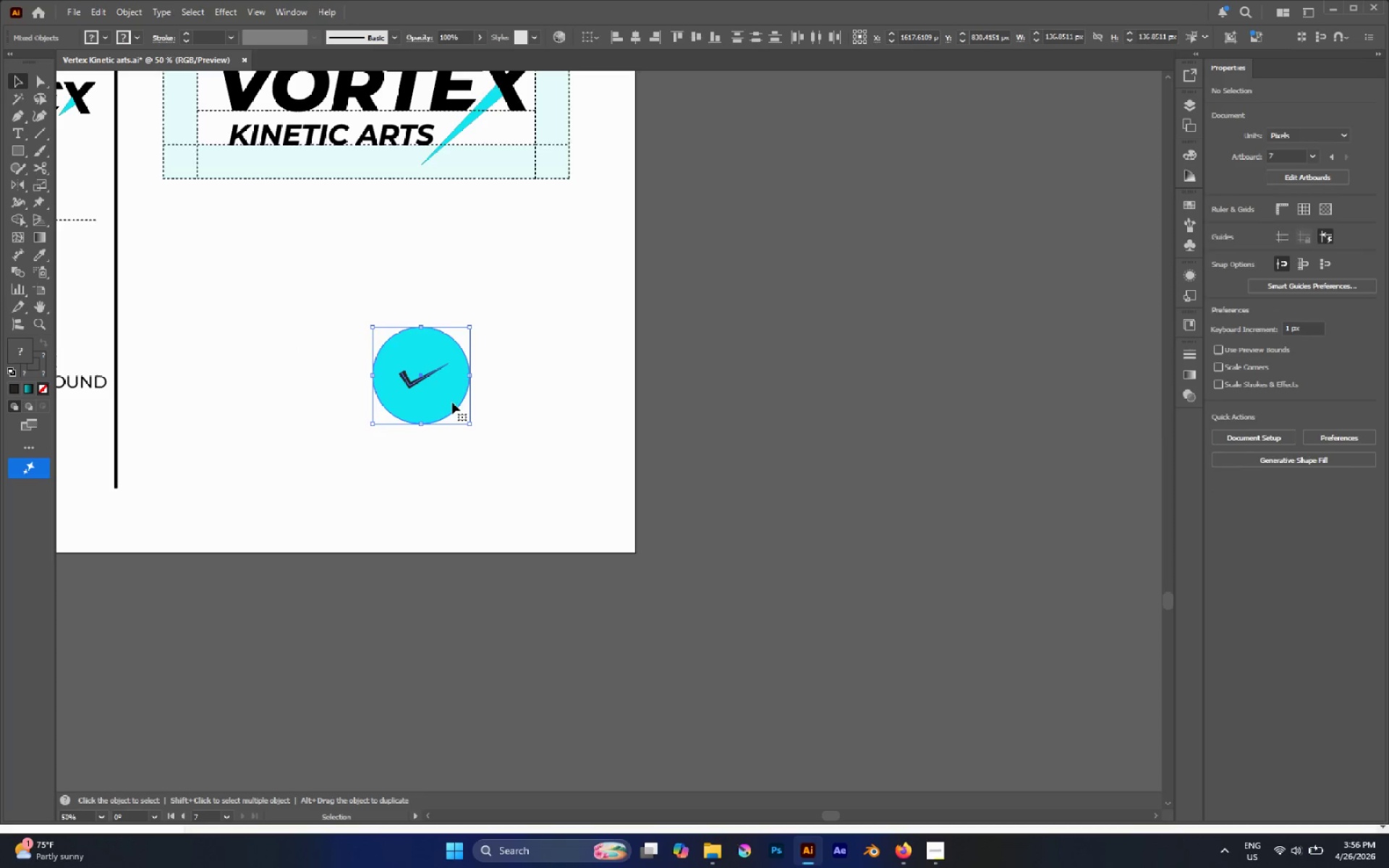 
left_click_drag(start_coordinate=[451, 402], to_coordinate=[320, 390])
 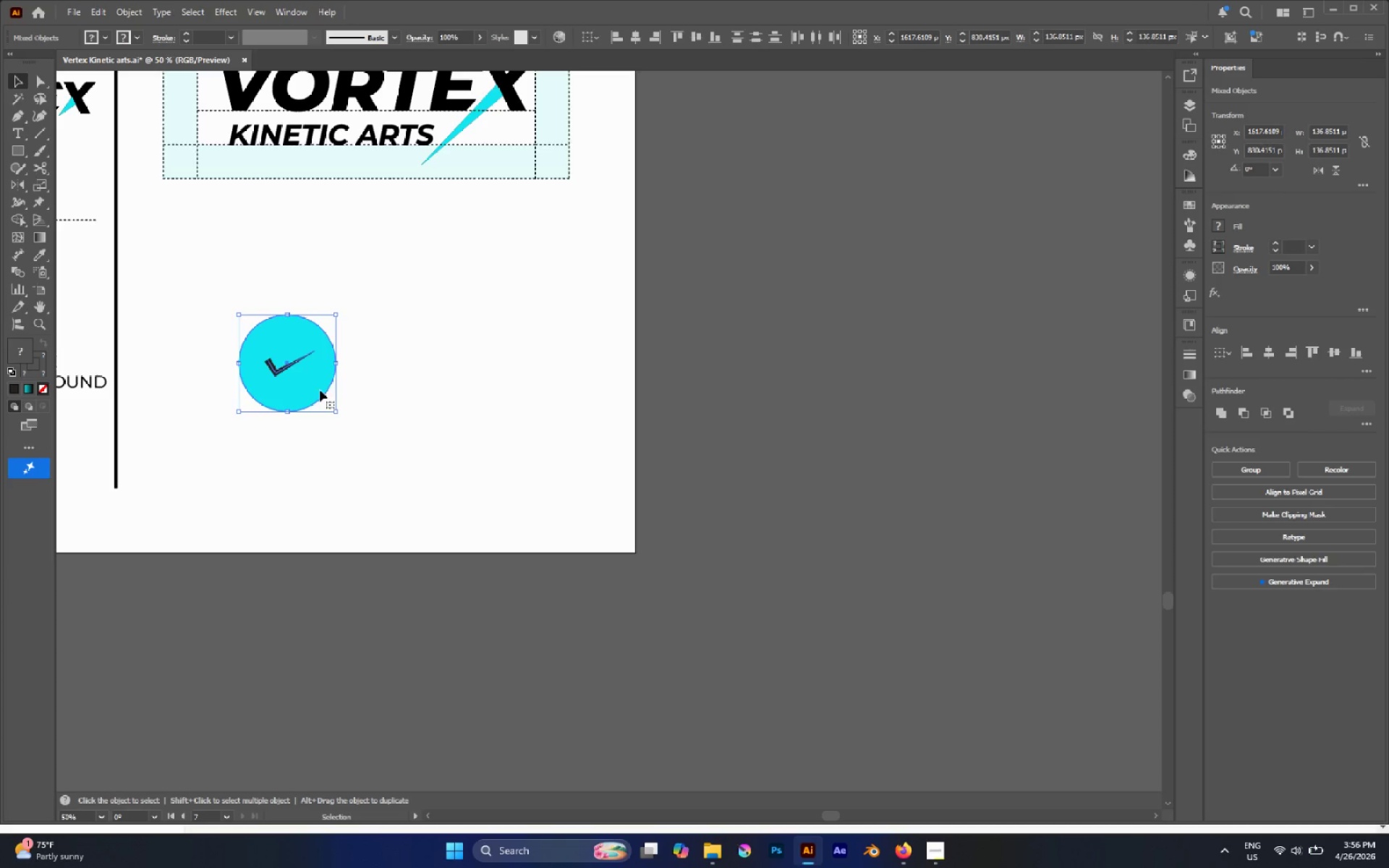 
hold_key(key=AltLeft, duration=1.11)
left_click_drag(start_coordinate=[311, 384], to_coordinate=[434, 393])
 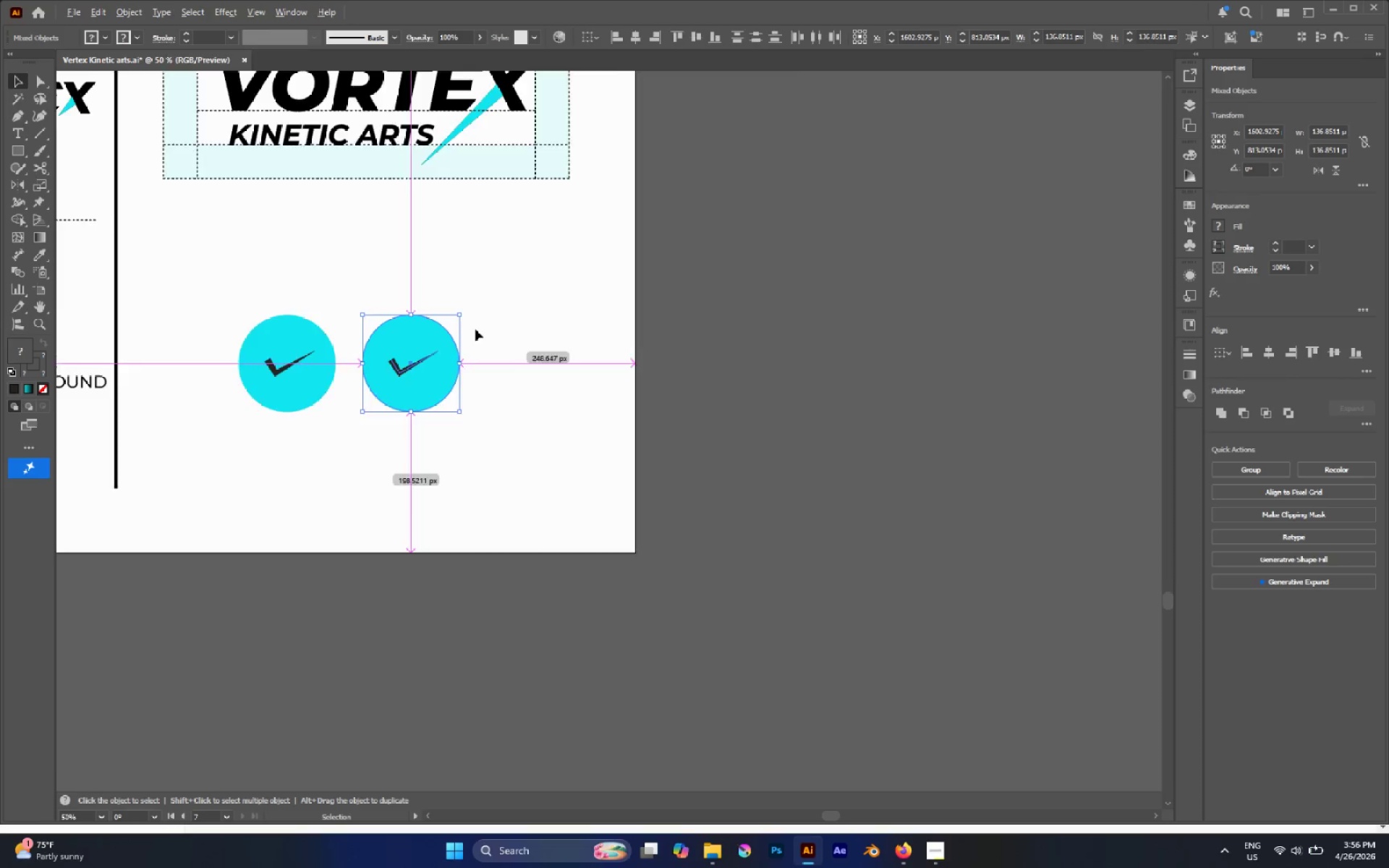 
hold_key(key=ShiftLeft, duration=0.67)
 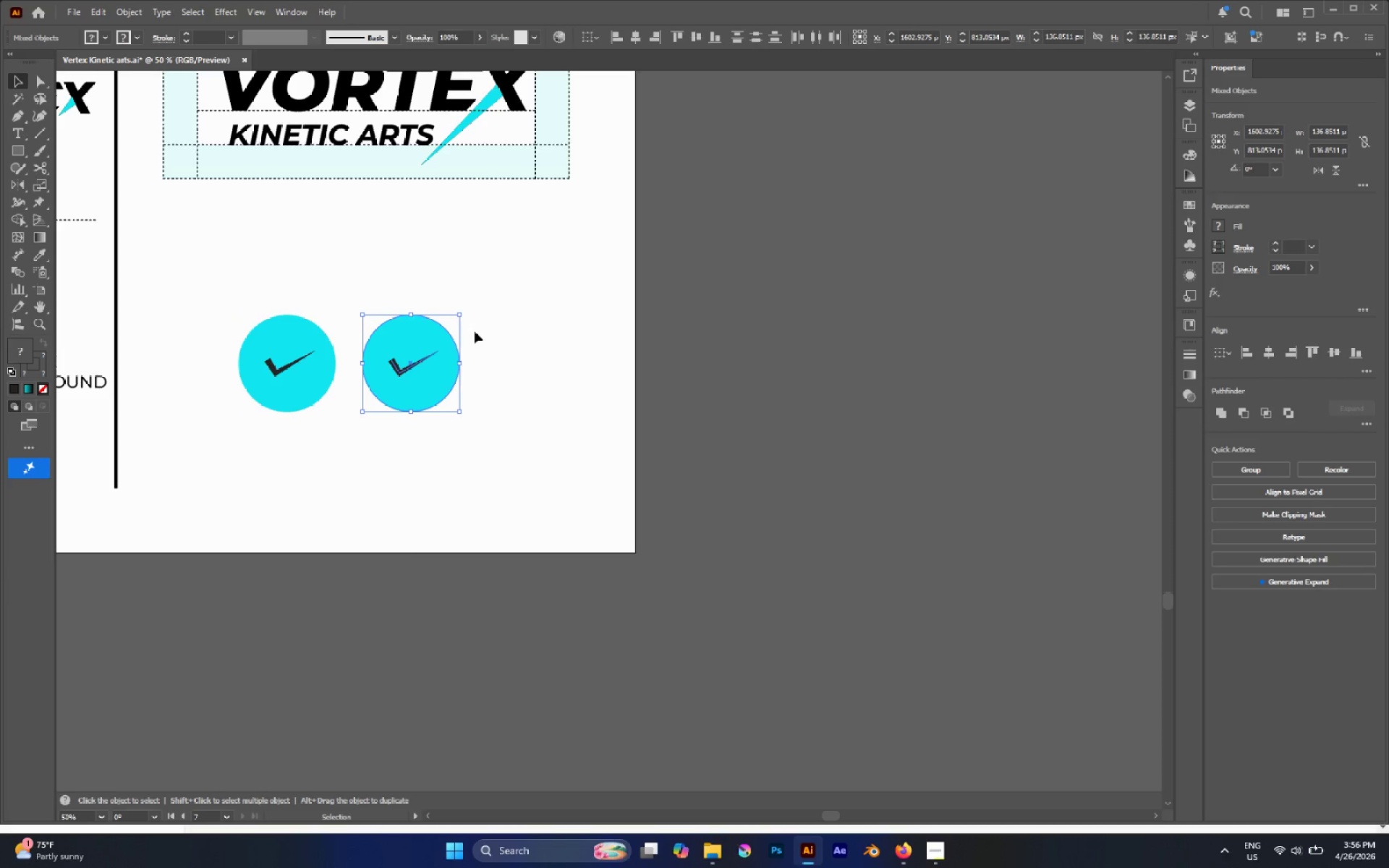 
hold_key(key=AltLeft, duration=0.44)
 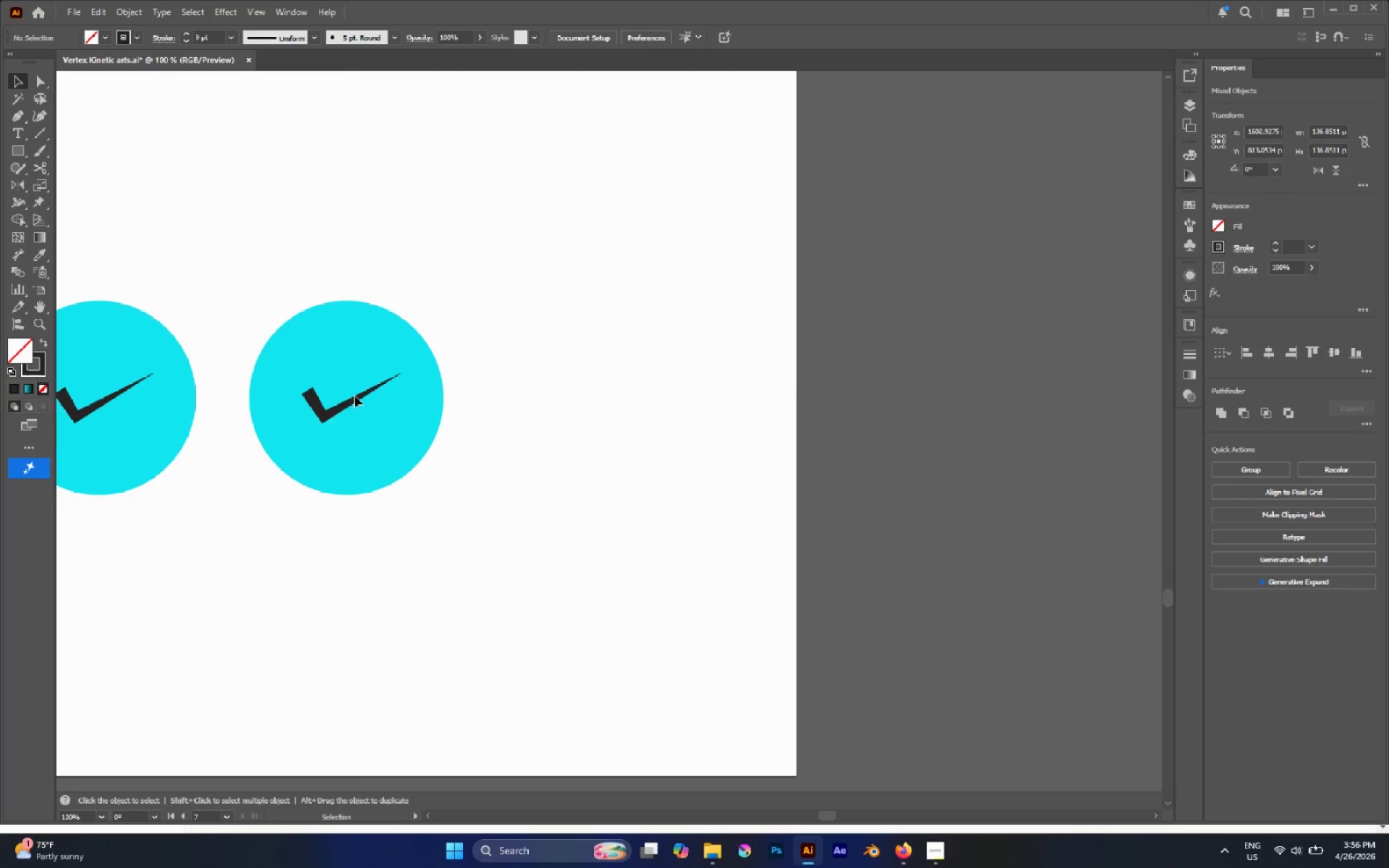 
left_click([479, 319])
 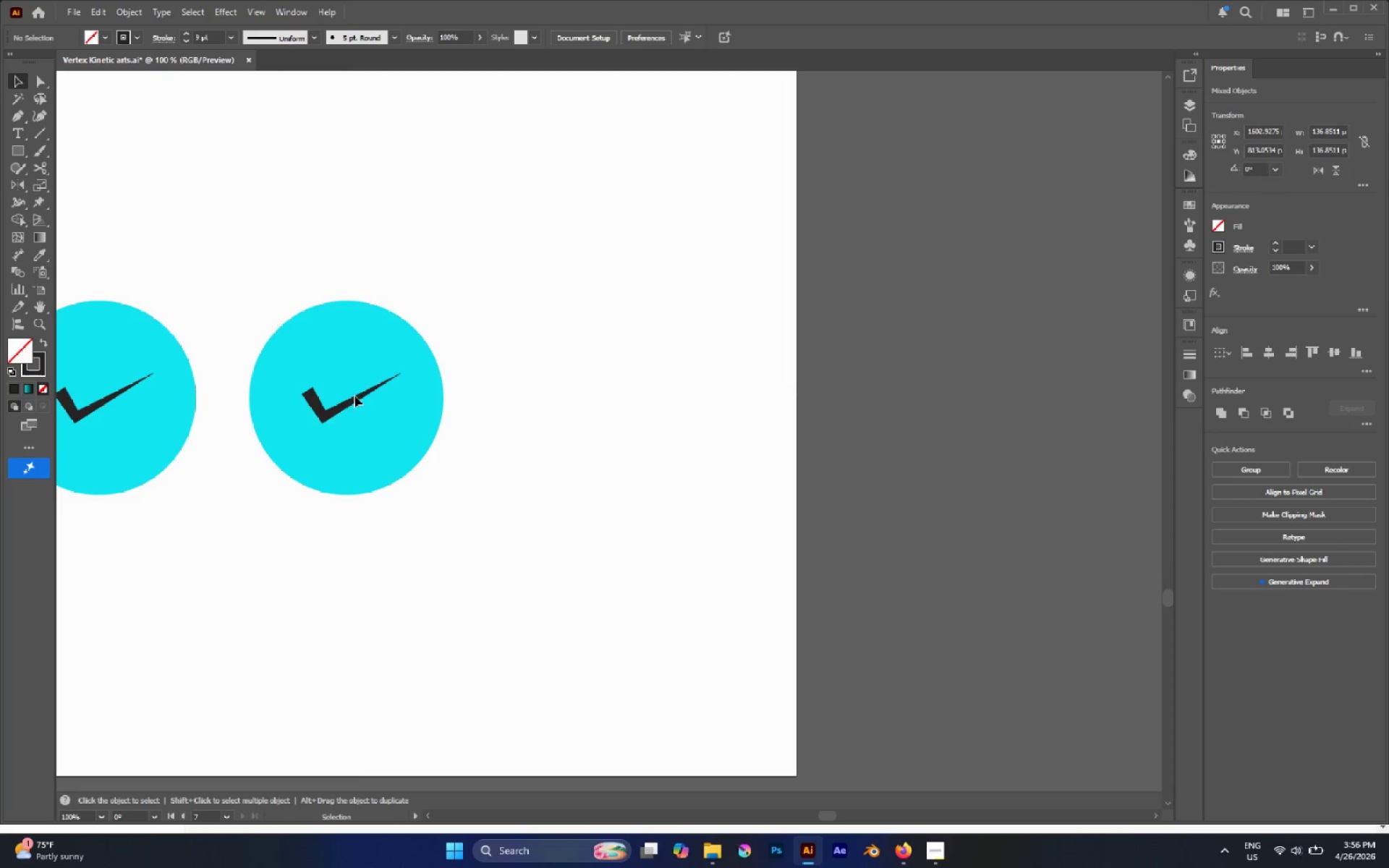 
scroll: coordinate [475, 329], scroll_direction: up, amount: 2.0
 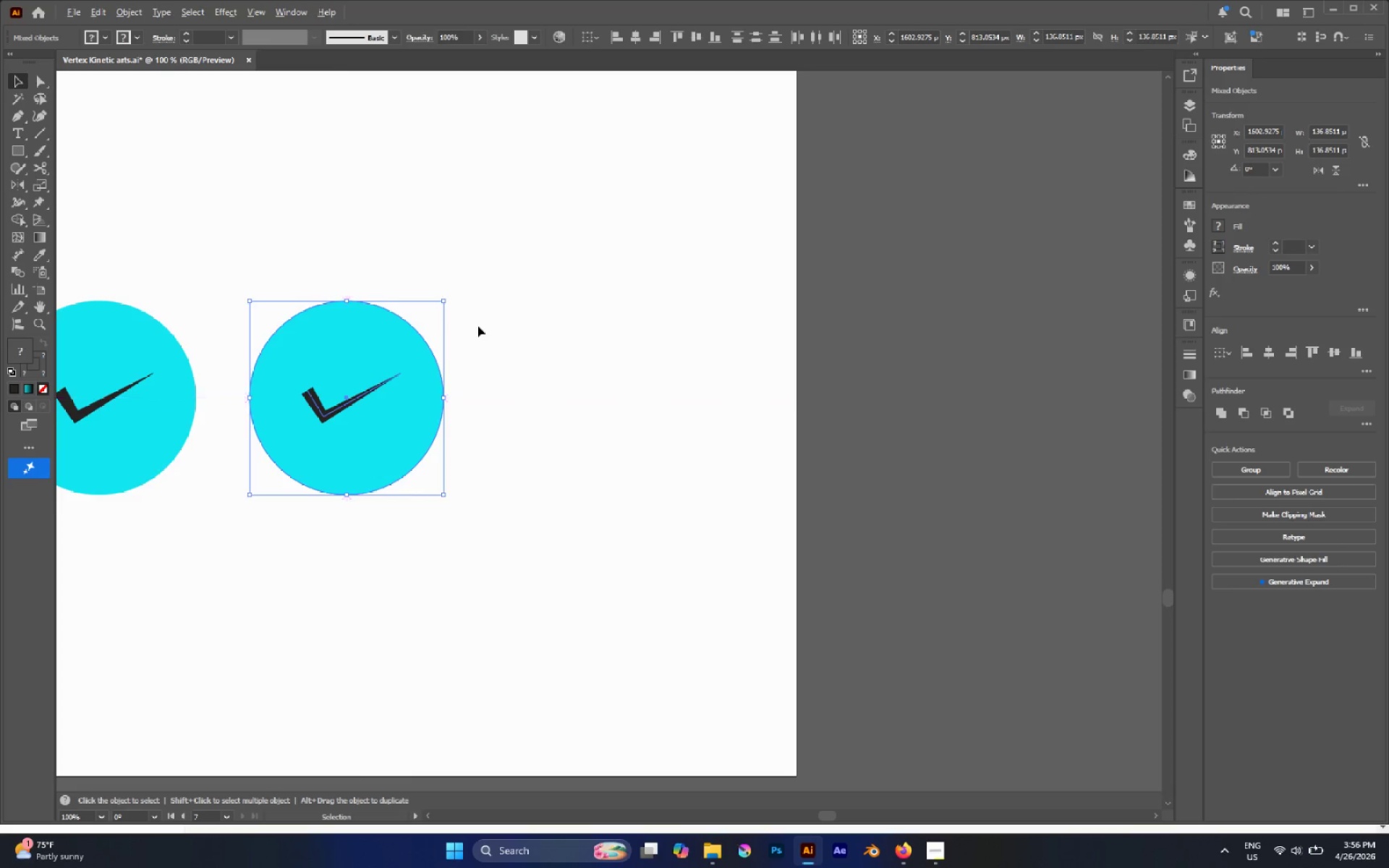 
hold_key(key=AltLeft, duration=0.5)
scroll: coordinate [313, 408], scroll_direction: up, amount: 4.0
 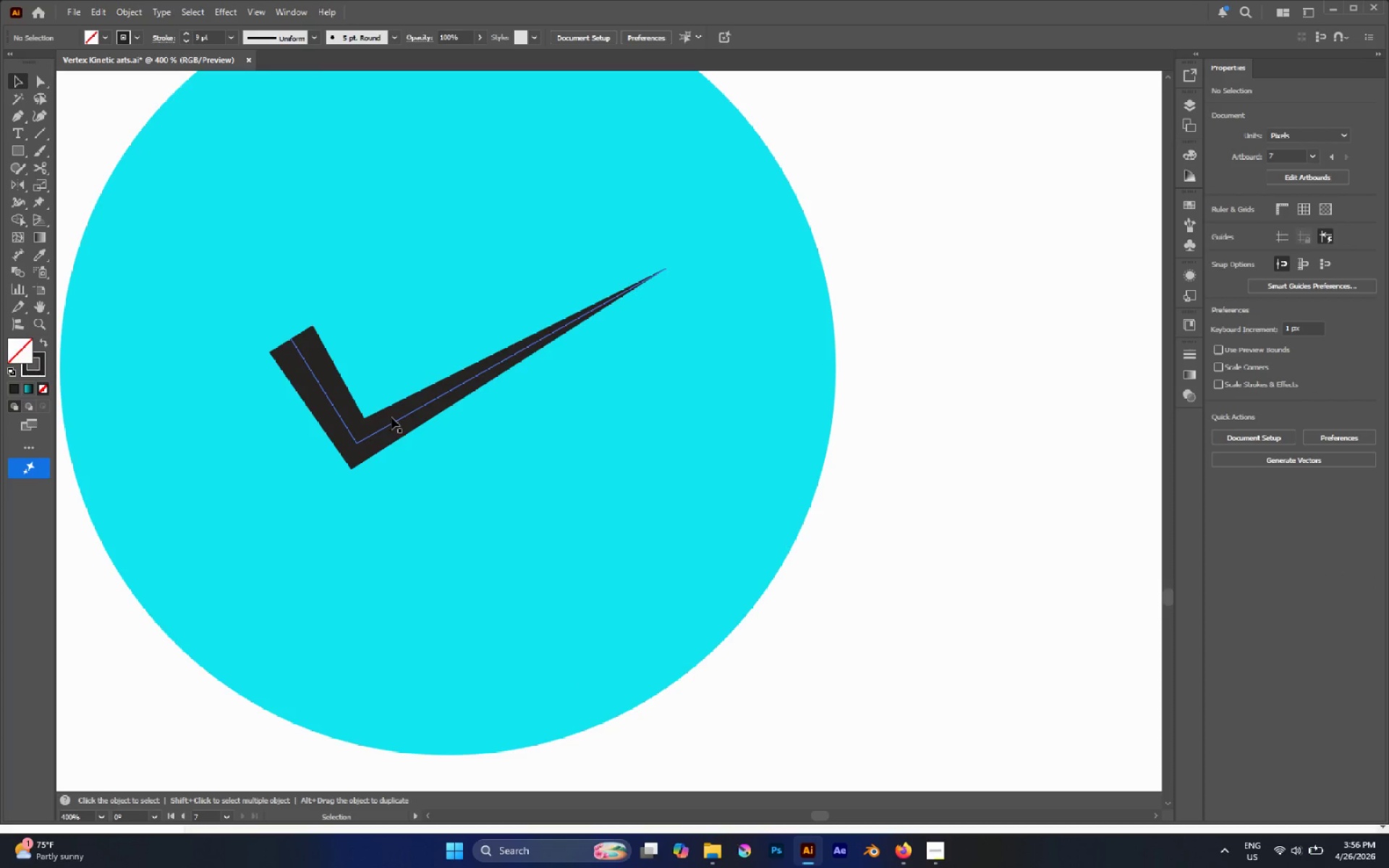 
left_click([394, 422])
 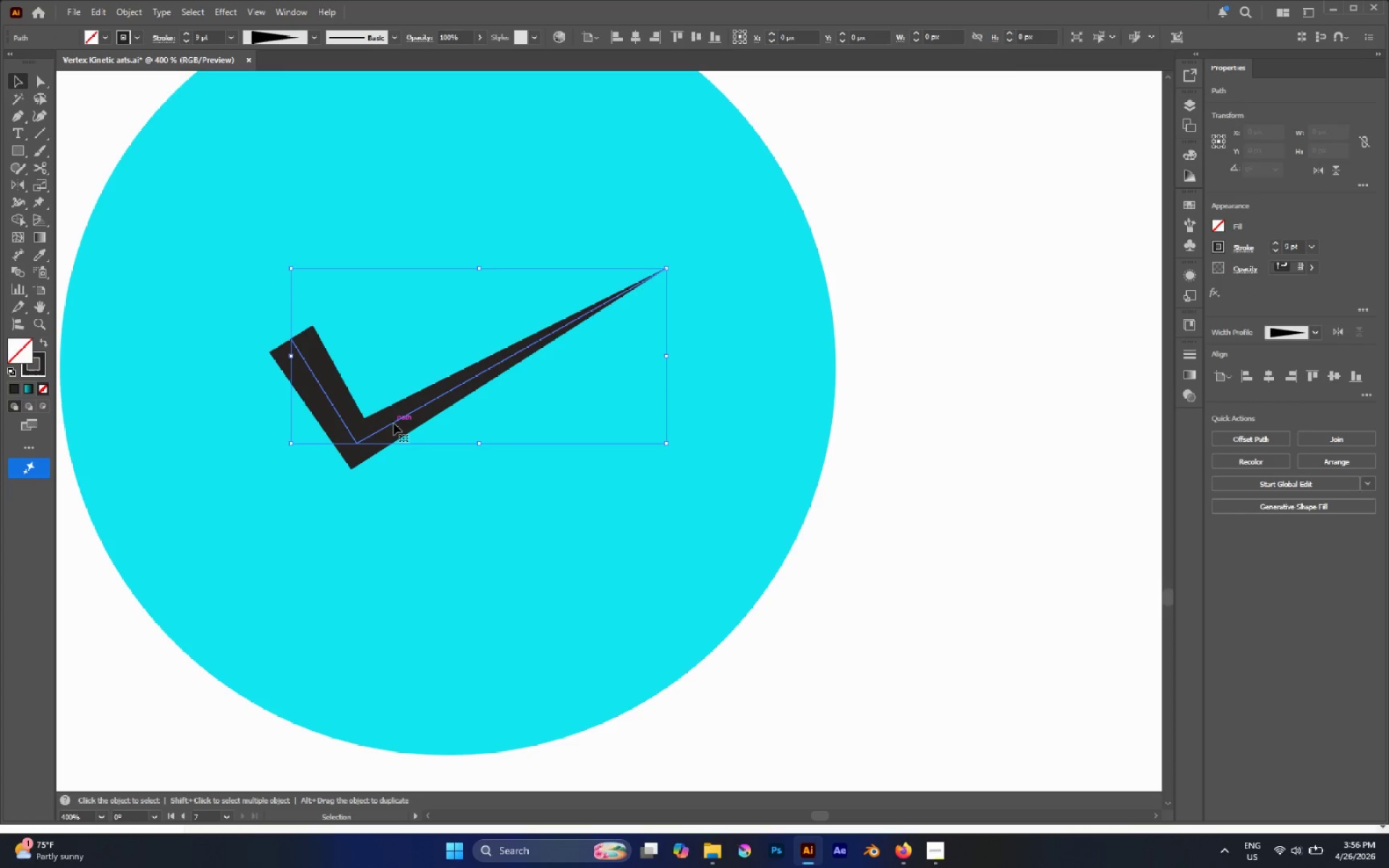 
hold_key(key=AltLeft, duration=0.98)
left_click_drag(start_coordinate=[394, 423], to_coordinate=[509, 438])
 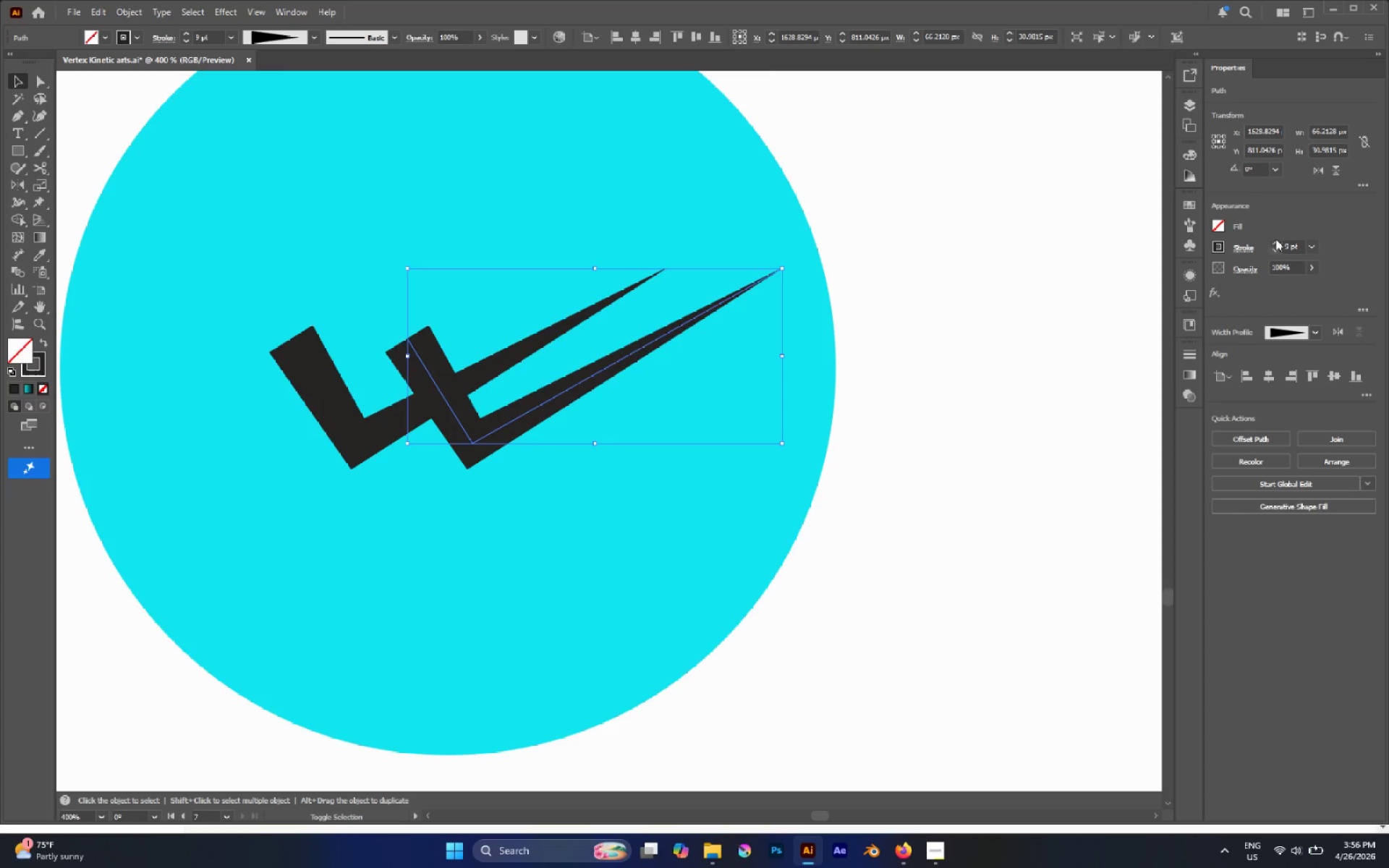 
hold_key(key=ShiftLeft, duration=0.56)
 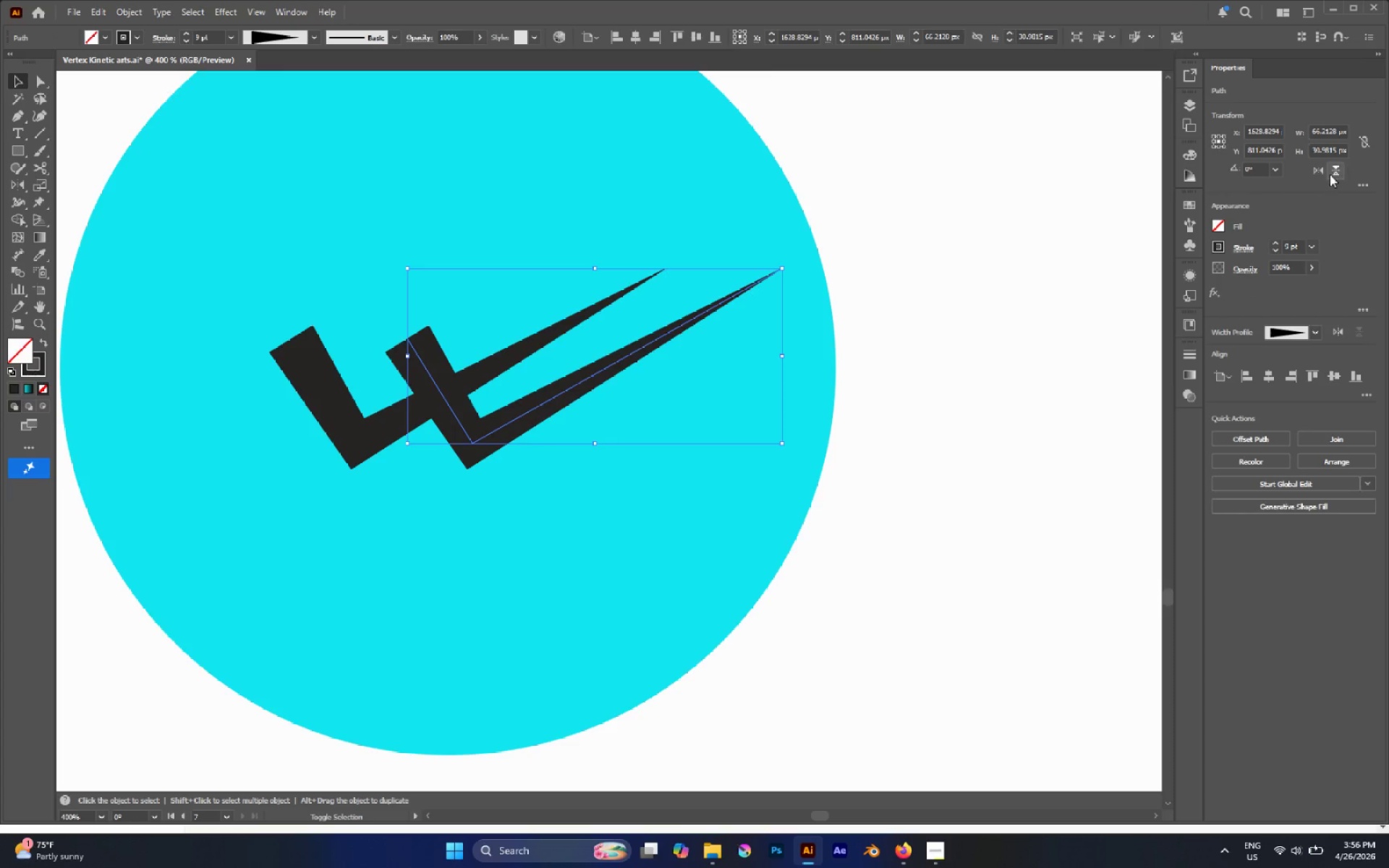 
left_click([1327, 170])
 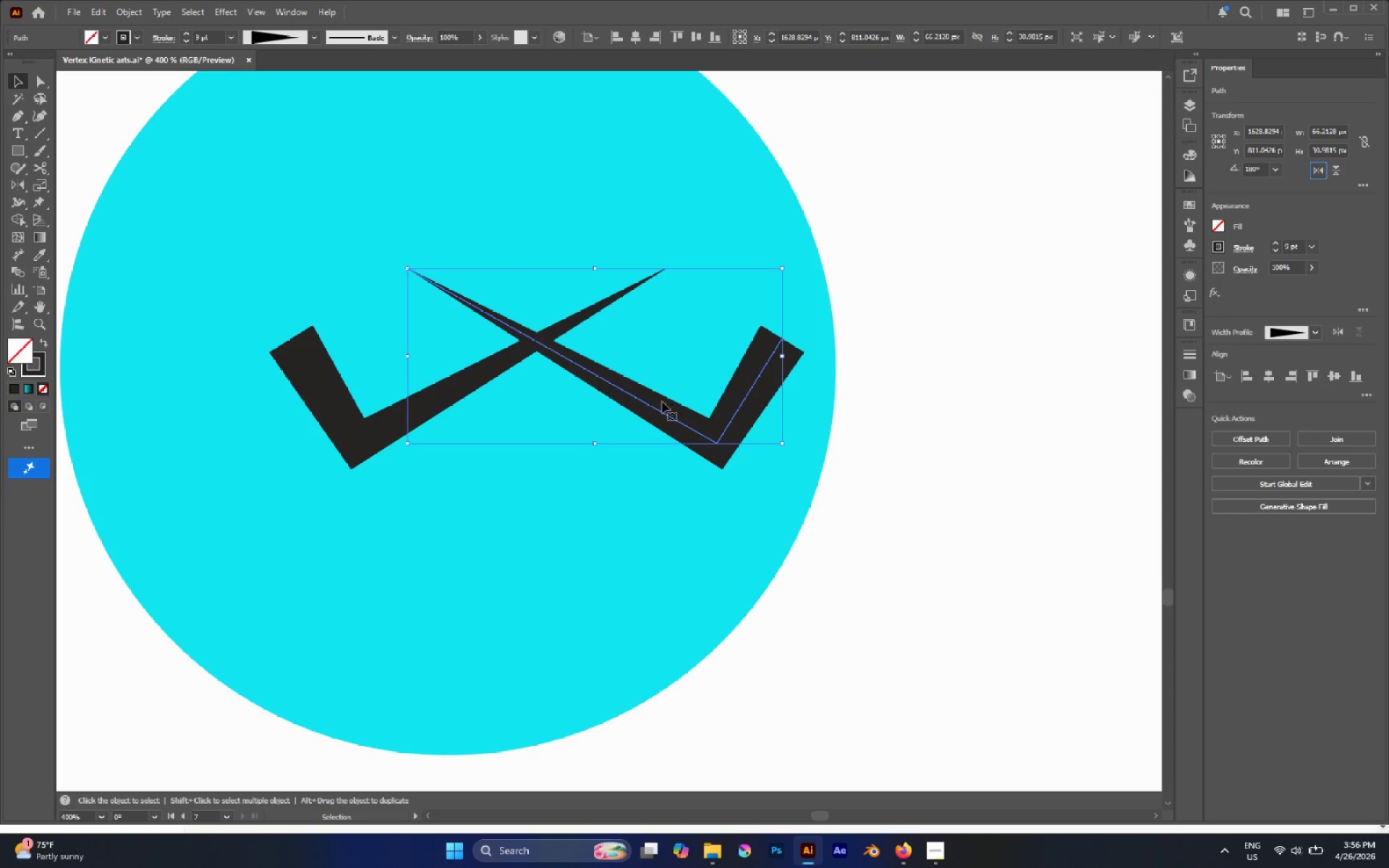 
left_click_drag(start_coordinate=[653, 401], to_coordinate=[571, 396])
 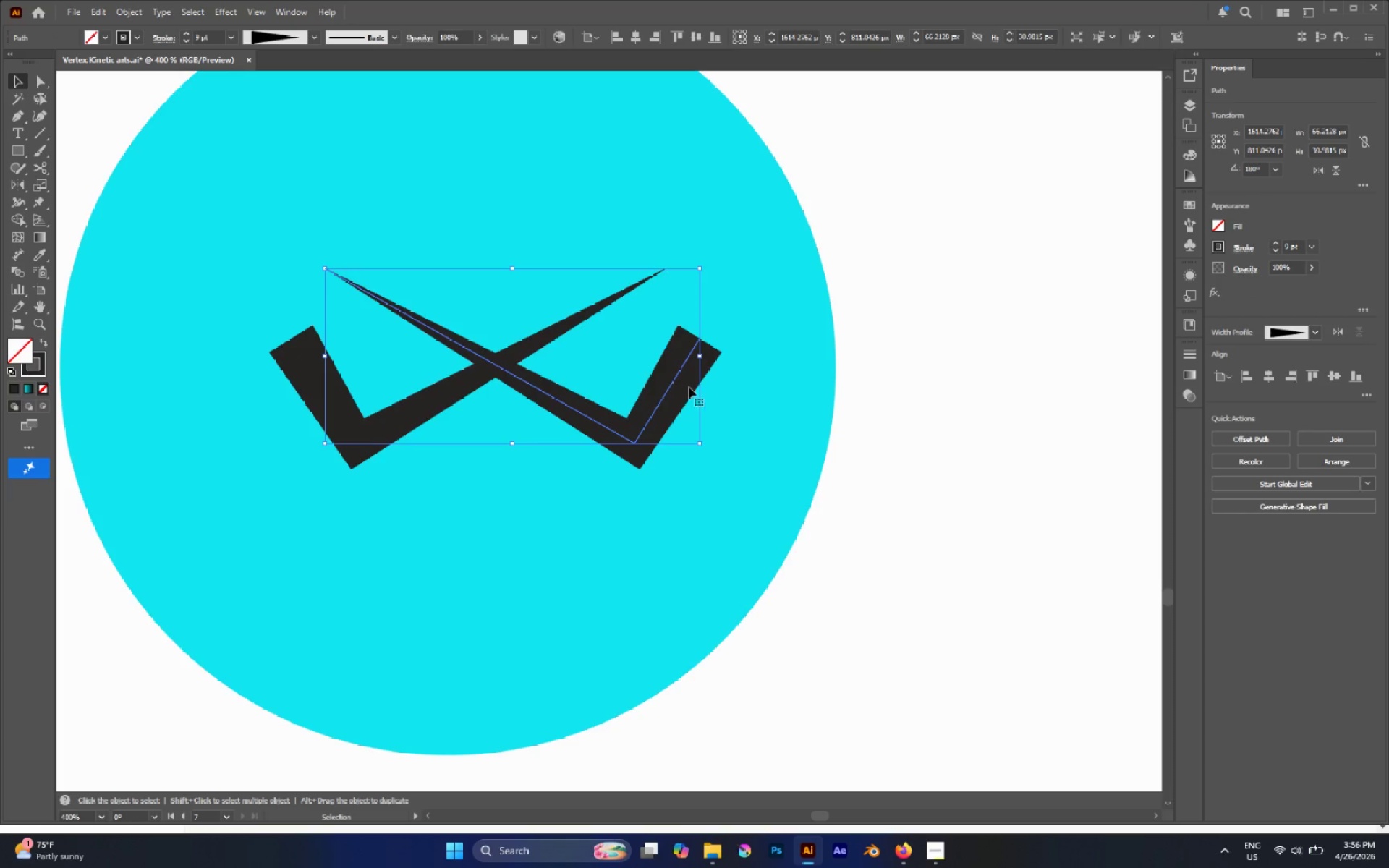 
hold_key(key=ShiftLeft, duration=1.16)
 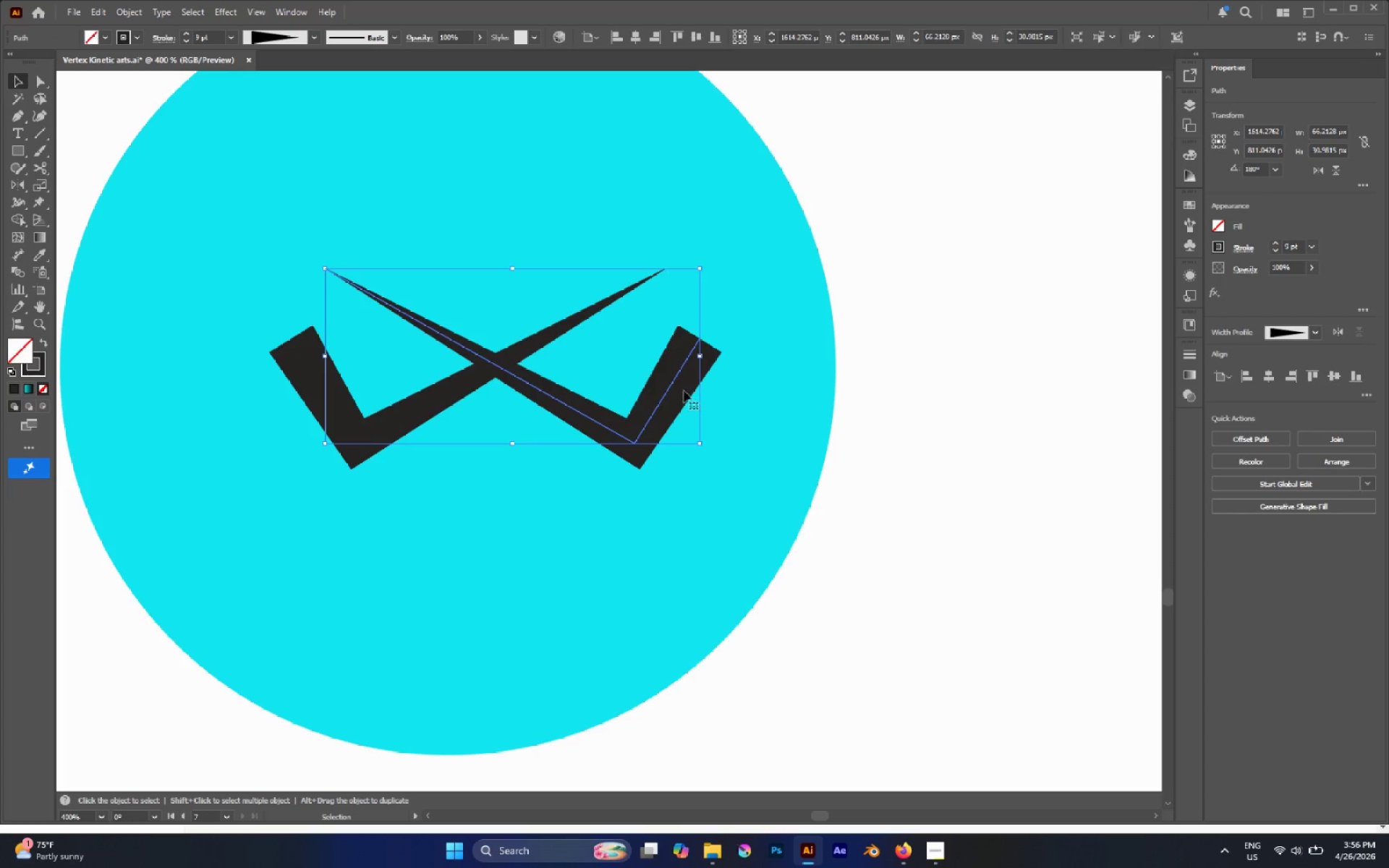 
key(A)
 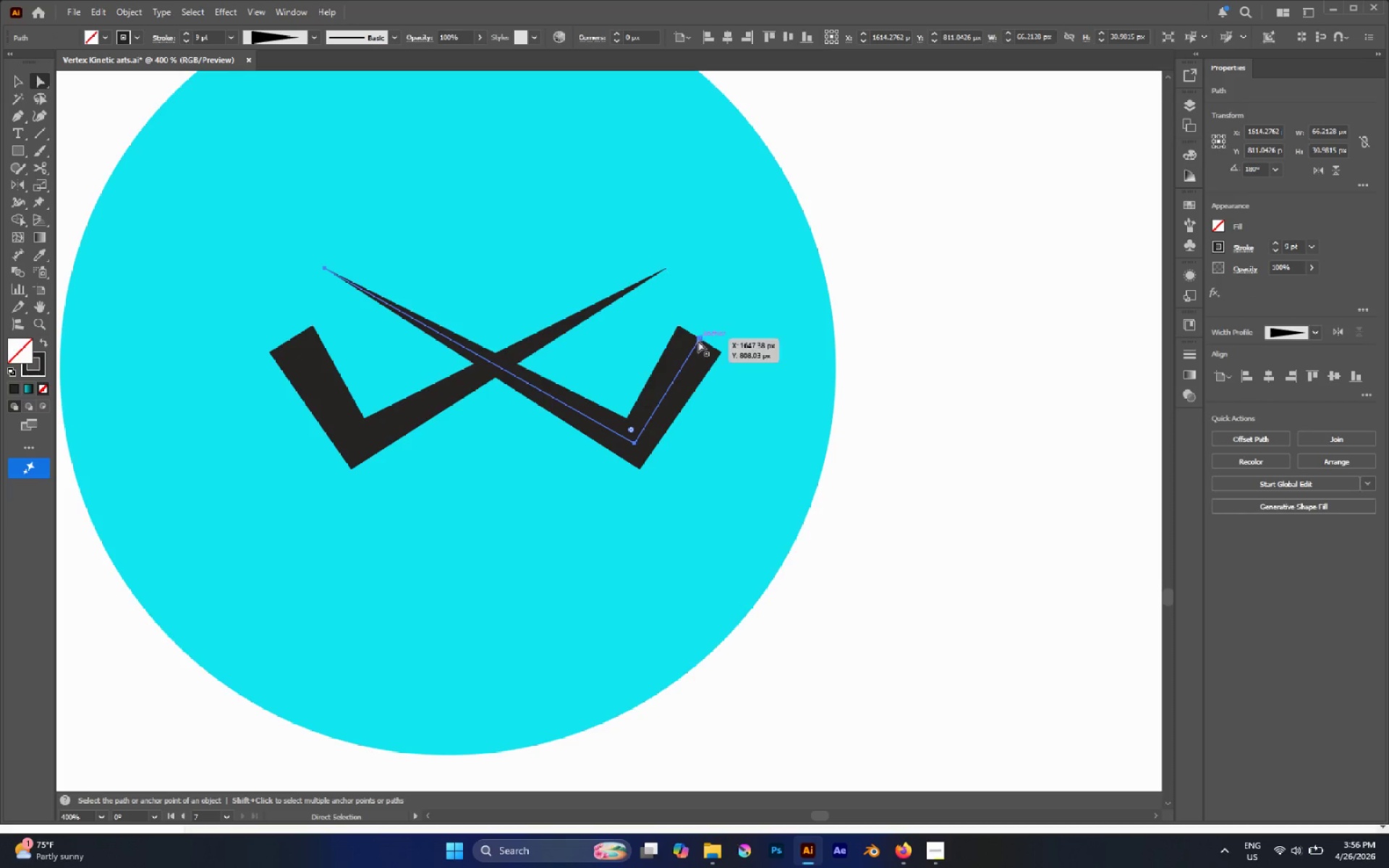 
left_click([699, 339])
 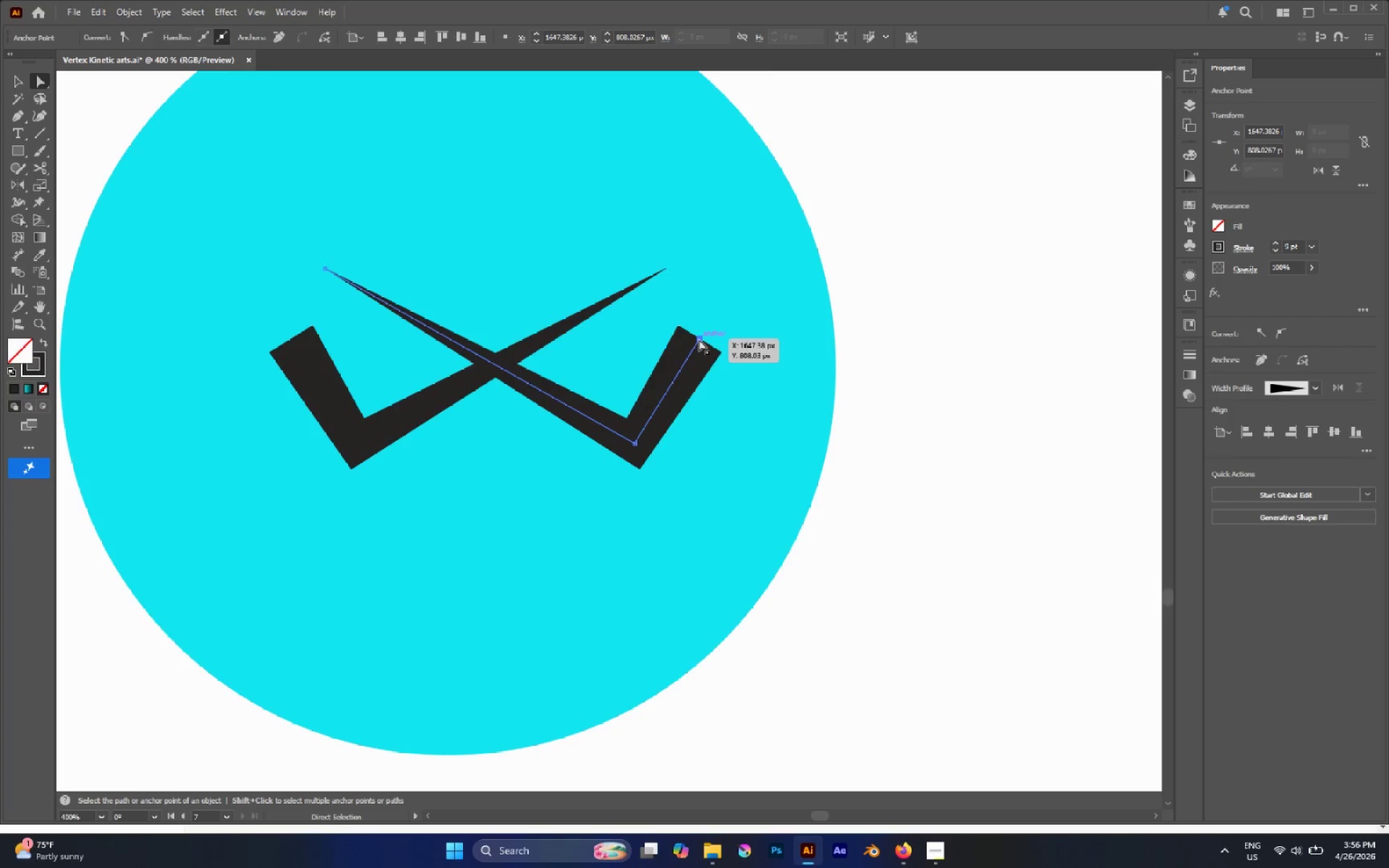 
key(Delete)
 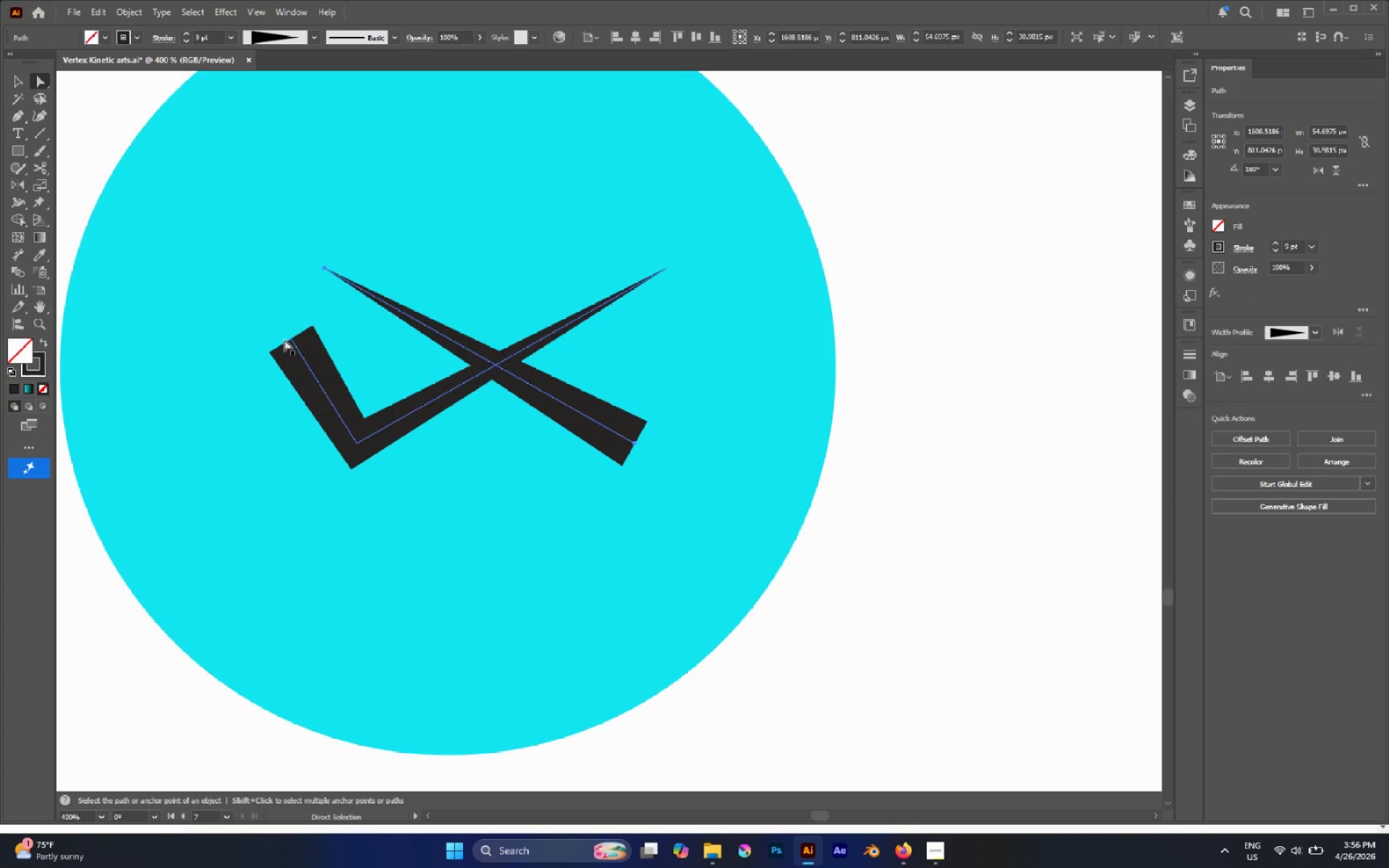 
left_click([292, 339])
 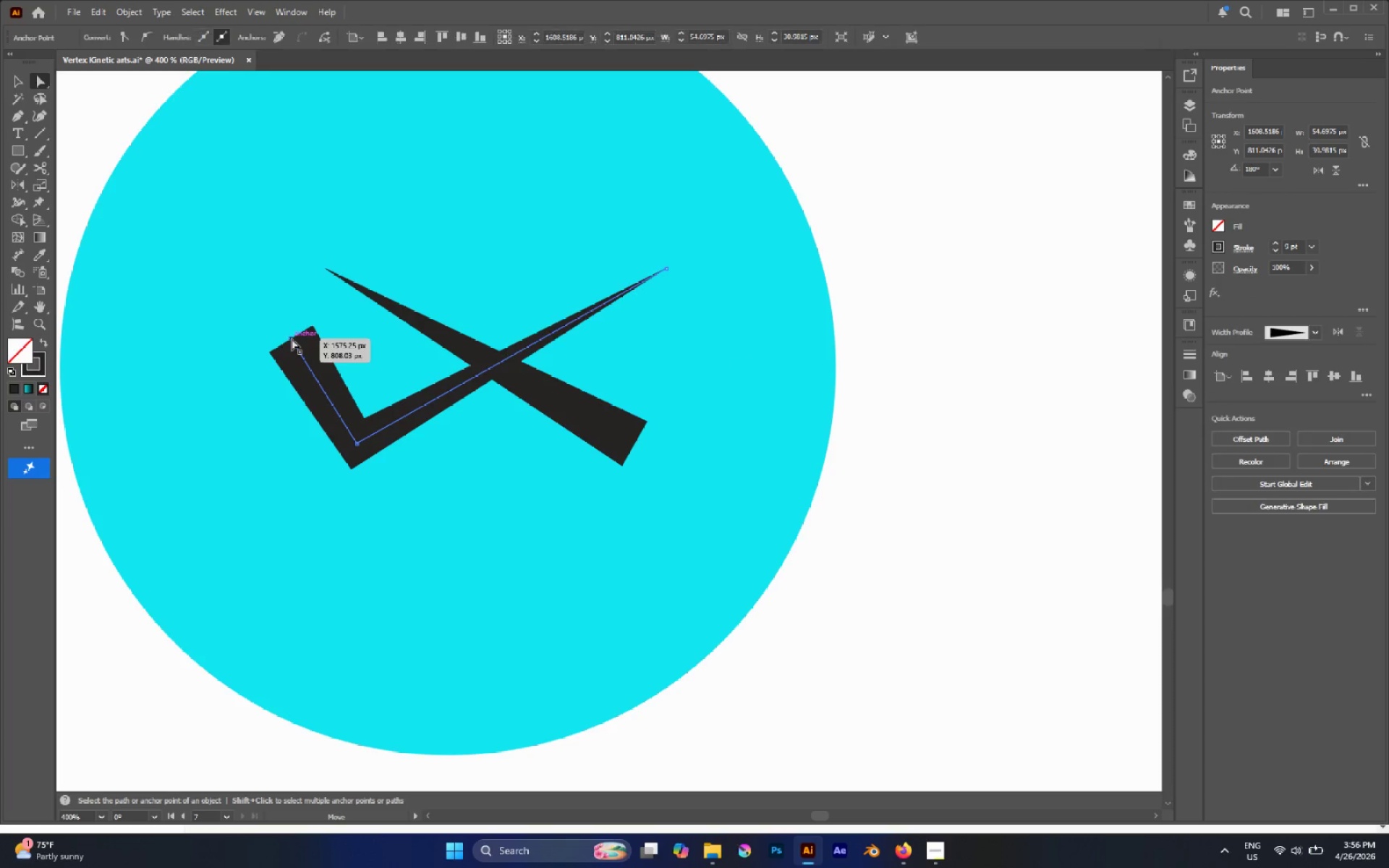 
key(Delete)
 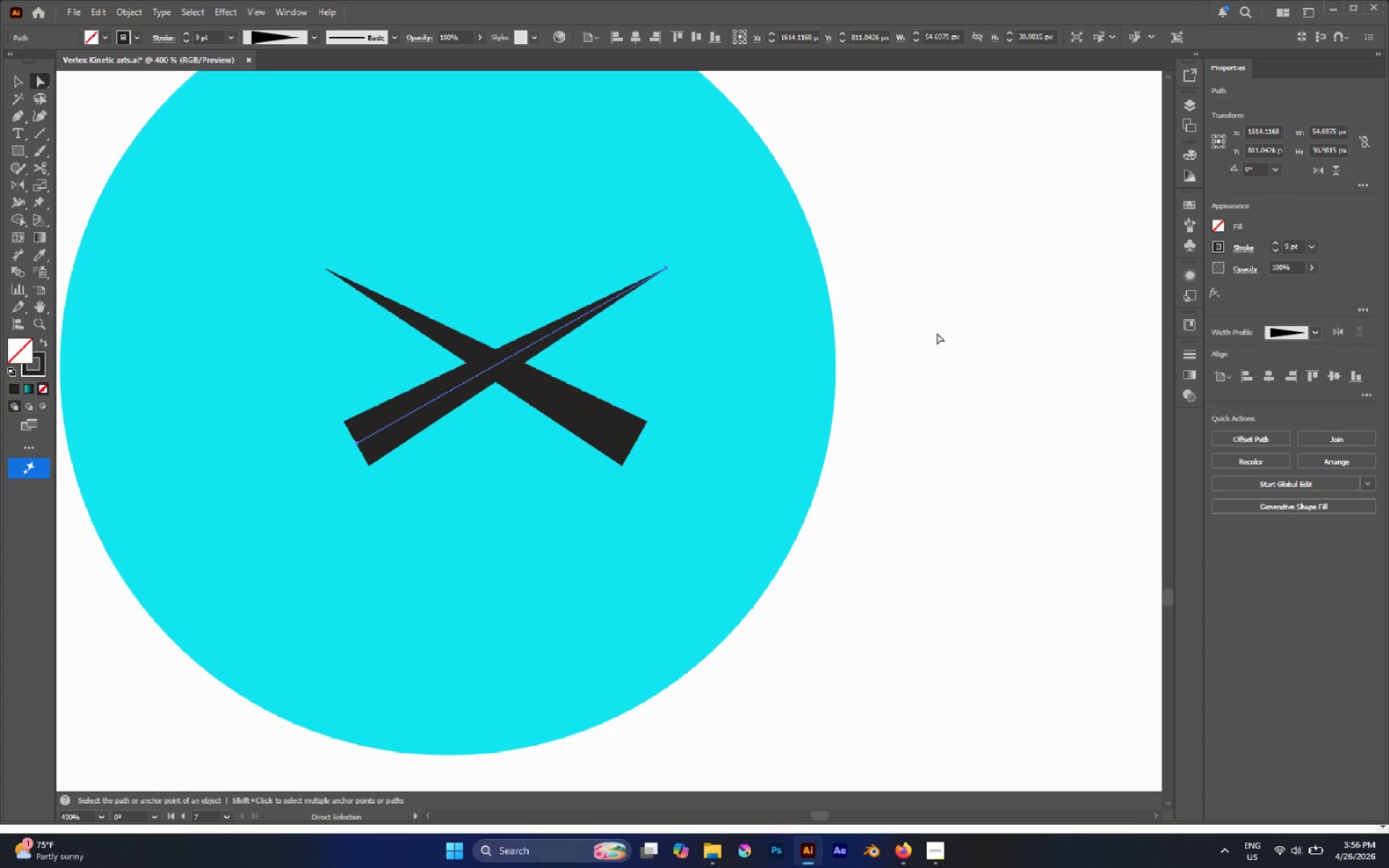 
key(V)
 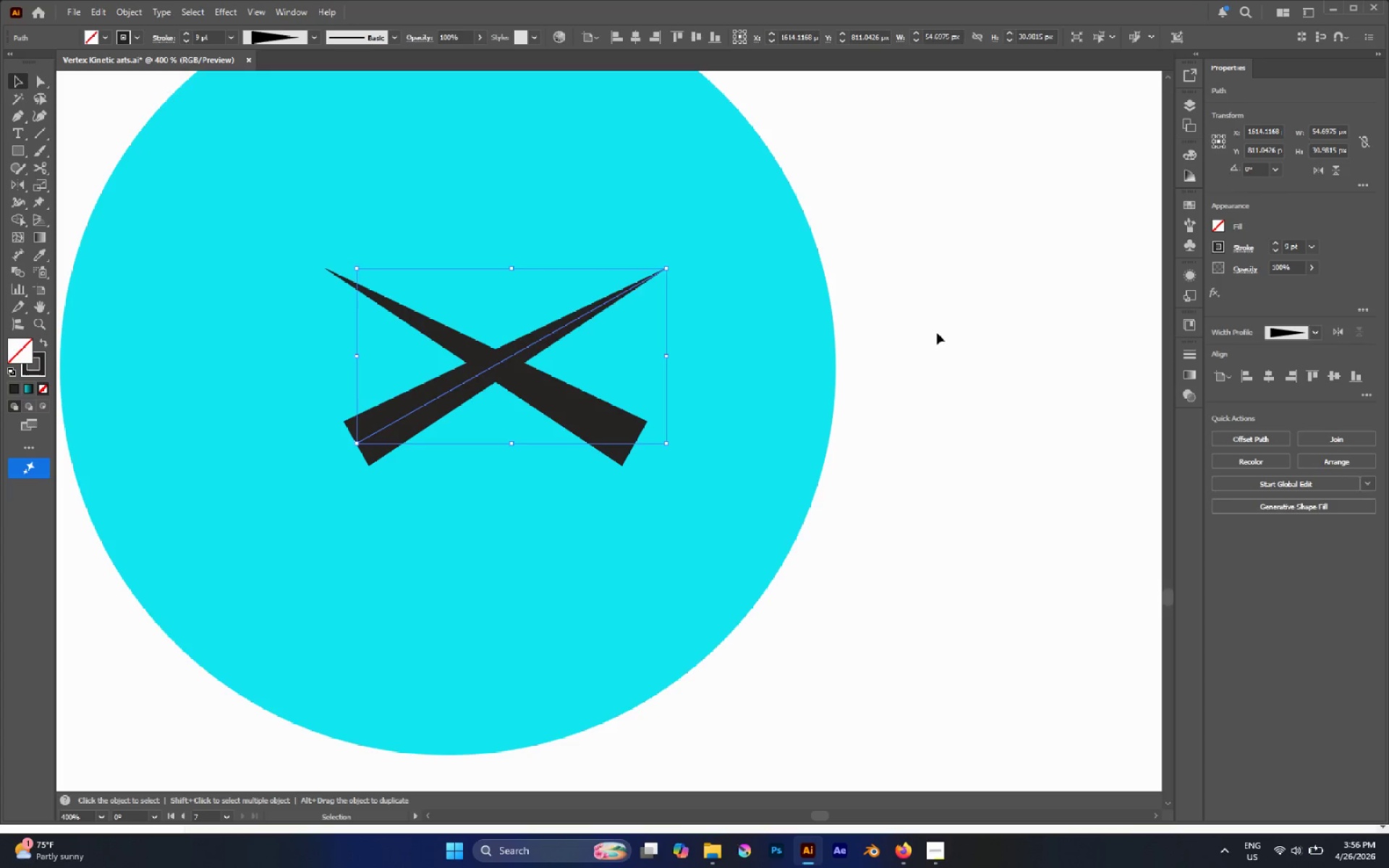 
left_click([937, 333])
 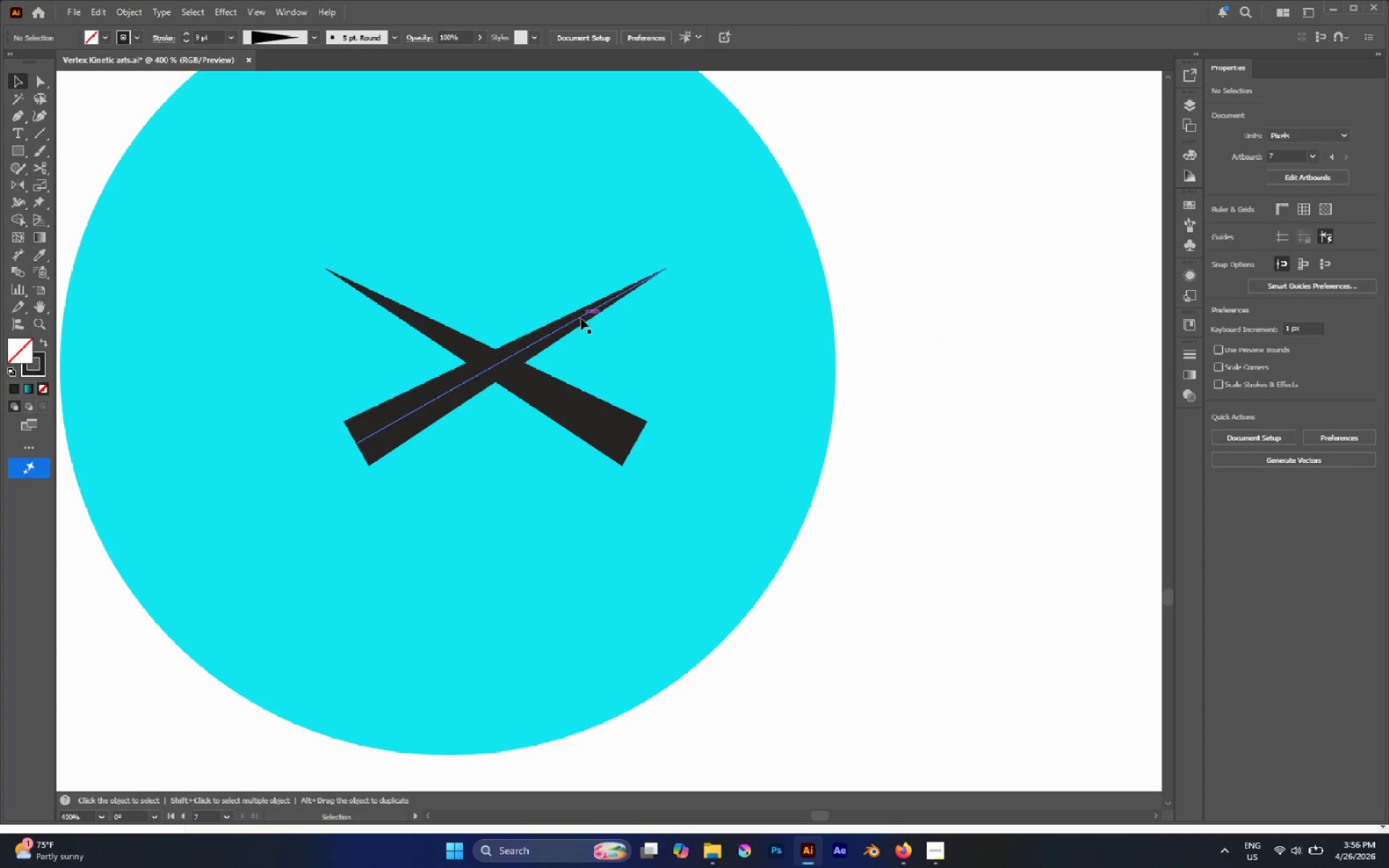 
left_click([578, 326])
 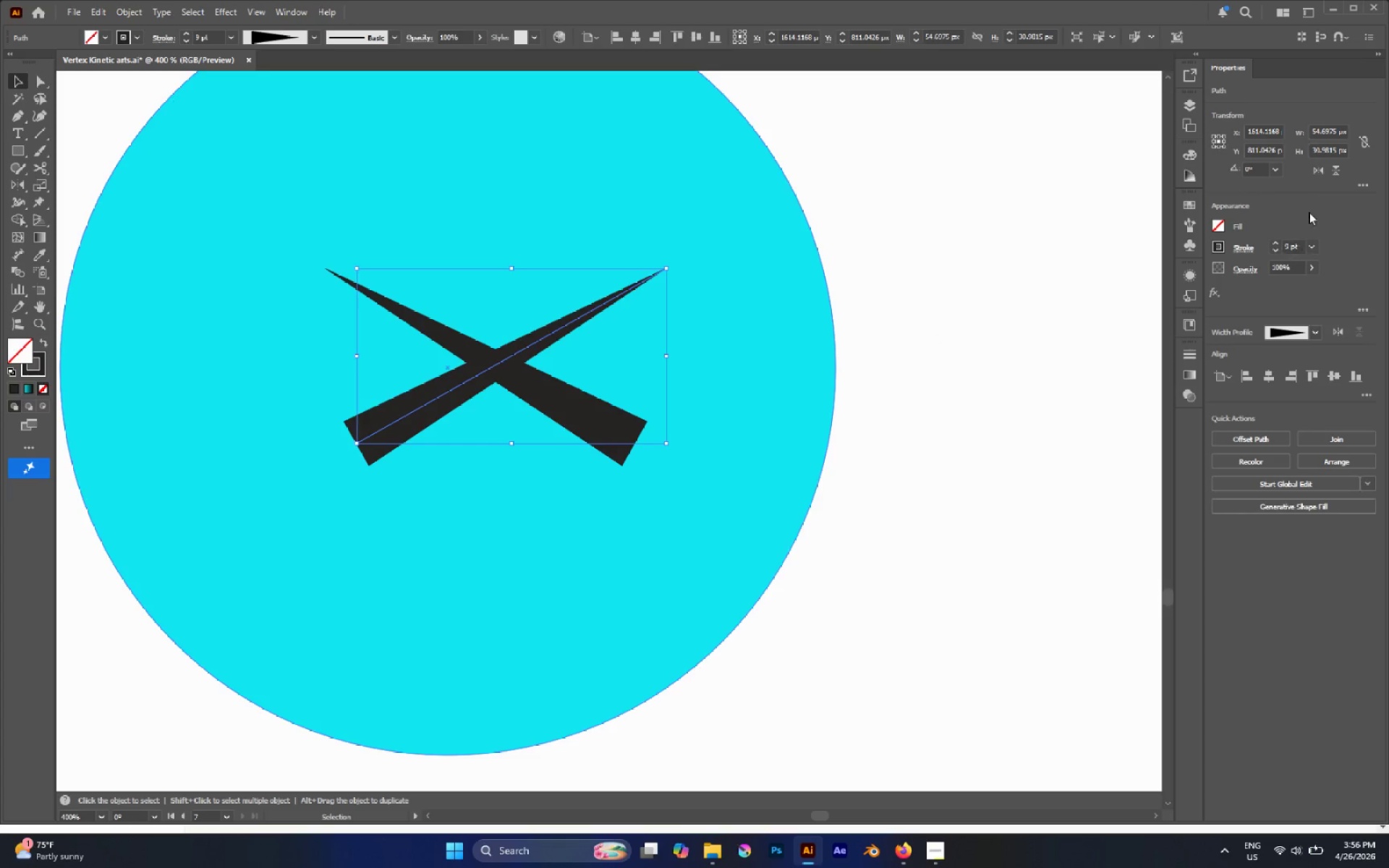 
left_click([1335, 169])
 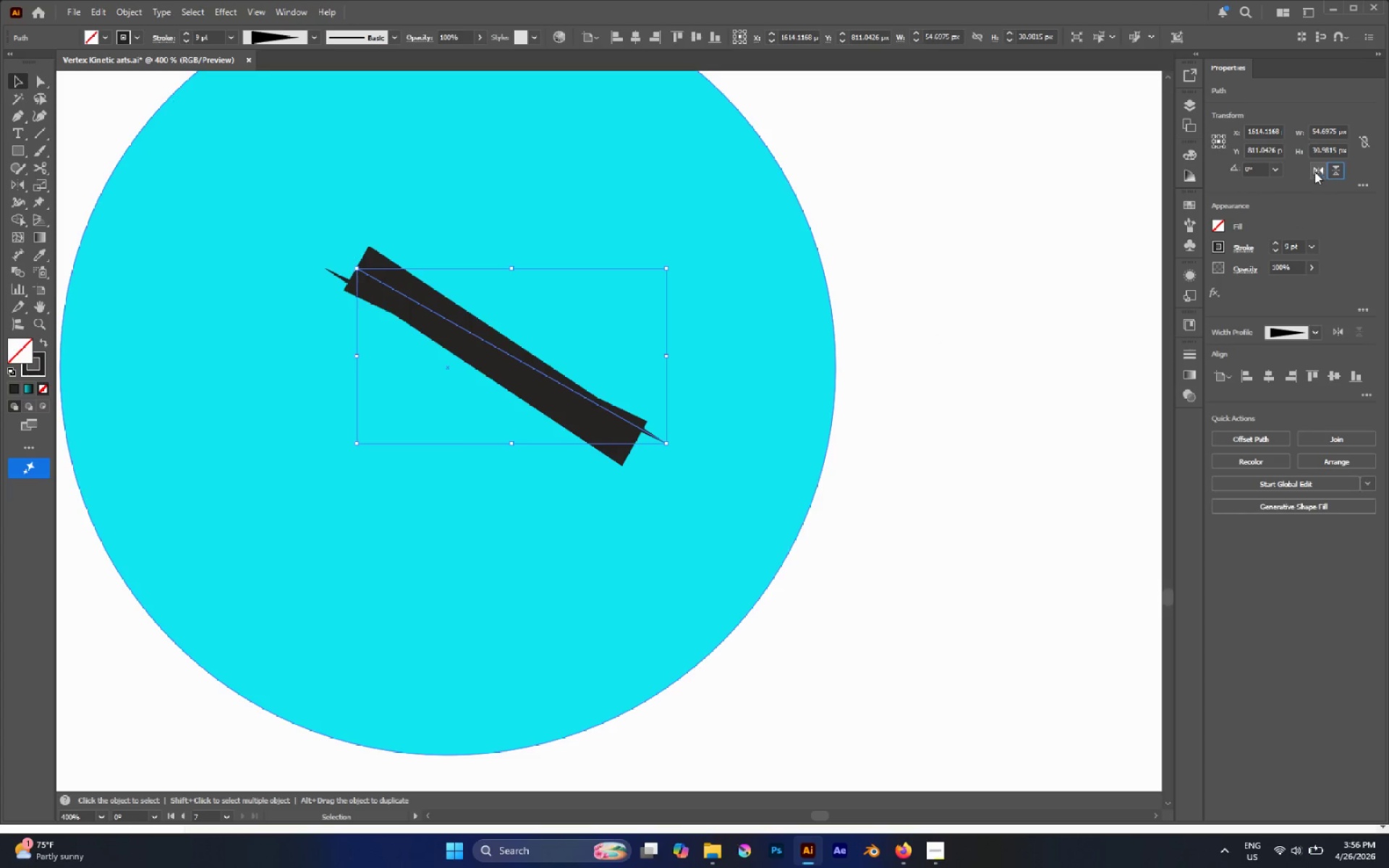 
left_click([1314, 171])
 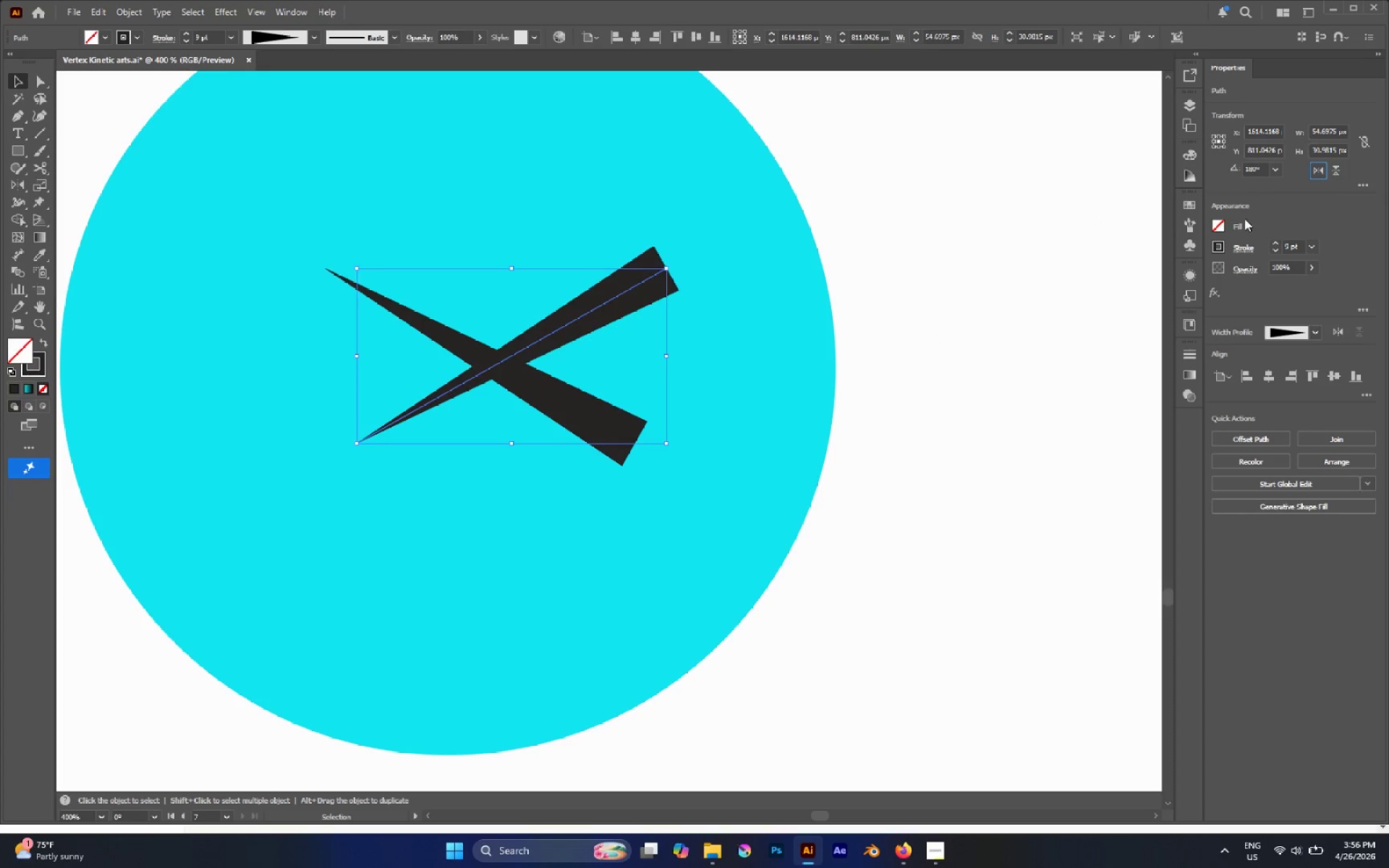 
left_click([1341, 173])
 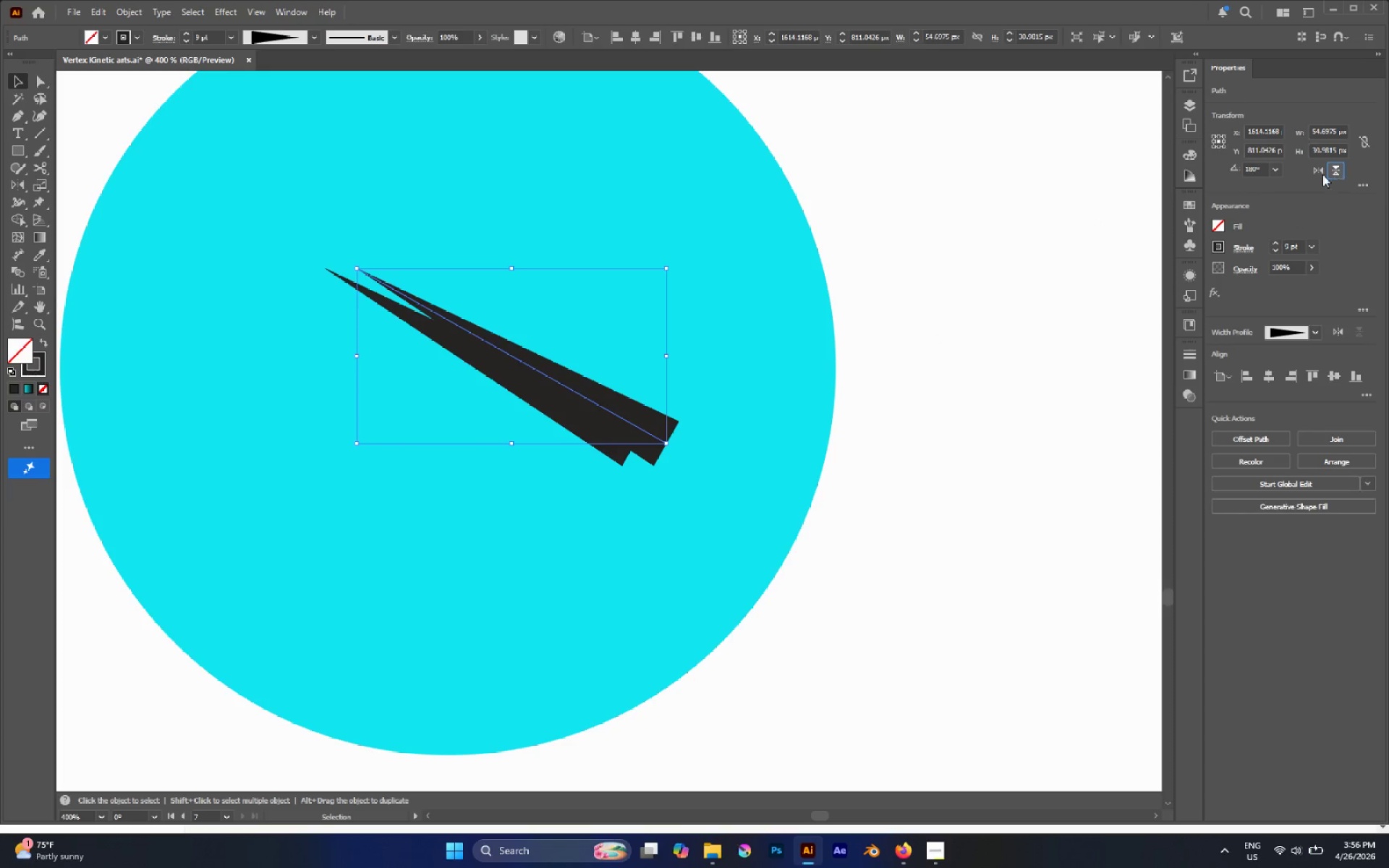 
left_click([1316, 173])
 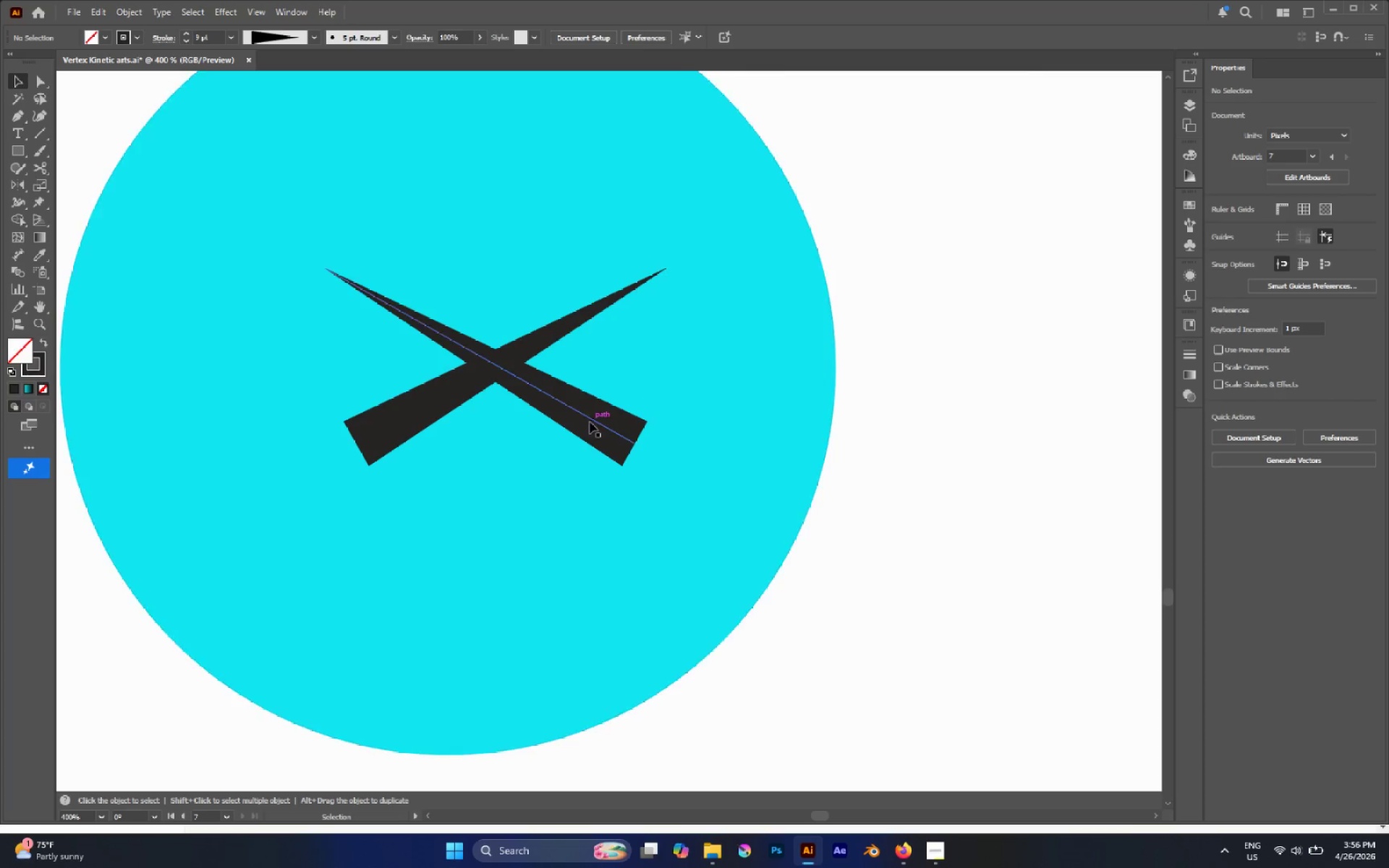 
left_click([585, 422])
 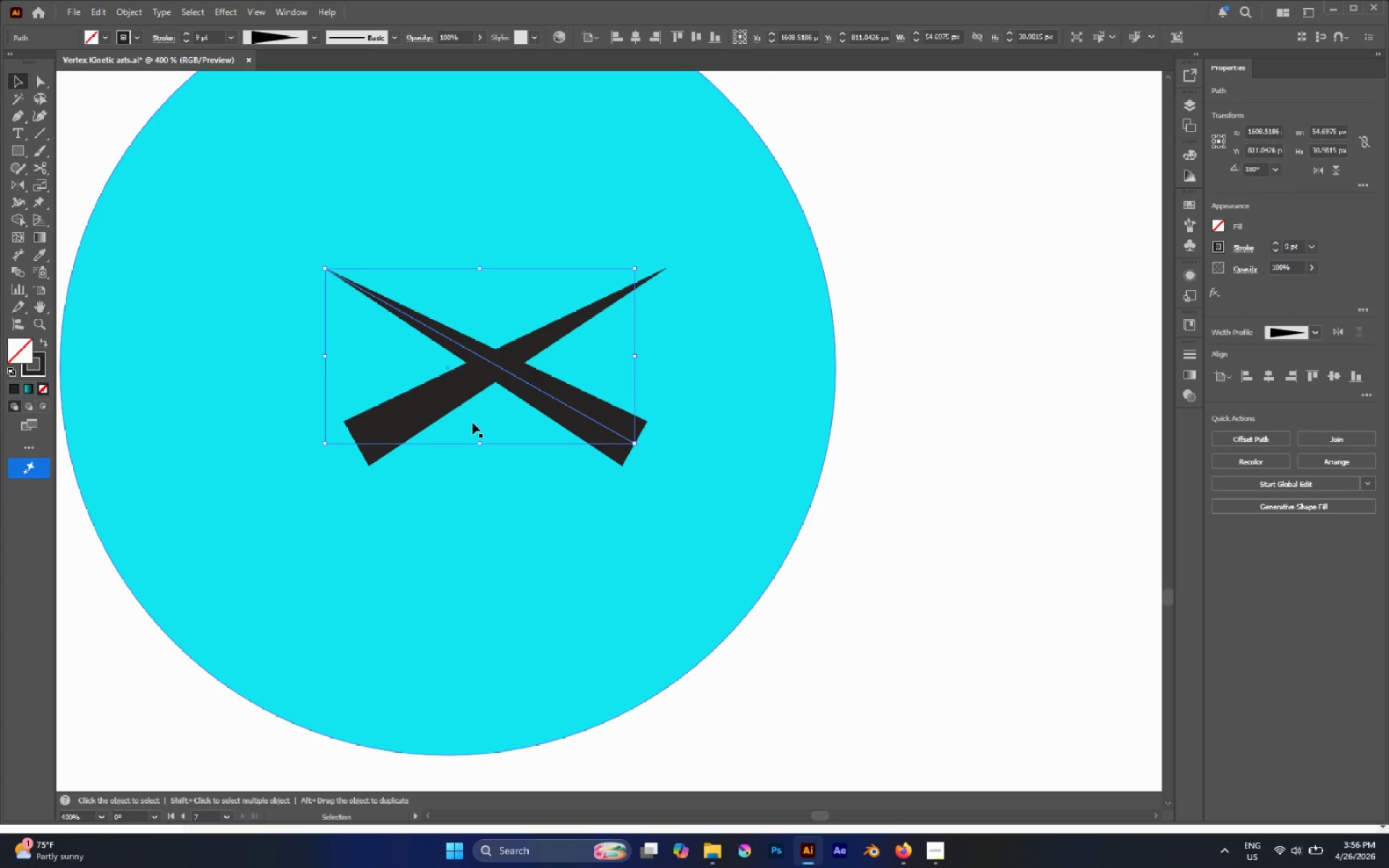 
key(Shift+ShiftLeft)
 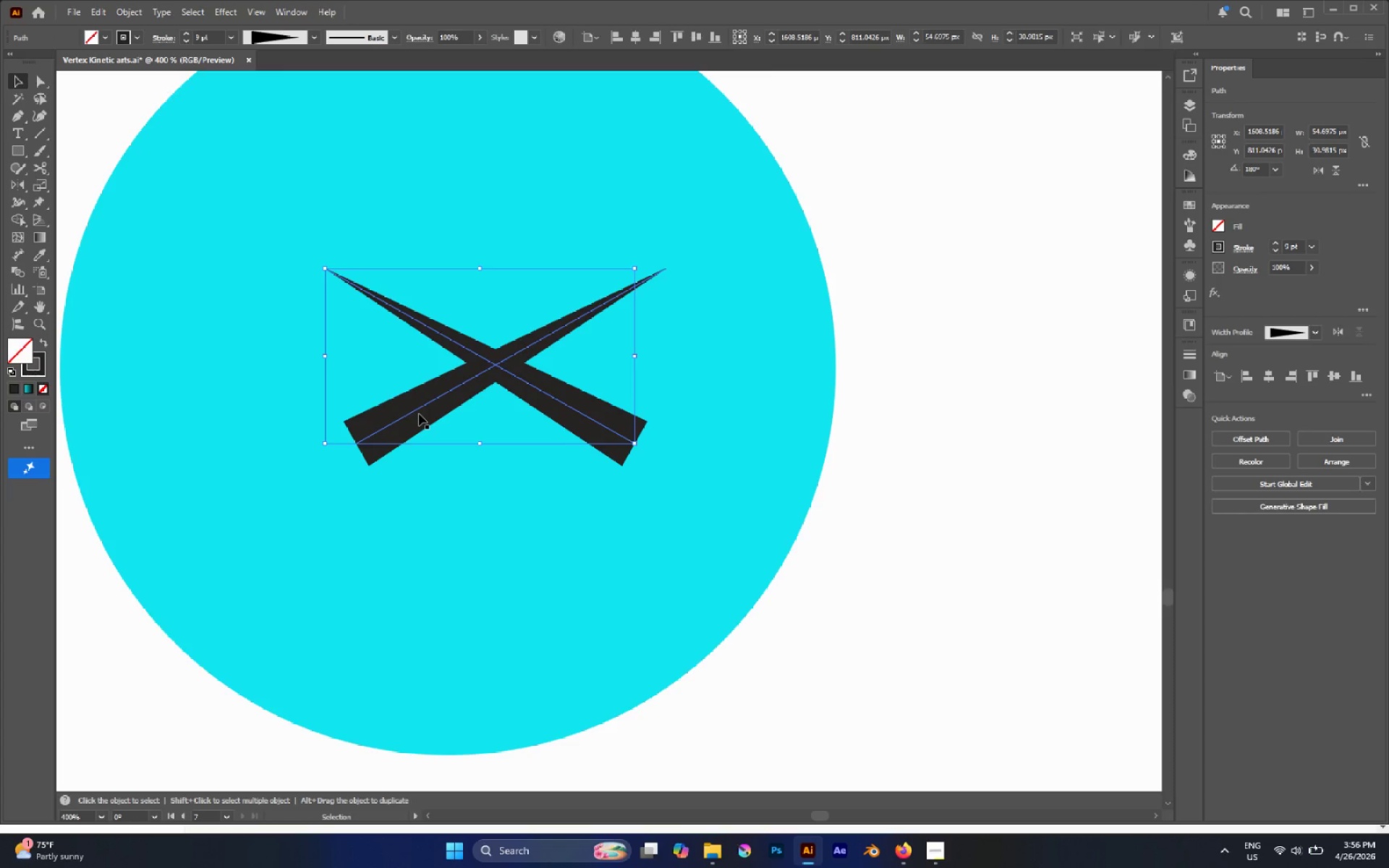 
hold_key(key=ShiftLeft, duration=0.52)
left_click([419, 414])
 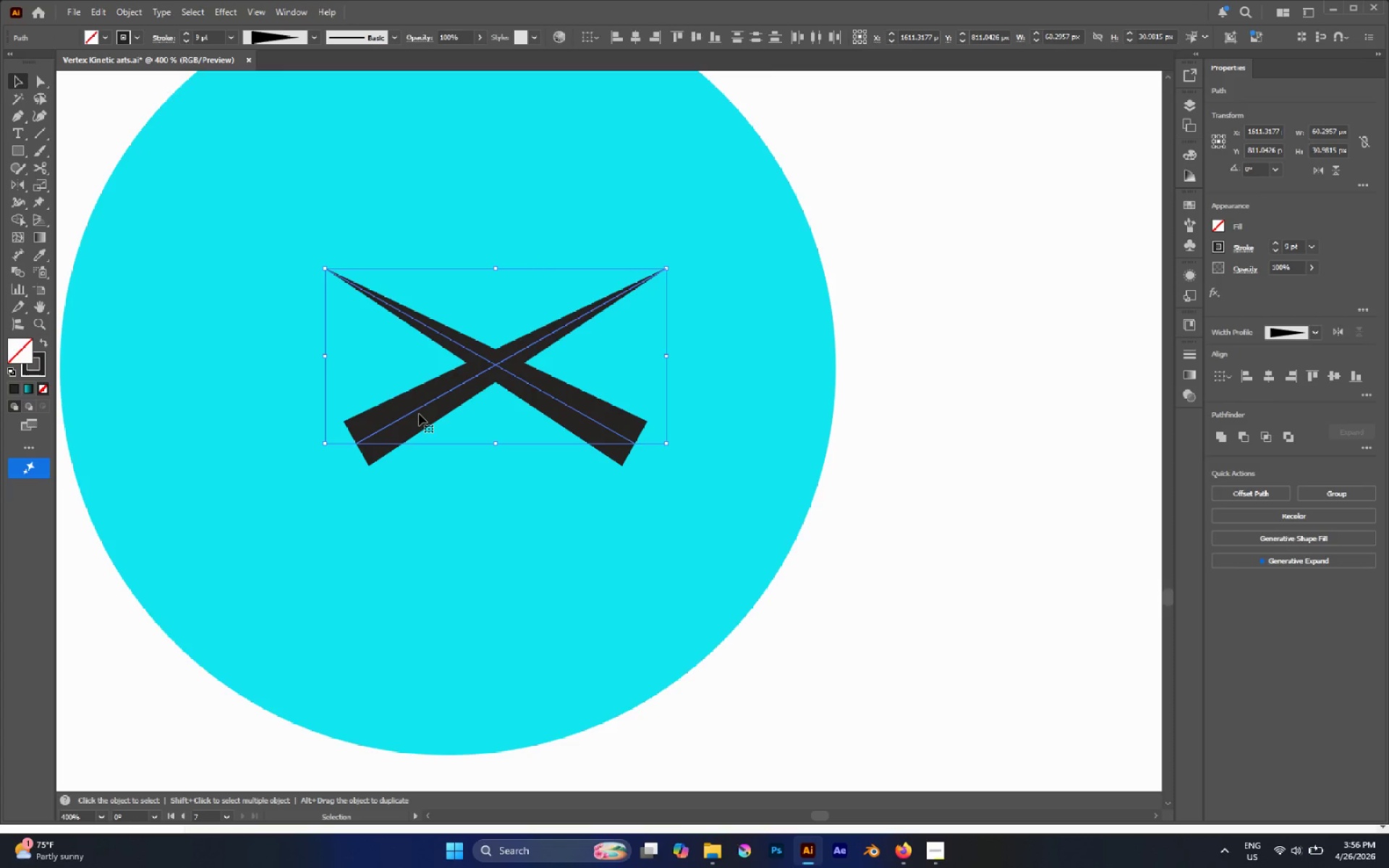 
key(Control+G)
 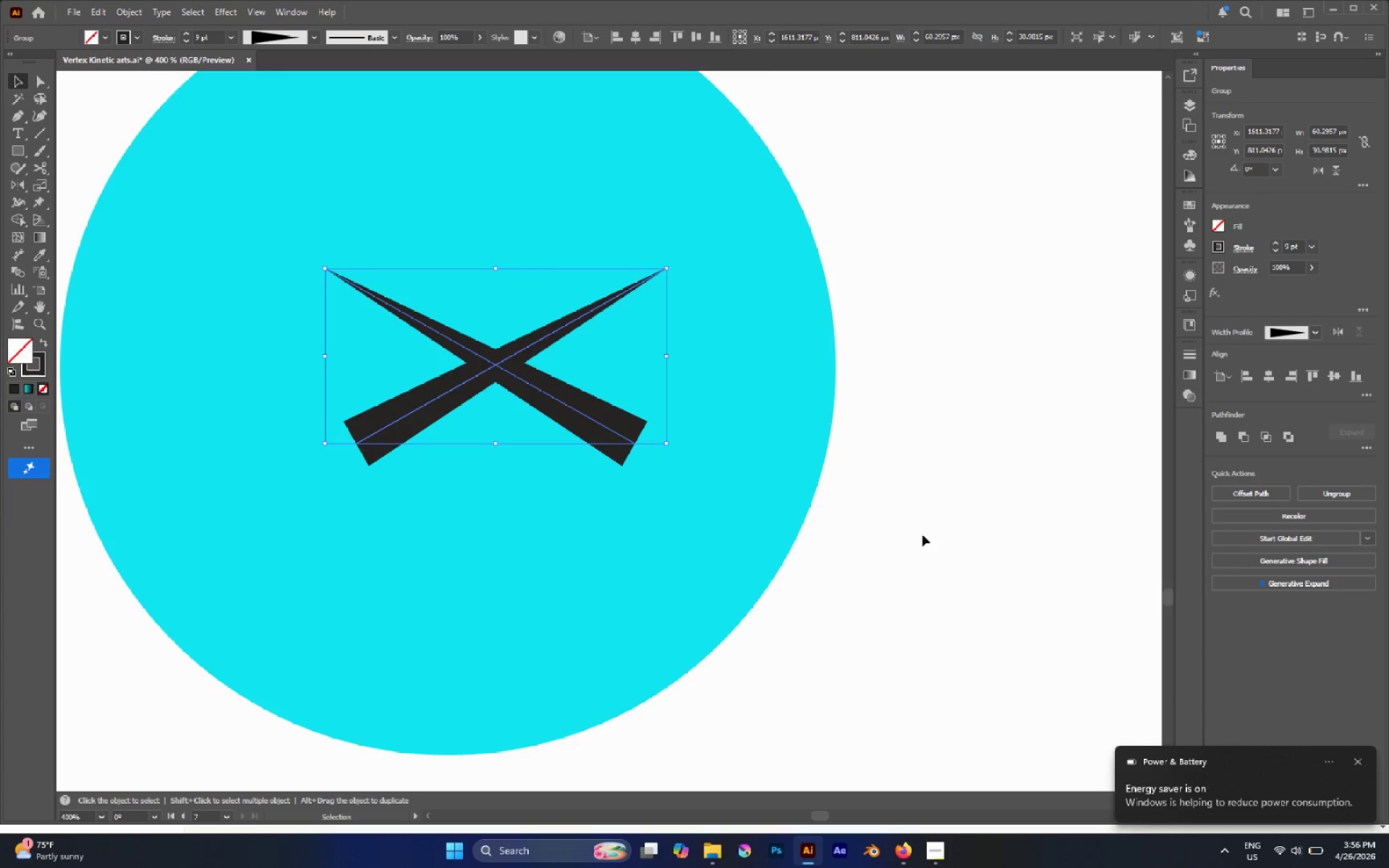 
left_click_drag(start_coordinate=[918, 532], to_coordinate=[465, 316])
 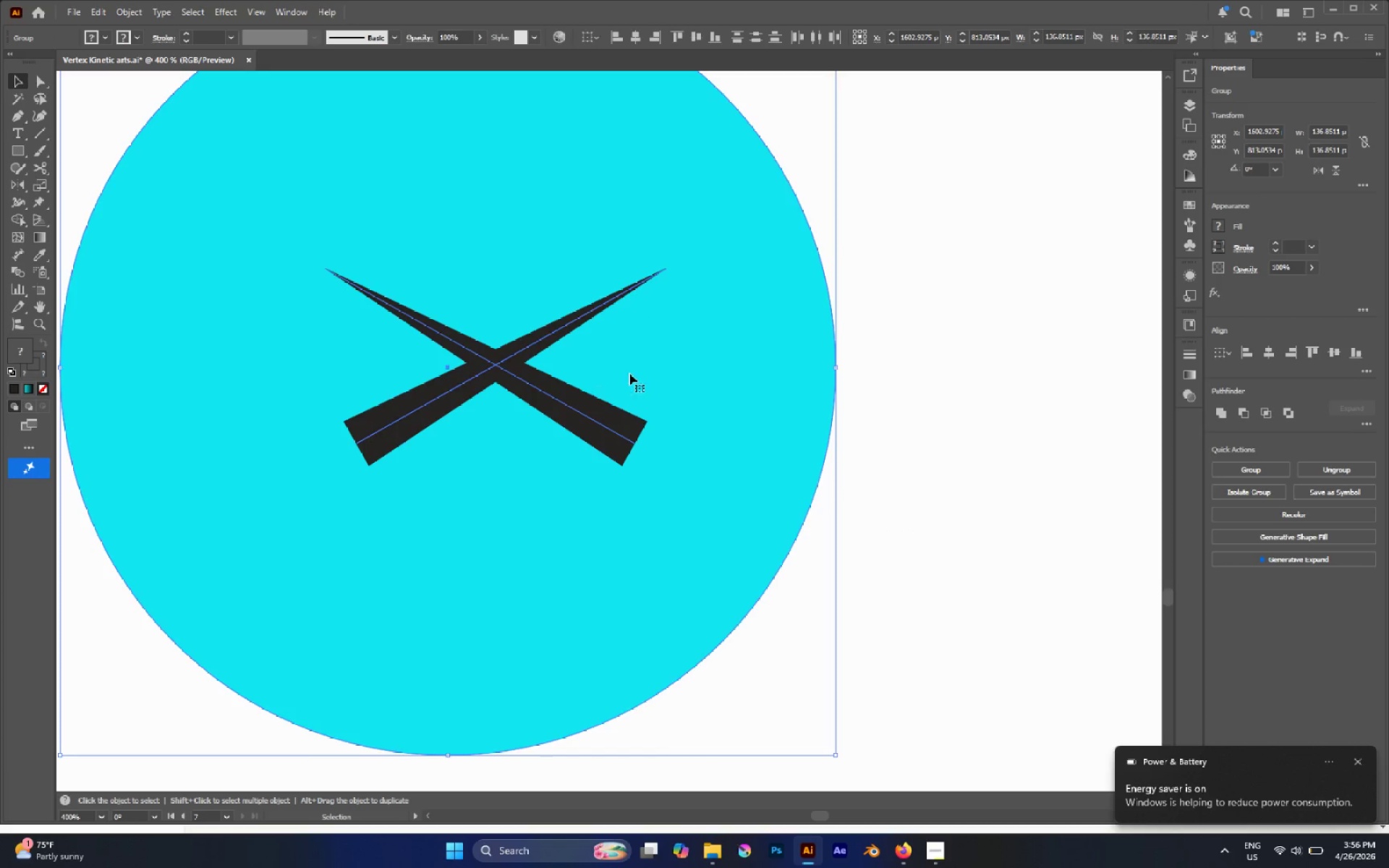 
left_click([634, 371])
 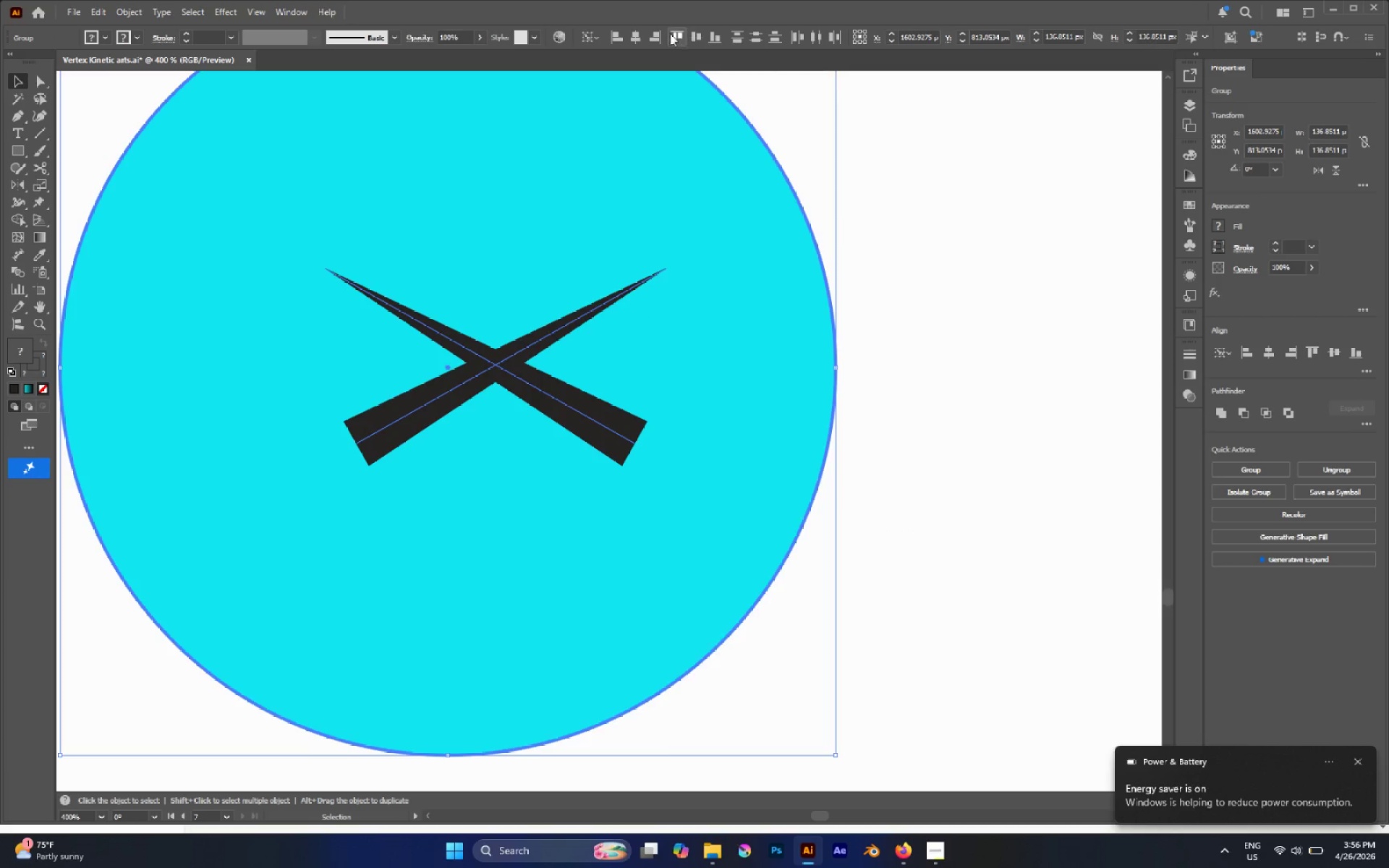 
left_click([639, 34])
 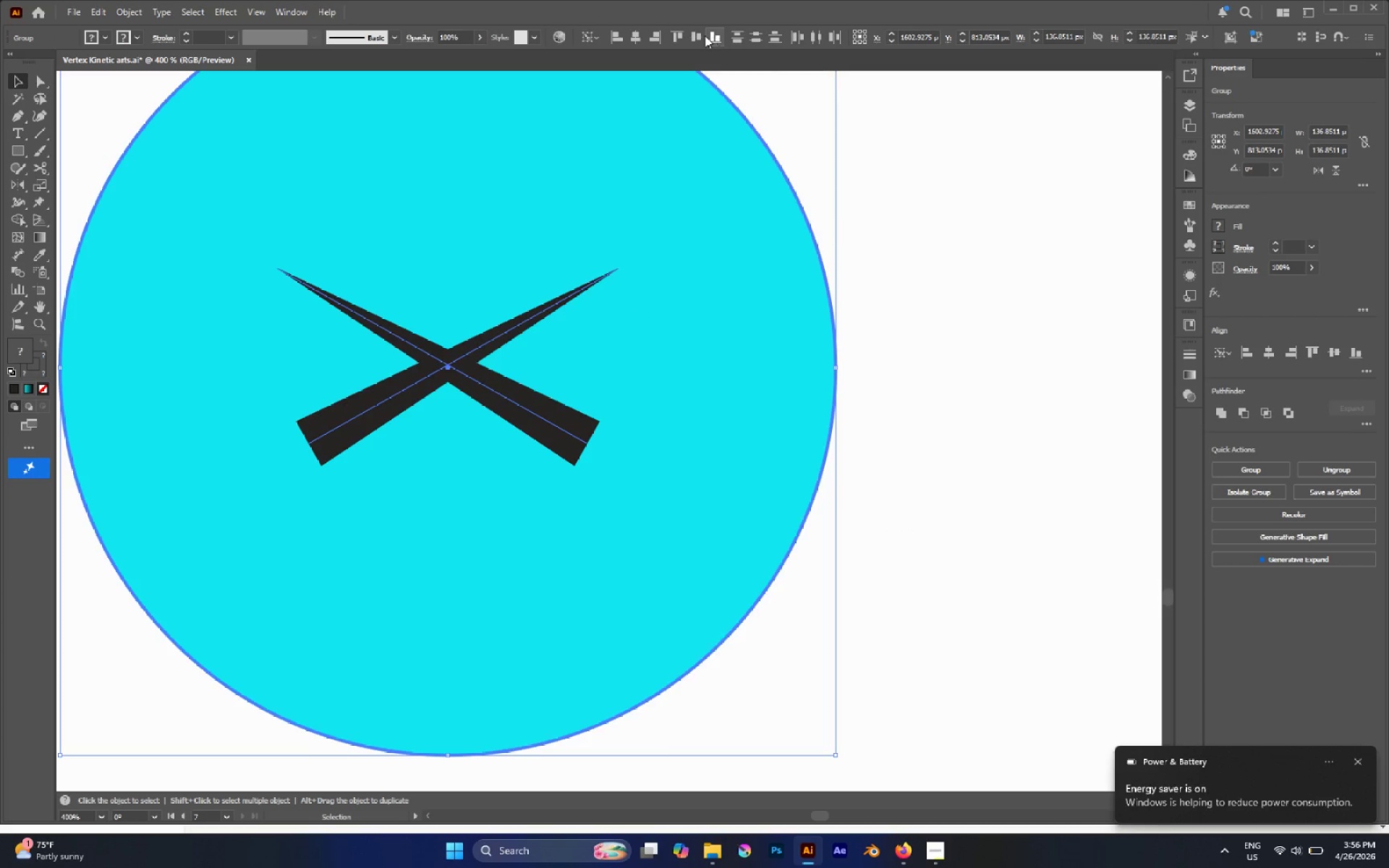 
left_click([697, 35])
 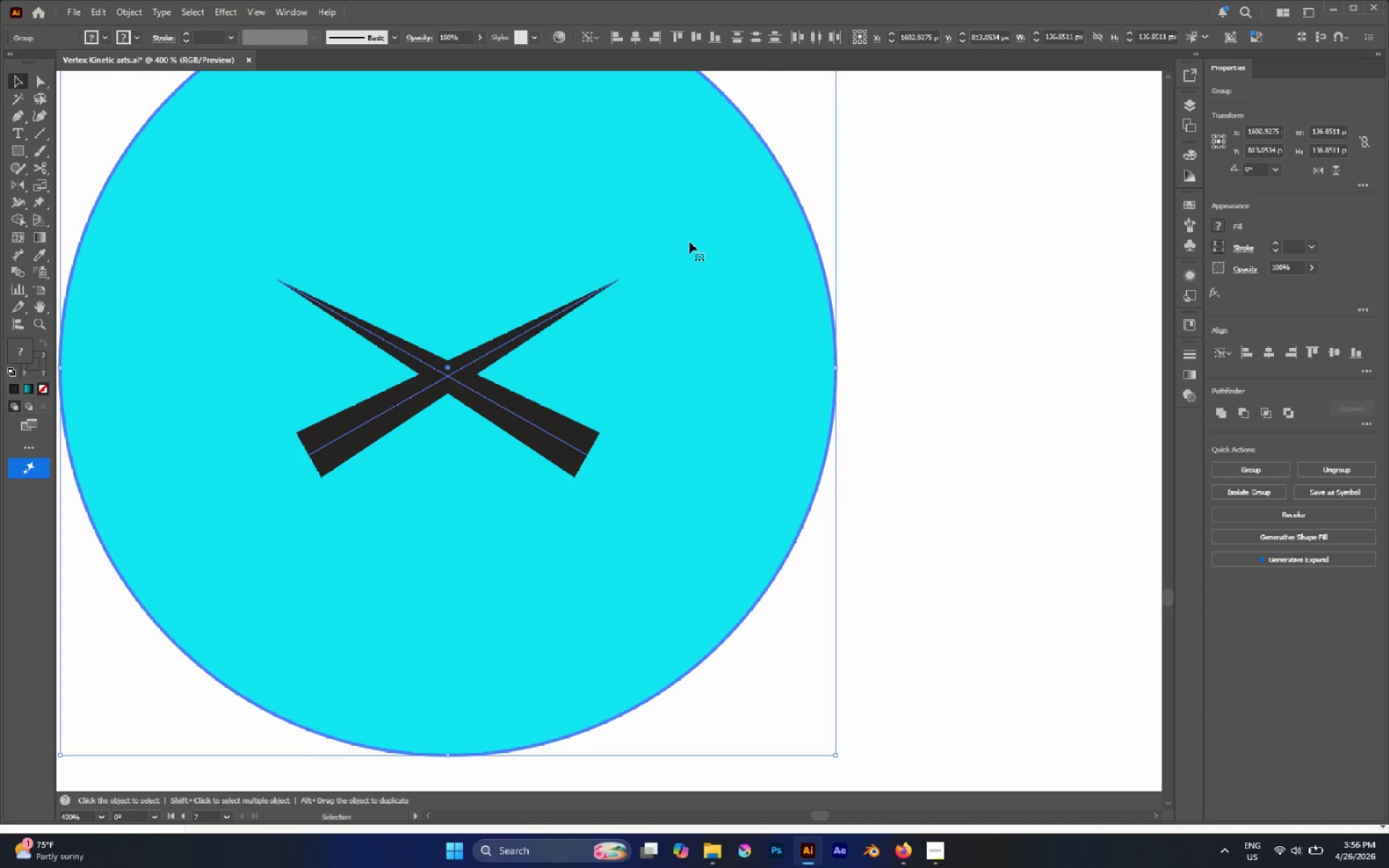 
hold_key(key=AltLeft, duration=0.58)
scroll: coordinate [688, 244], scroll_direction: down, amount: 2.0
 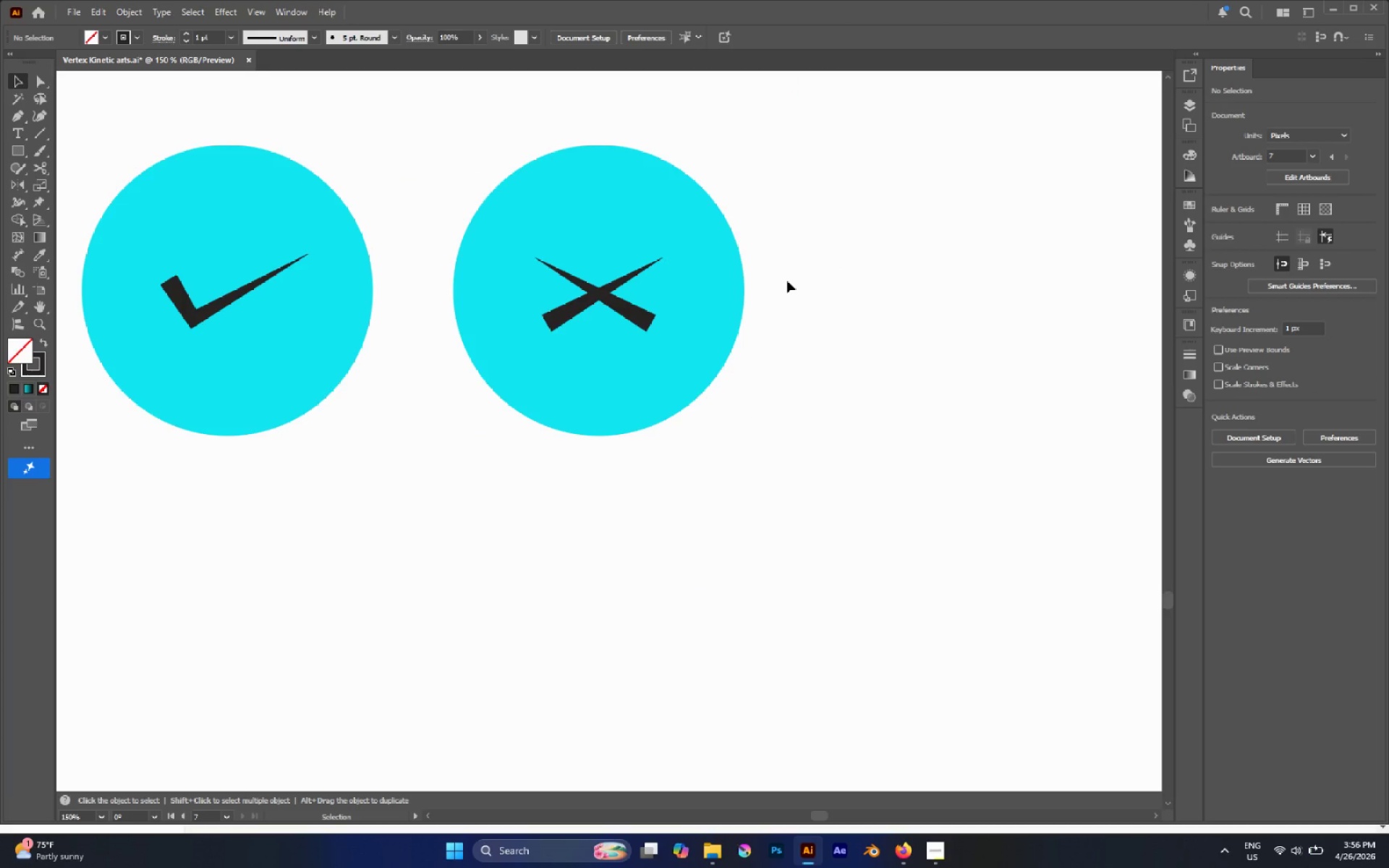 
key(Alt+AltLeft)
 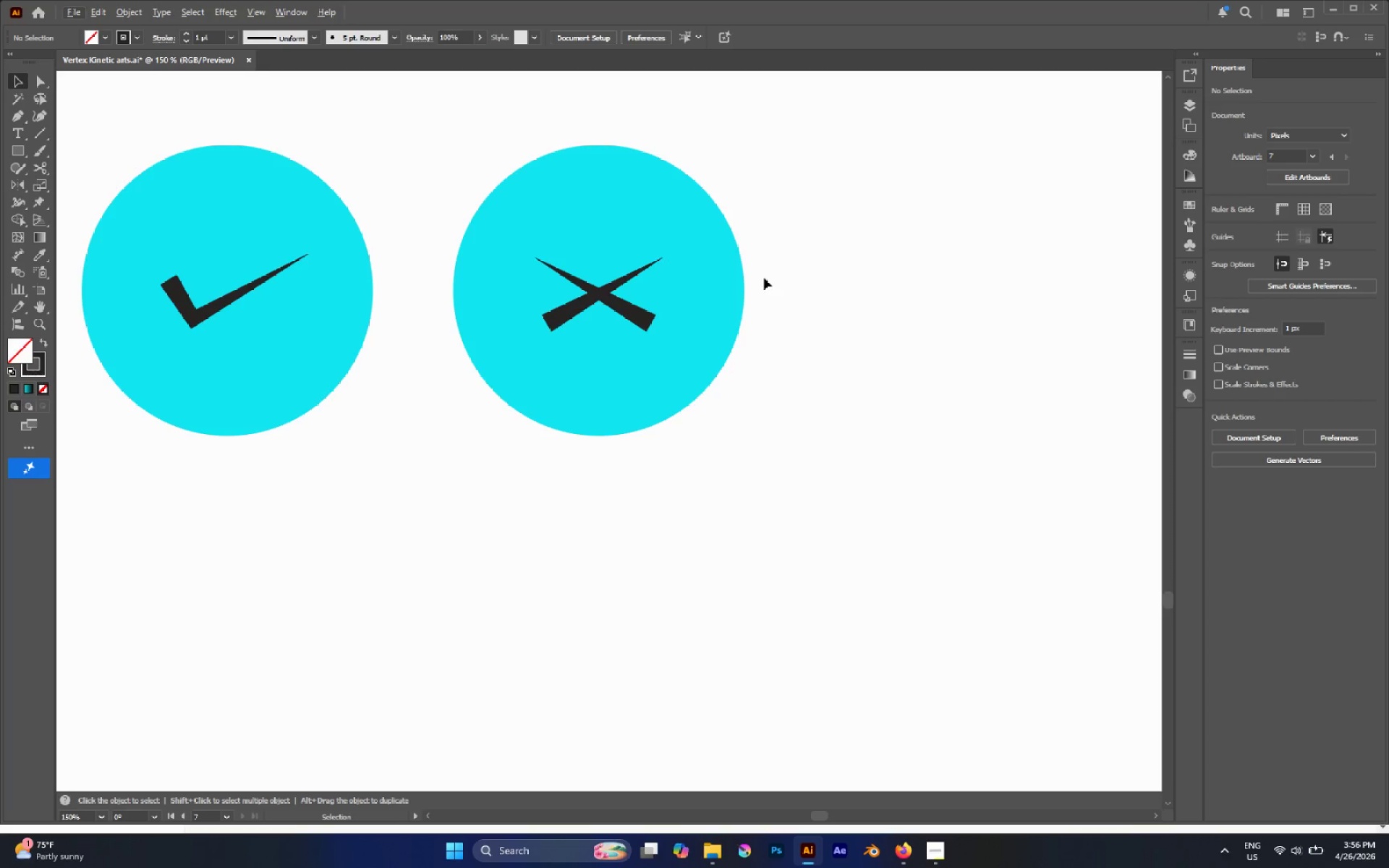 
left_click([723, 269])
 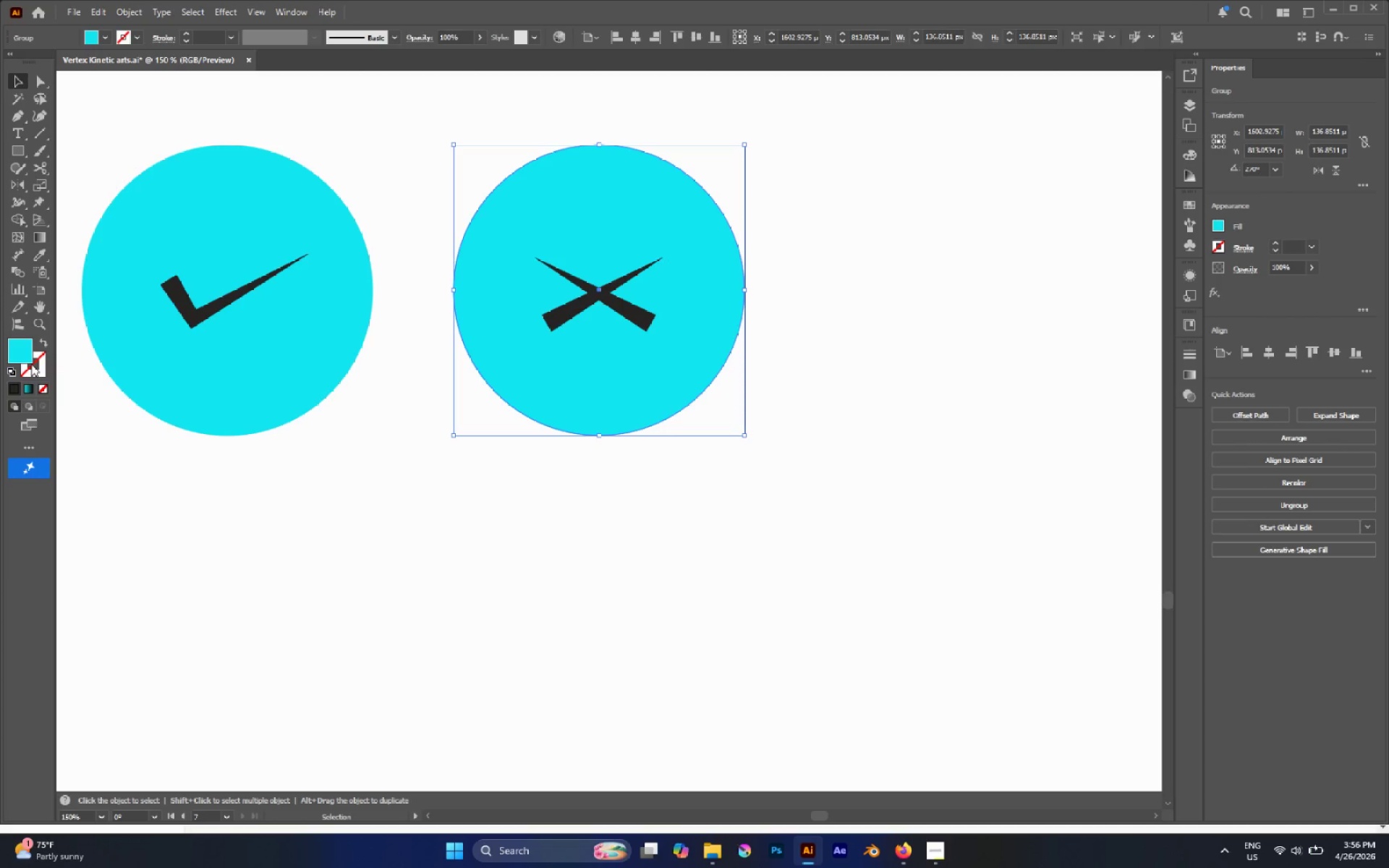 
double_click([22, 352])
 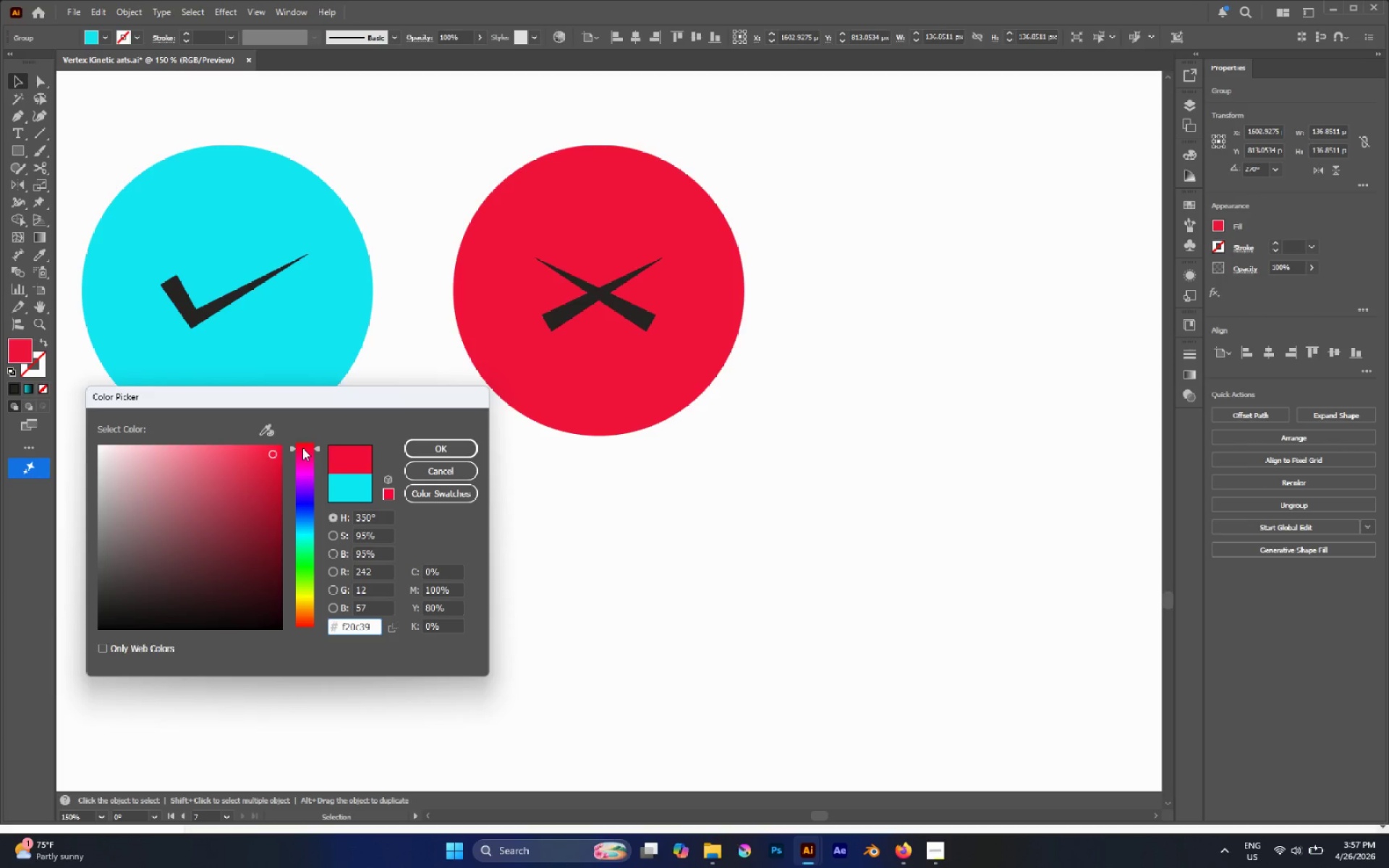 
left_click([436, 445])
 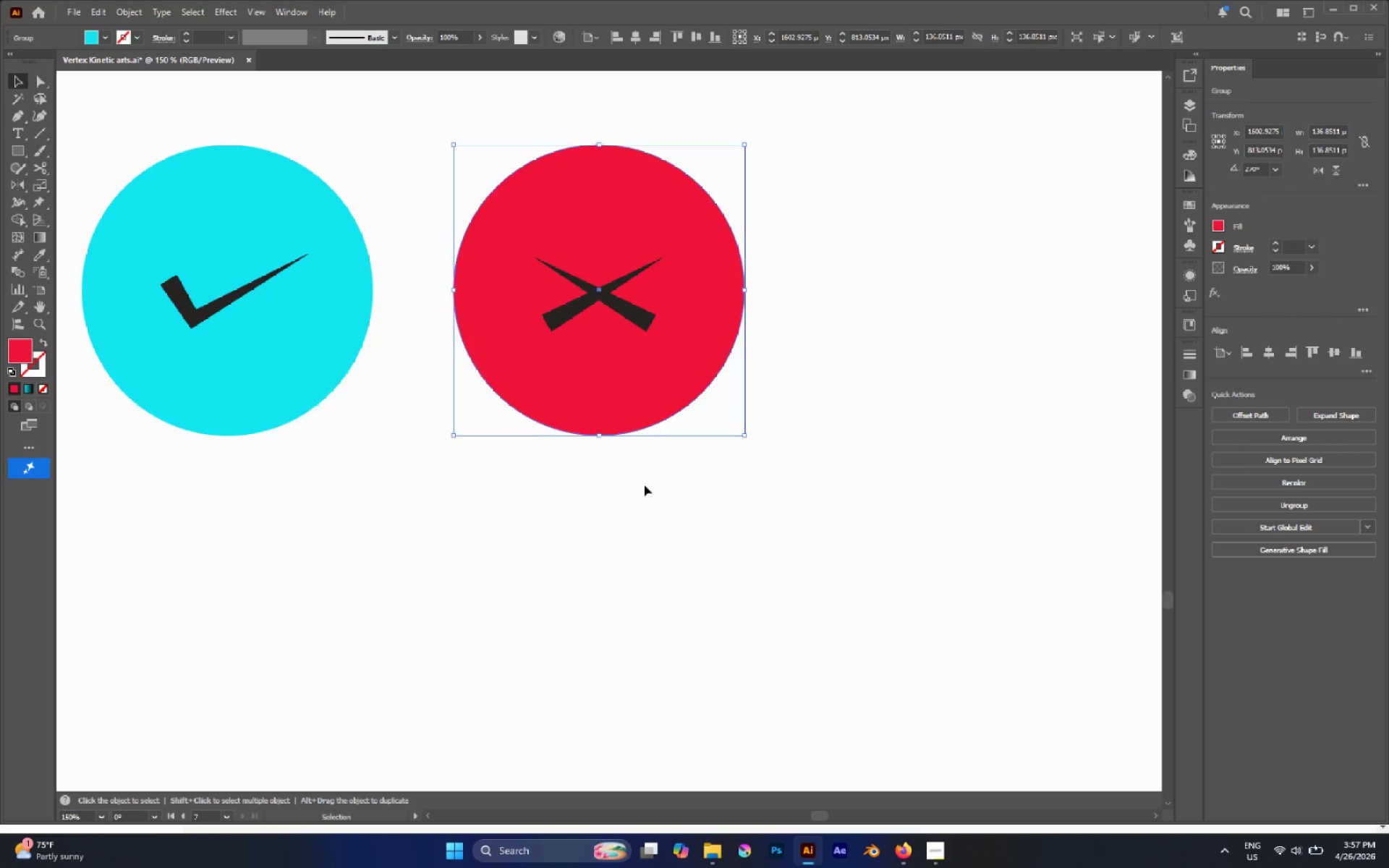 
hold_key(key=AltLeft, duration=0.52)
scroll: coordinate [644, 485], scroll_direction: down, amount: 2.0
 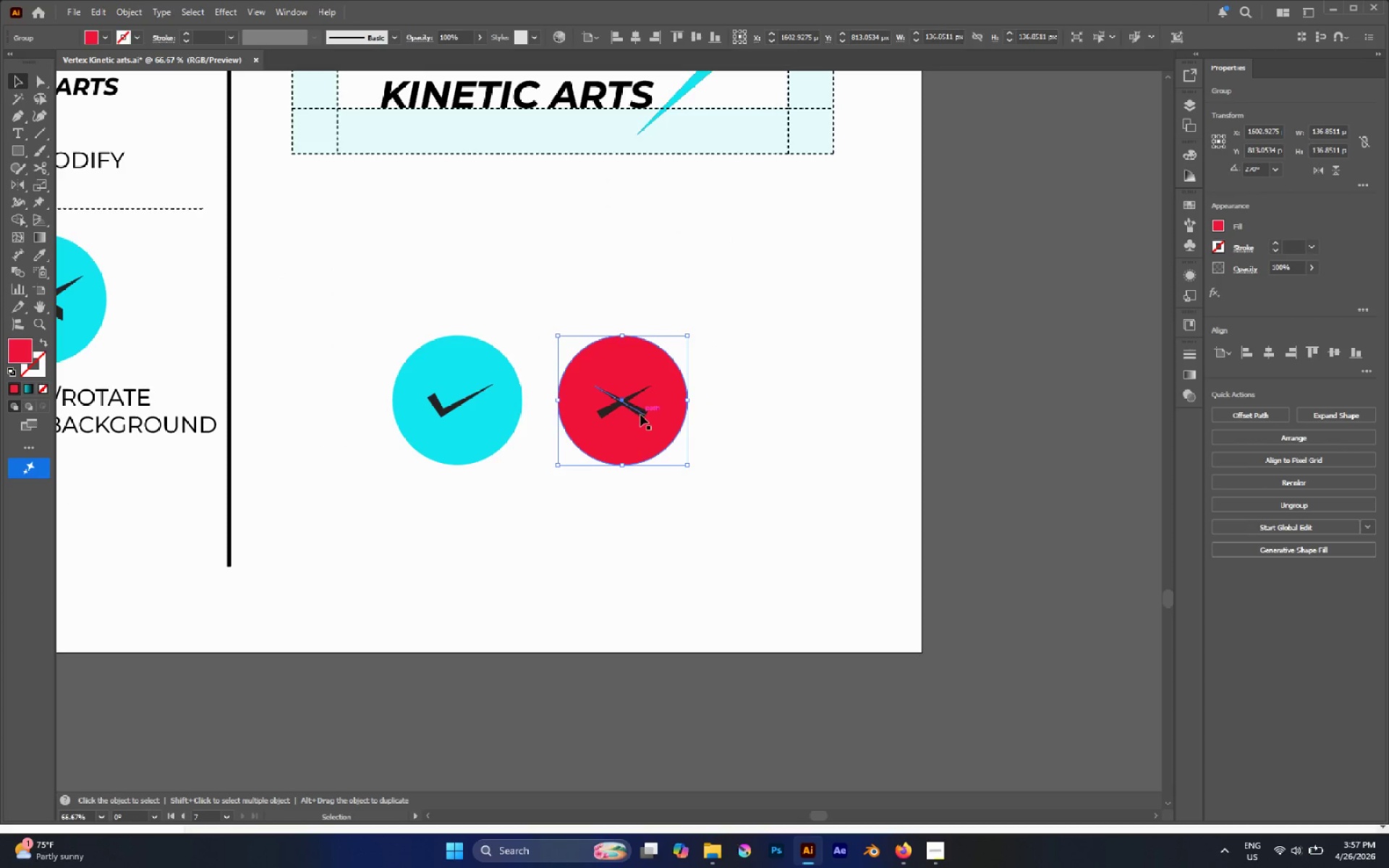 
left_click([640, 414])
 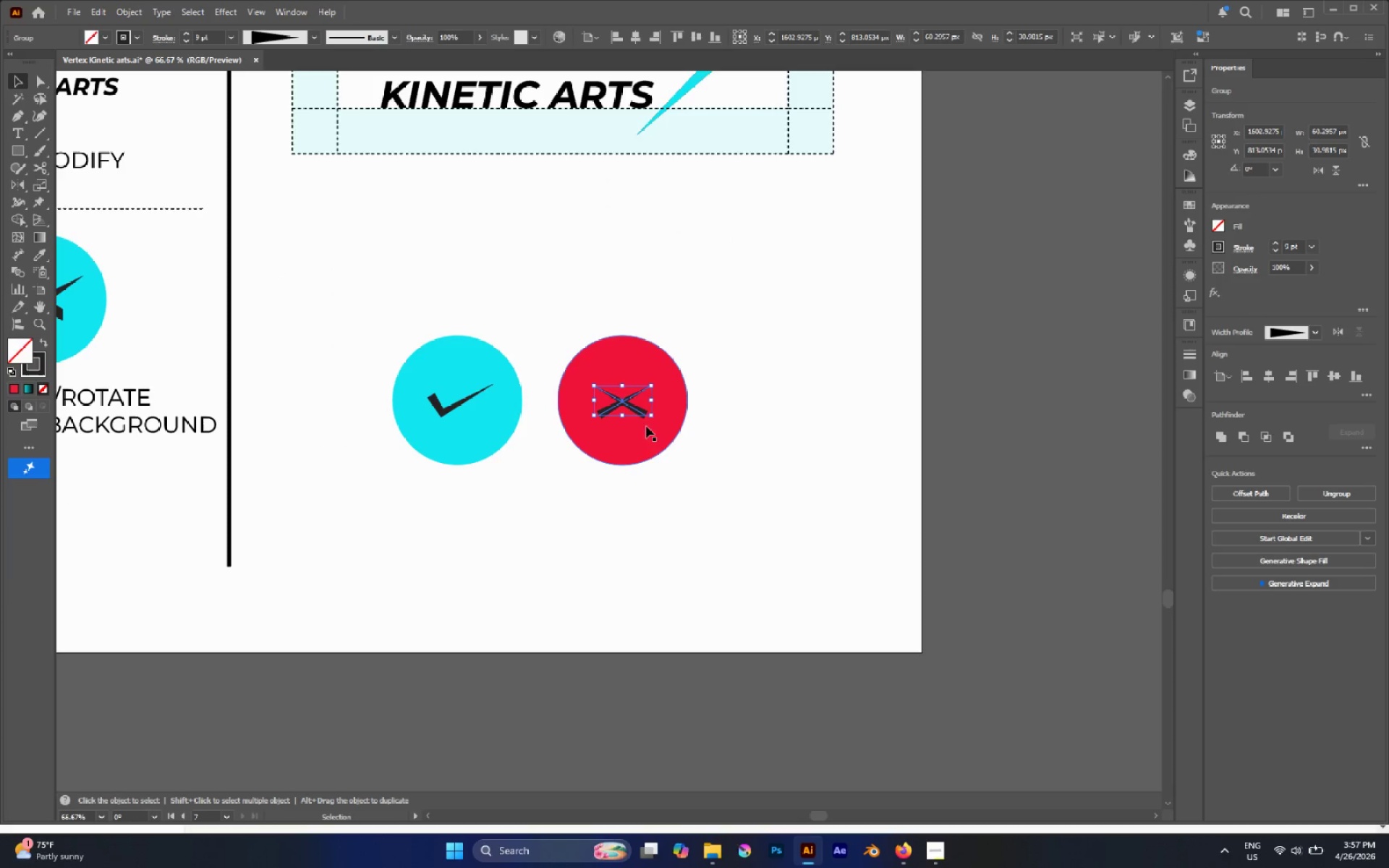 
scroll: coordinate [658, 423], scroll_direction: down, amount: 1.0
 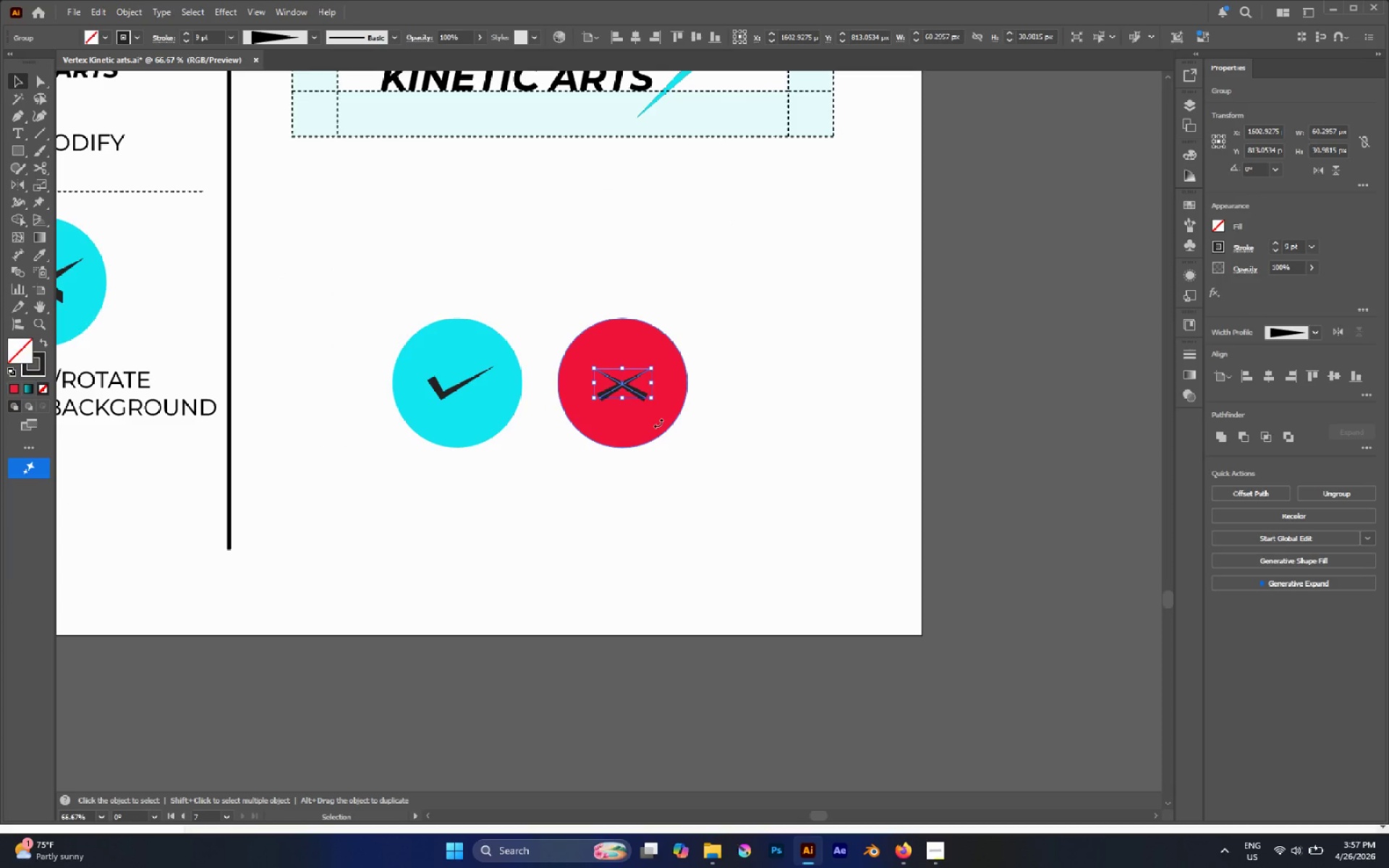 
type(XI)
 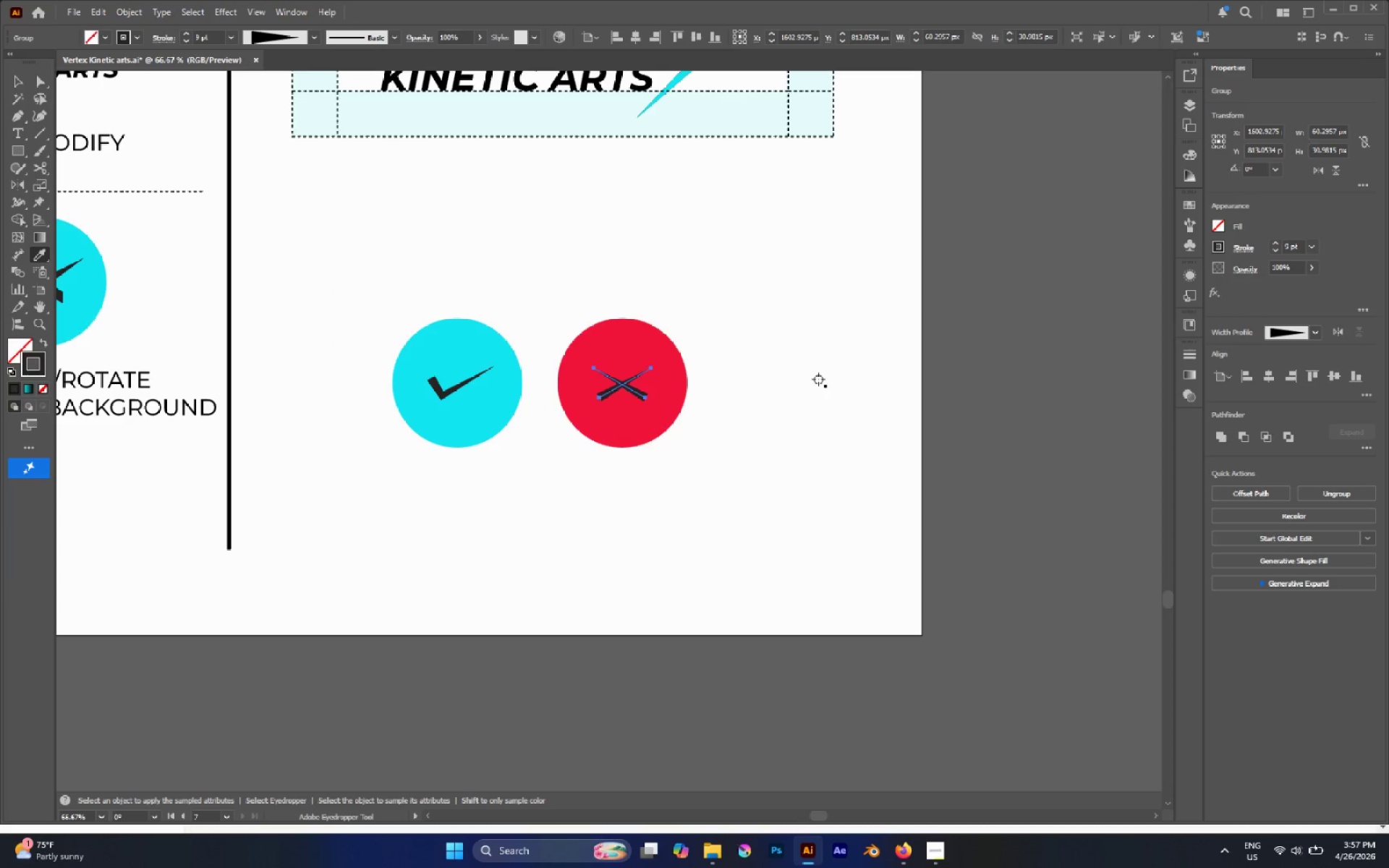 
hold_key(key=ShiftLeft, duration=0.7)
left_click([812, 383])
 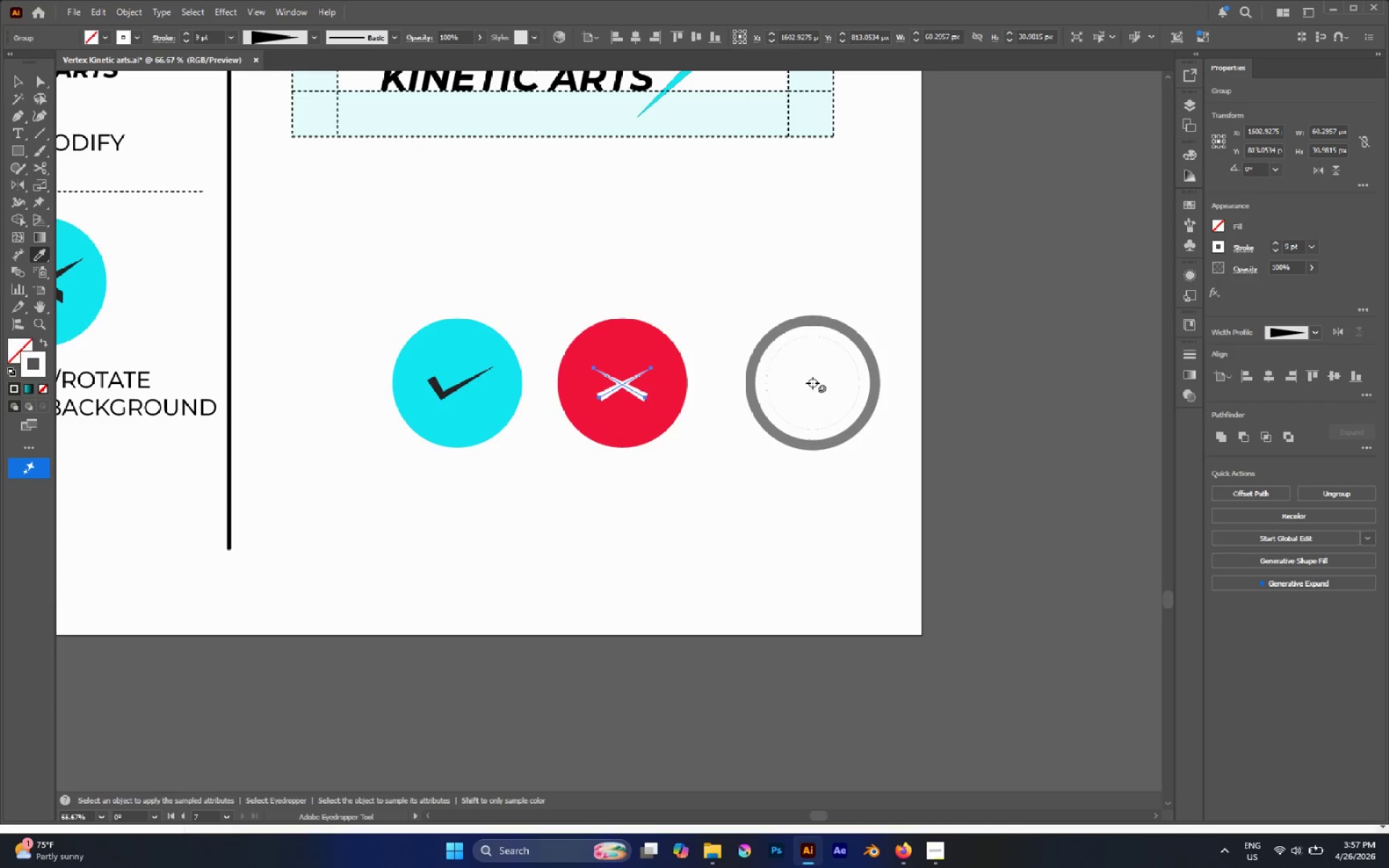 
key(A)
 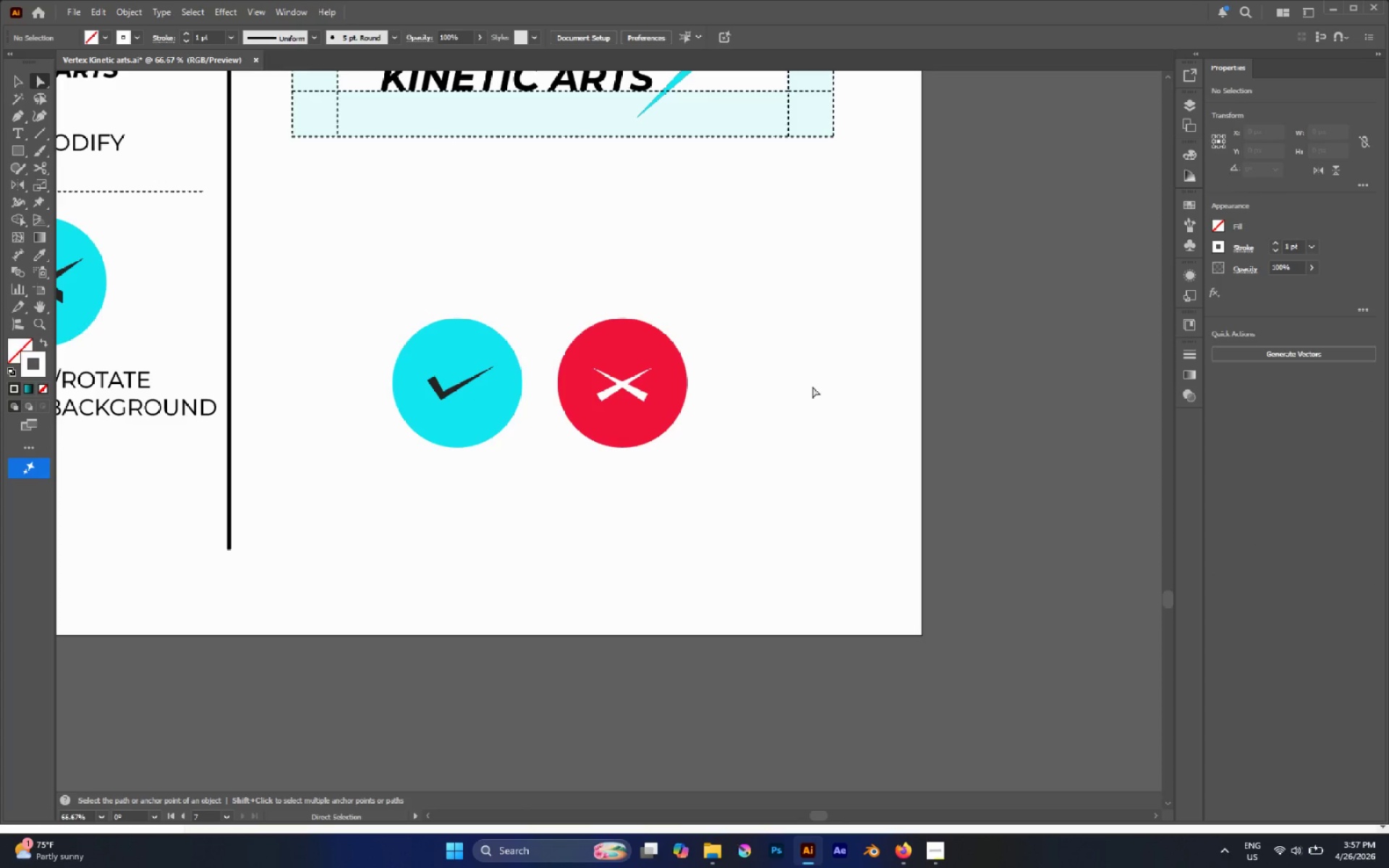 
hold_key(key=AltLeft, duration=0.95)
scroll: coordinate [776, 382], scroll_direction: none, amount: 0.0
 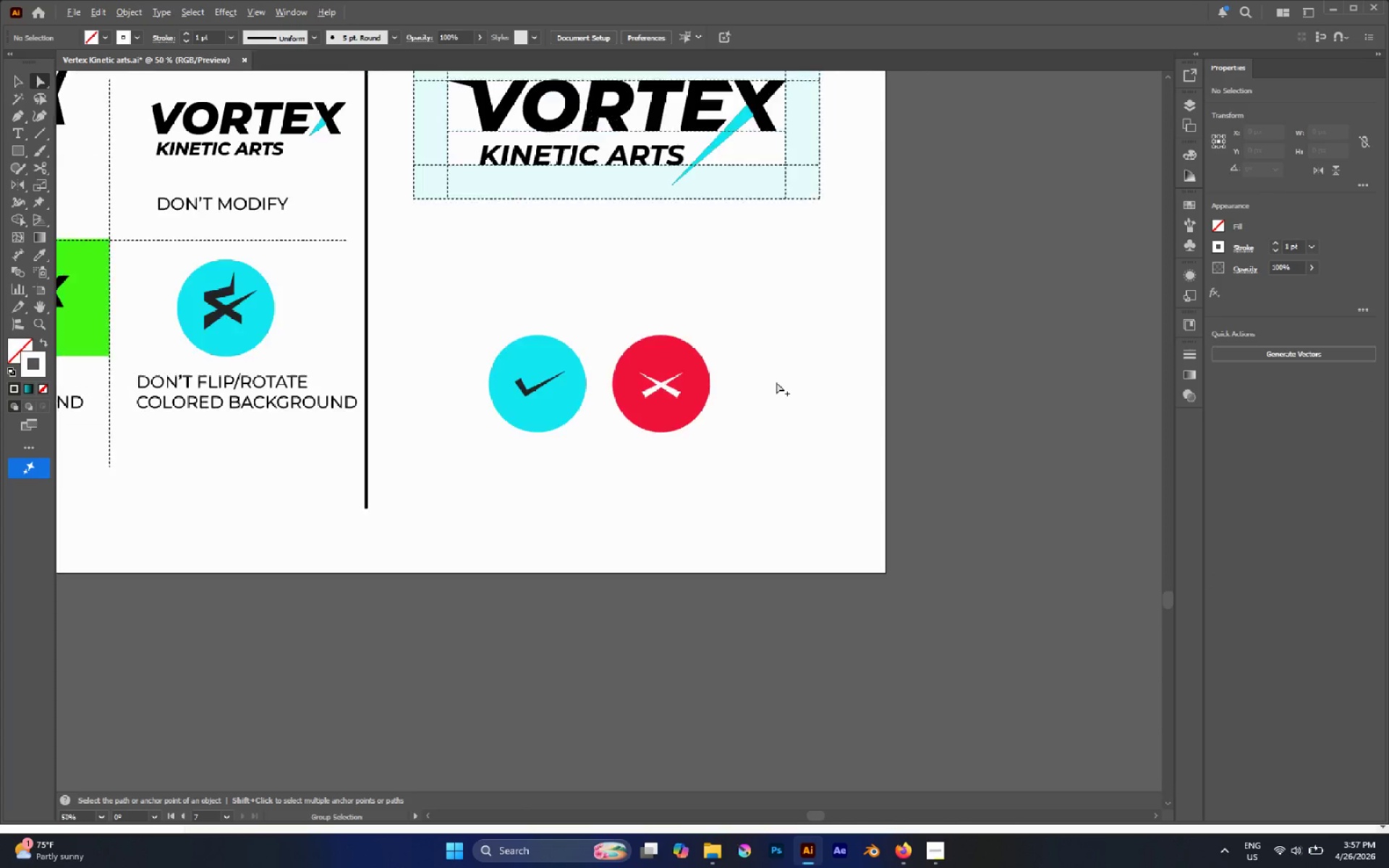 
key(V)
 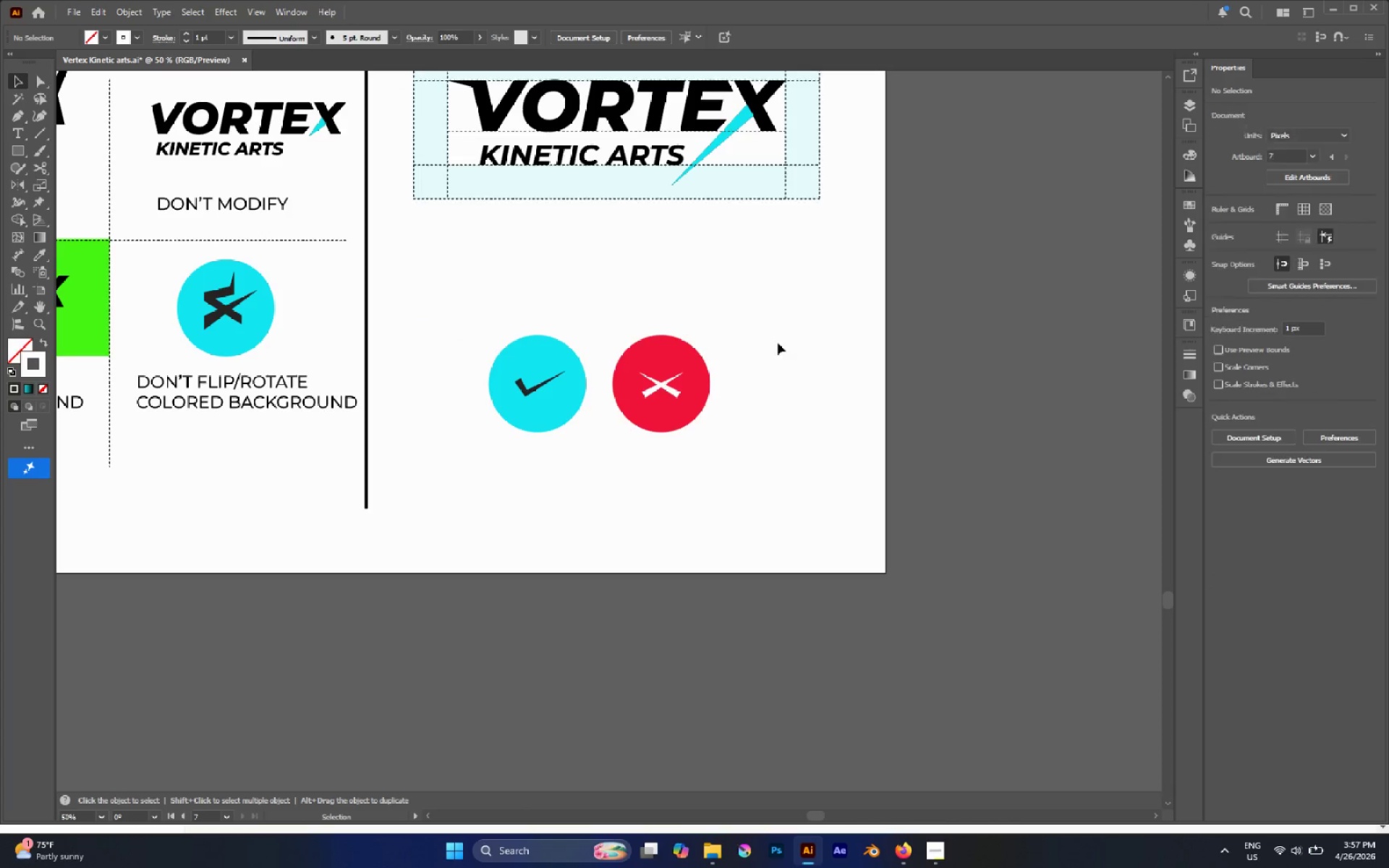 
scroll: coordinate [776, 382], scroll_direction: down, amount: 1.0
 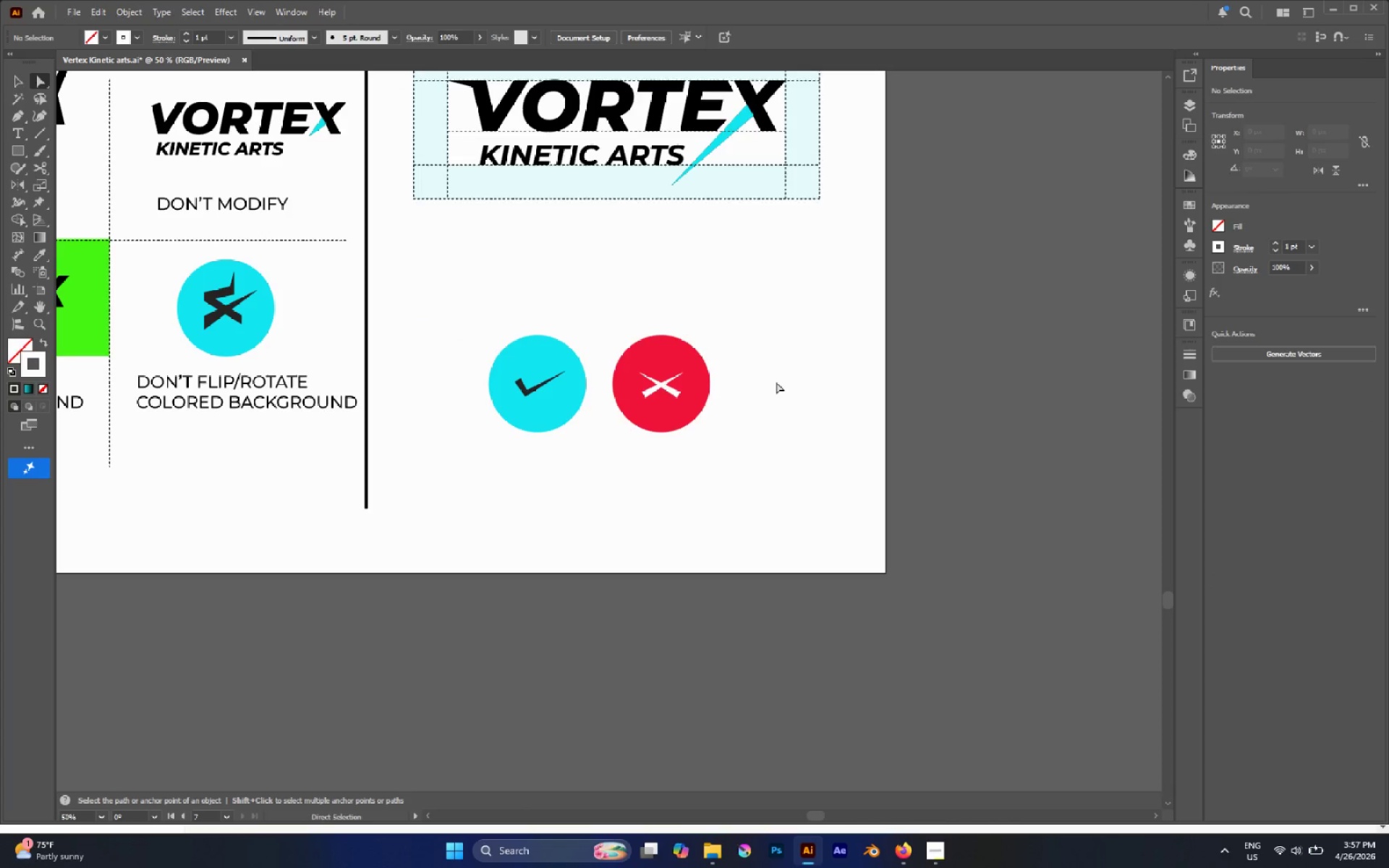 
left_click_drag(start_coordinate=[778, 342], to_coordinate=[667, 431])
 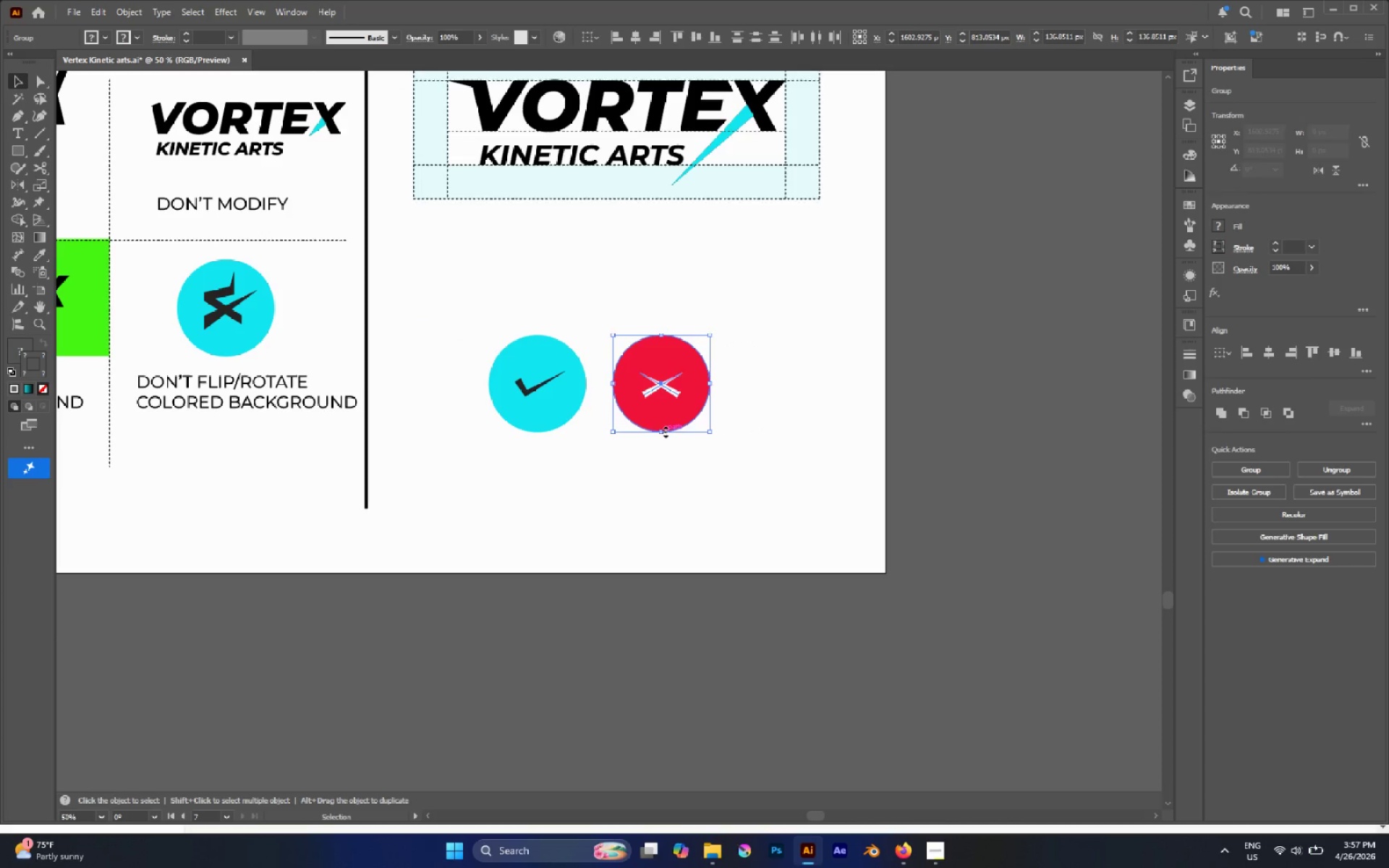 
key(Control+G)
 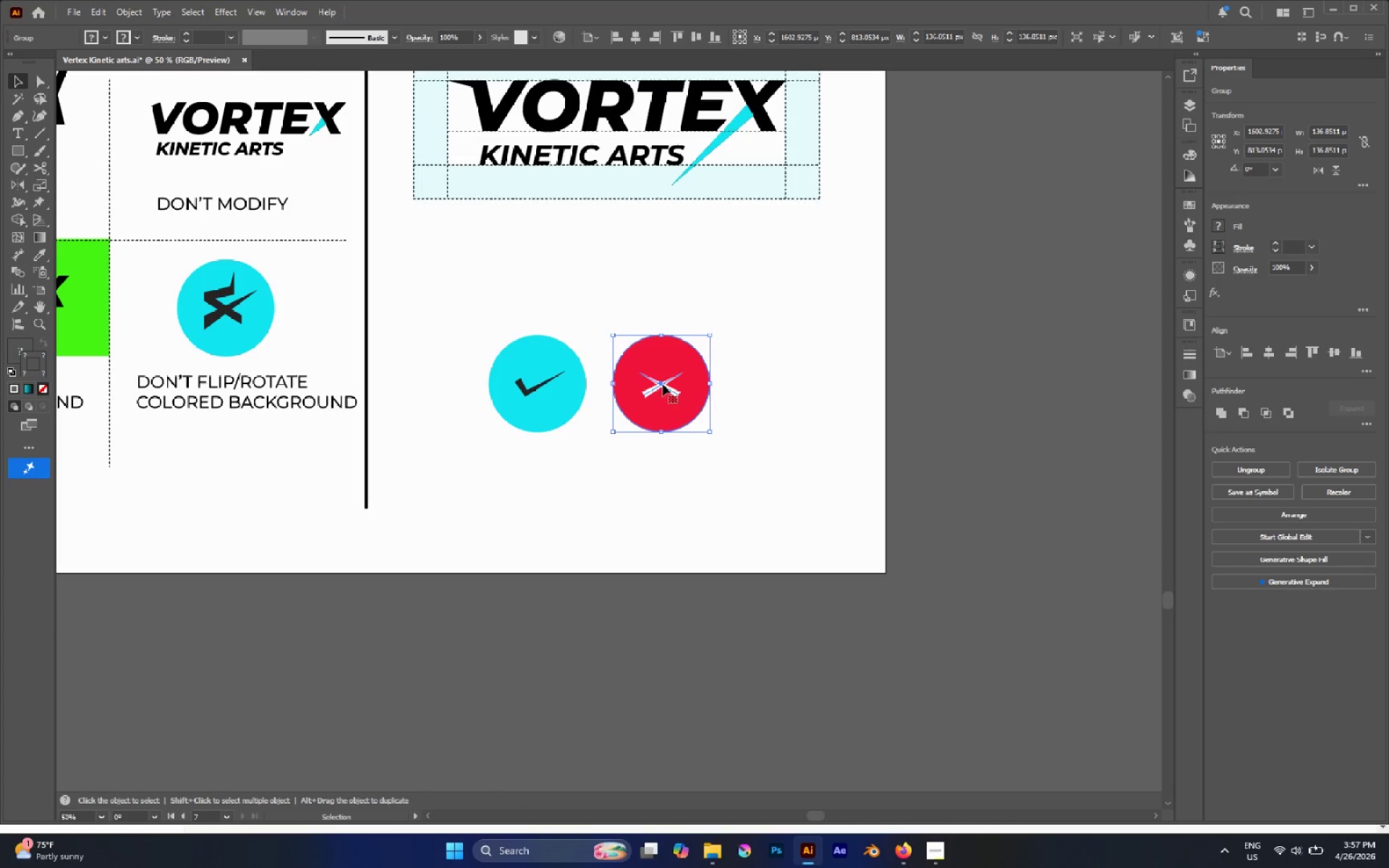 
hold_key(key=AltLeft, duration=0.42)
scroll: coordinate [663, 379], scroll_direction: down, amount: 4.0
 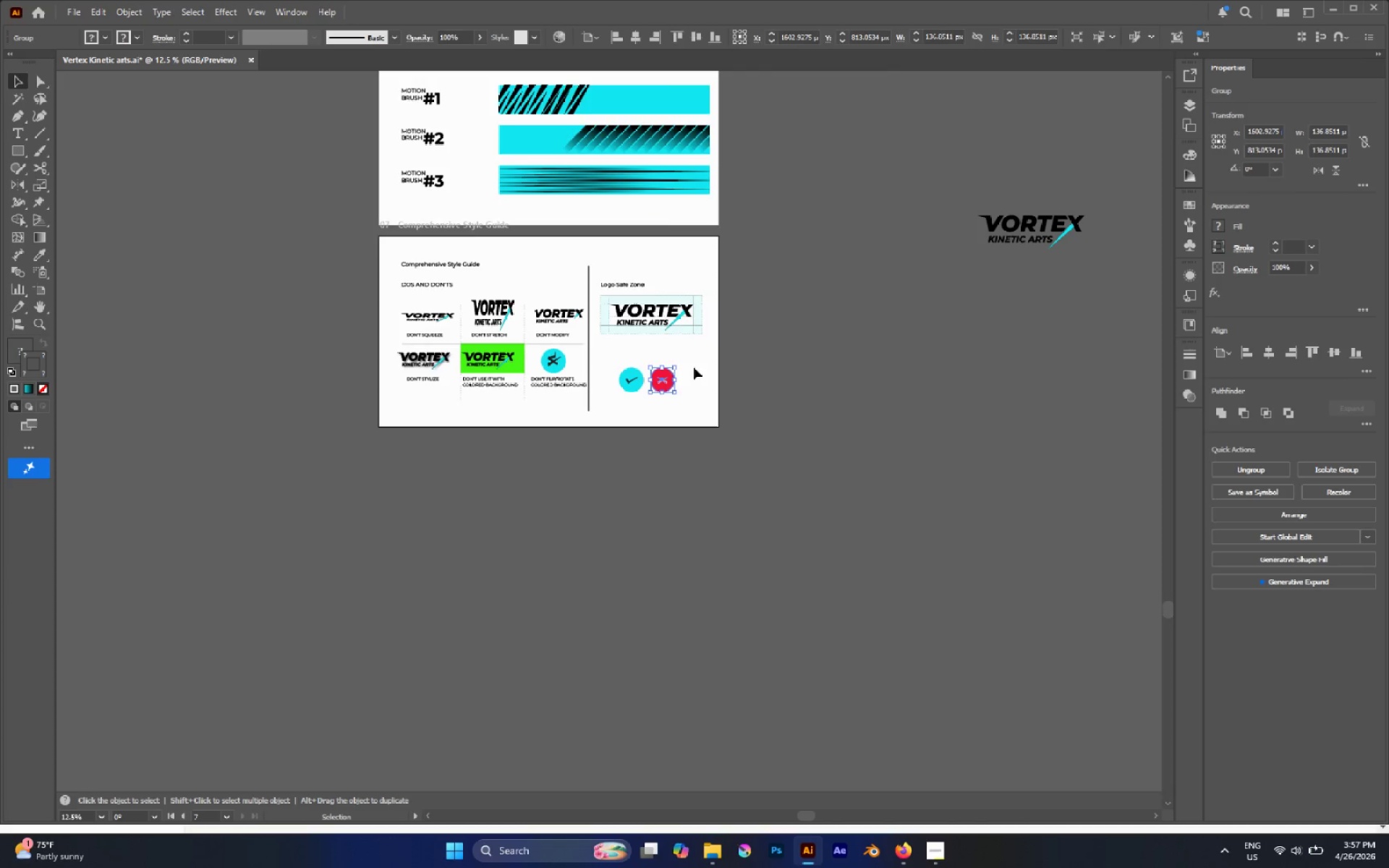 
hold_key(key=AltLeft, duration=0.33)
 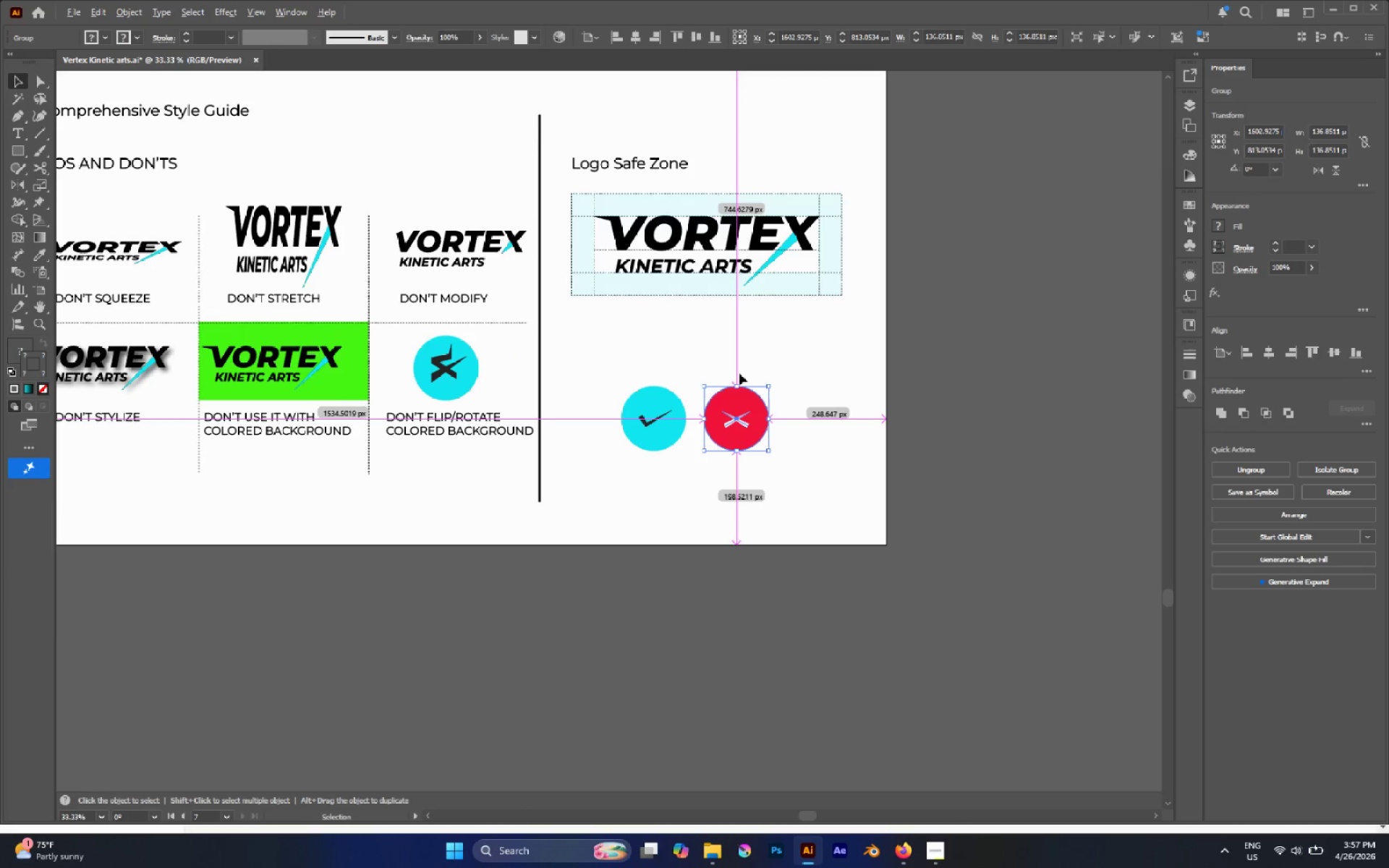 
hold_key(key=AltLeft, duration=2.41)
 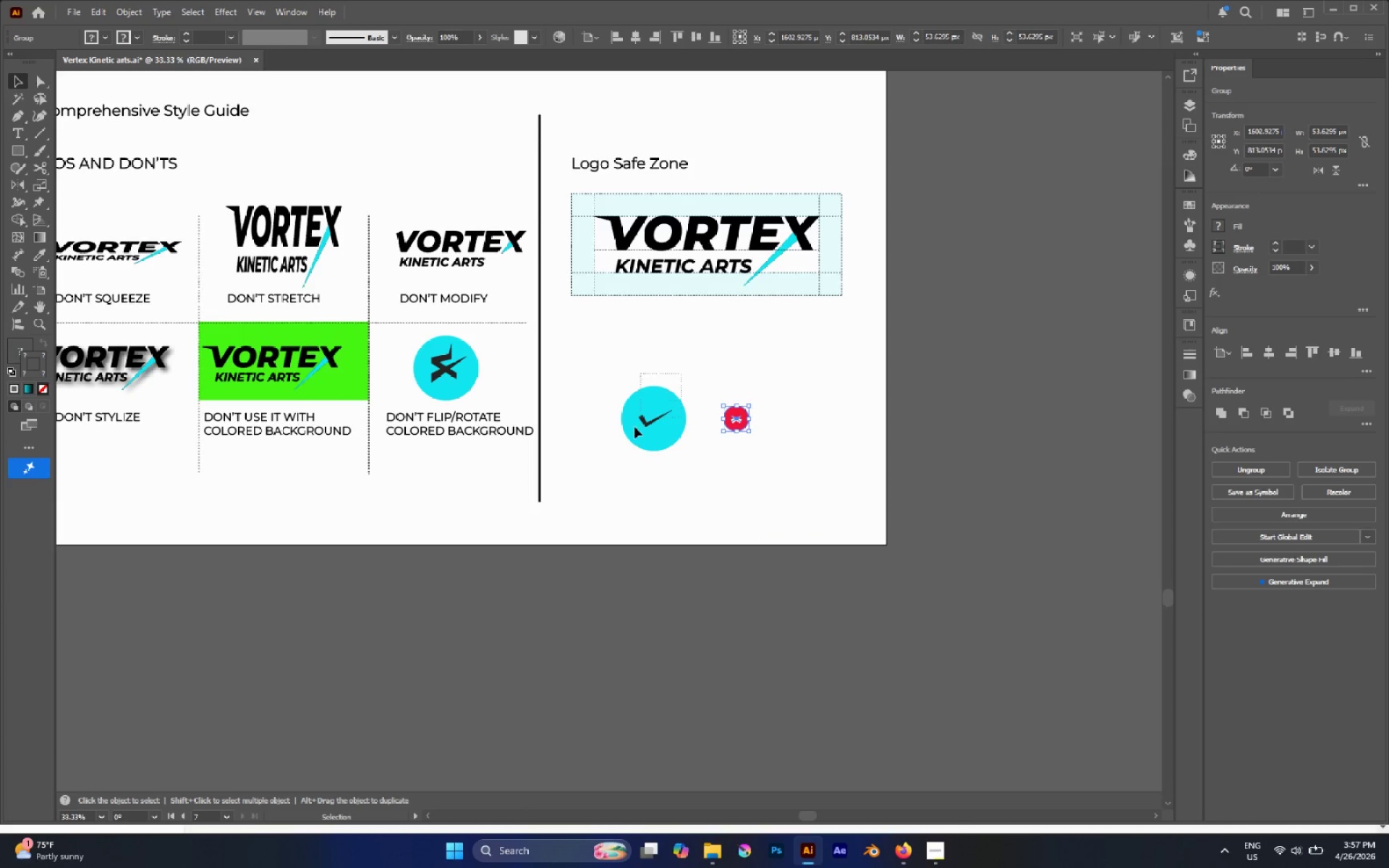 
scroll: coordinate [618, 357], scroll_direction: up, amount: 3.0
 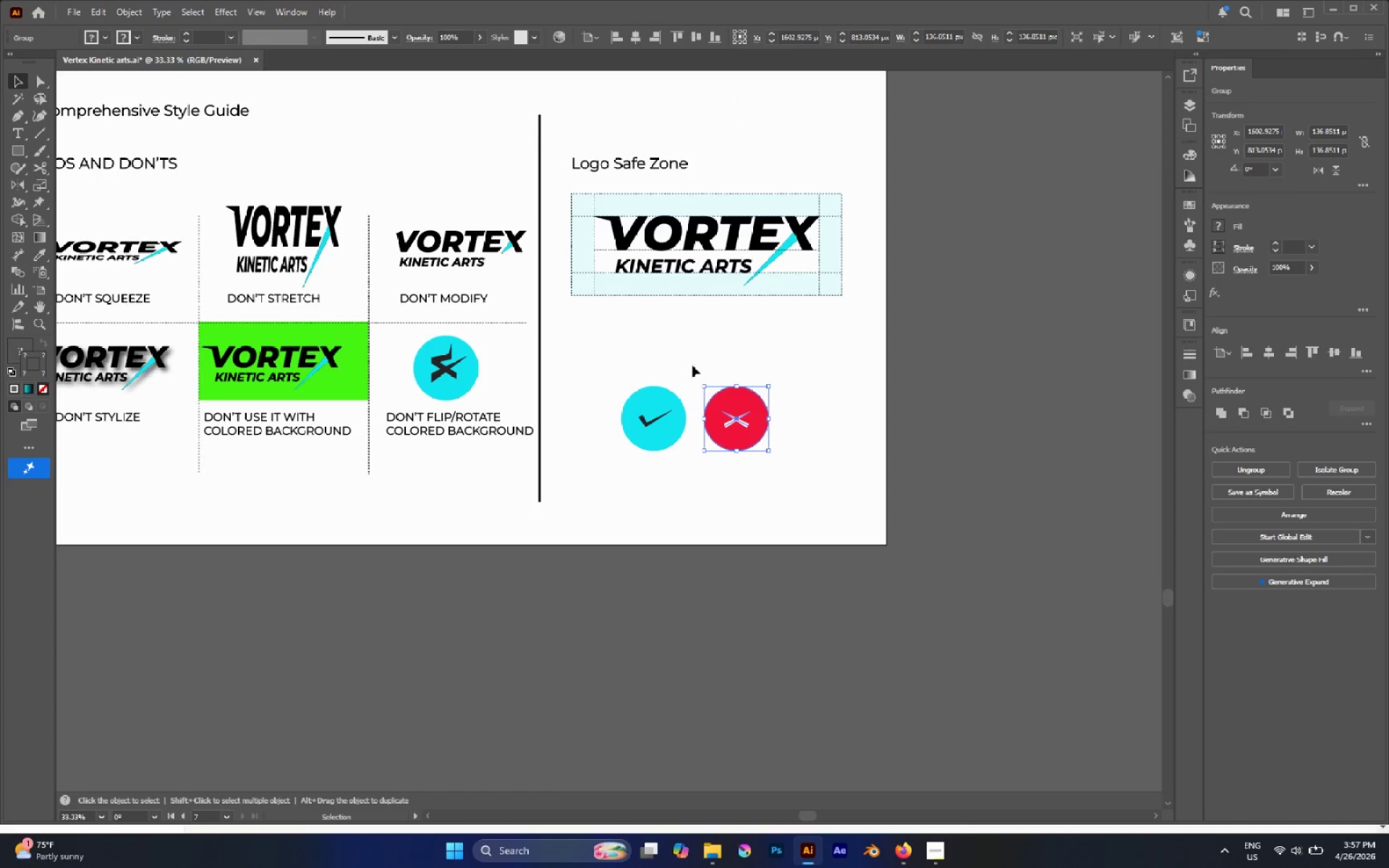 
hold_key(key=ShiftLeft, duration=2.14)
left_click_drag(start_coordinate=[770, 388], to_coordinate=[747, 404])
 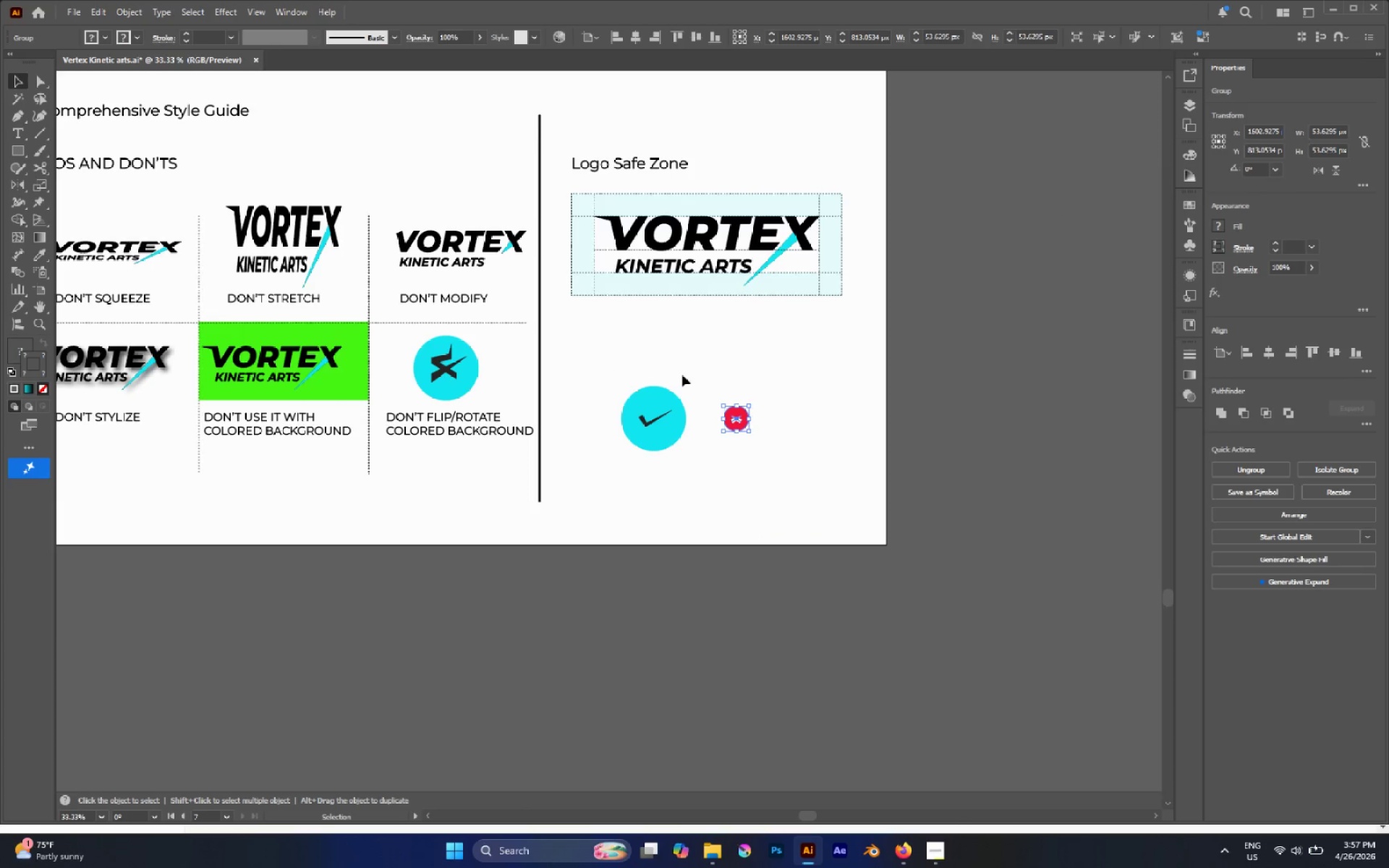 
left_click_drag(start_coordinate=[682, 375], to_coordinate=[631, 435])
 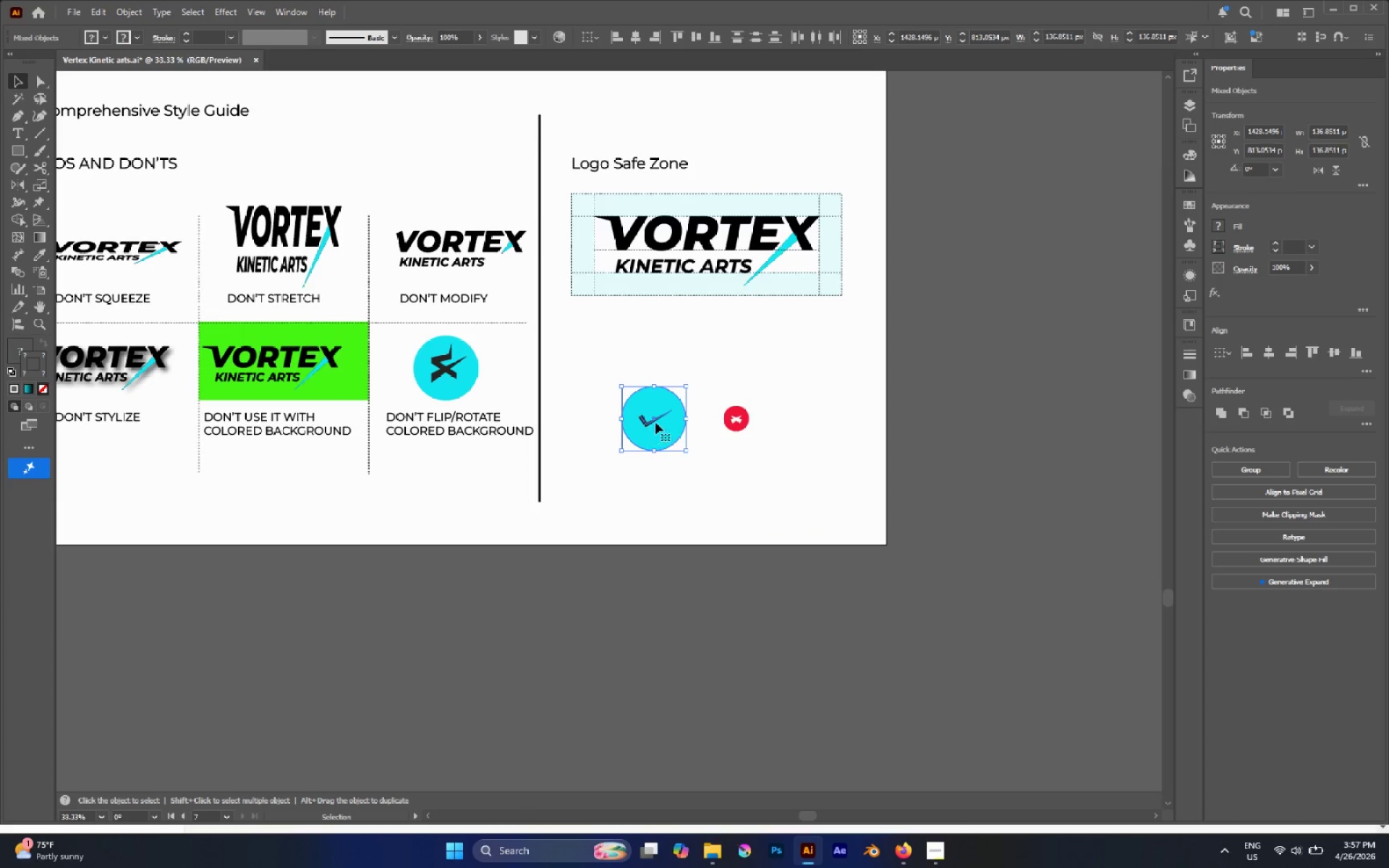 
hold_key(key=AltLeft, duration=1.51)
left_click_drag(start_coordinate=[655, 422], to_coordinate=[844, 188])
 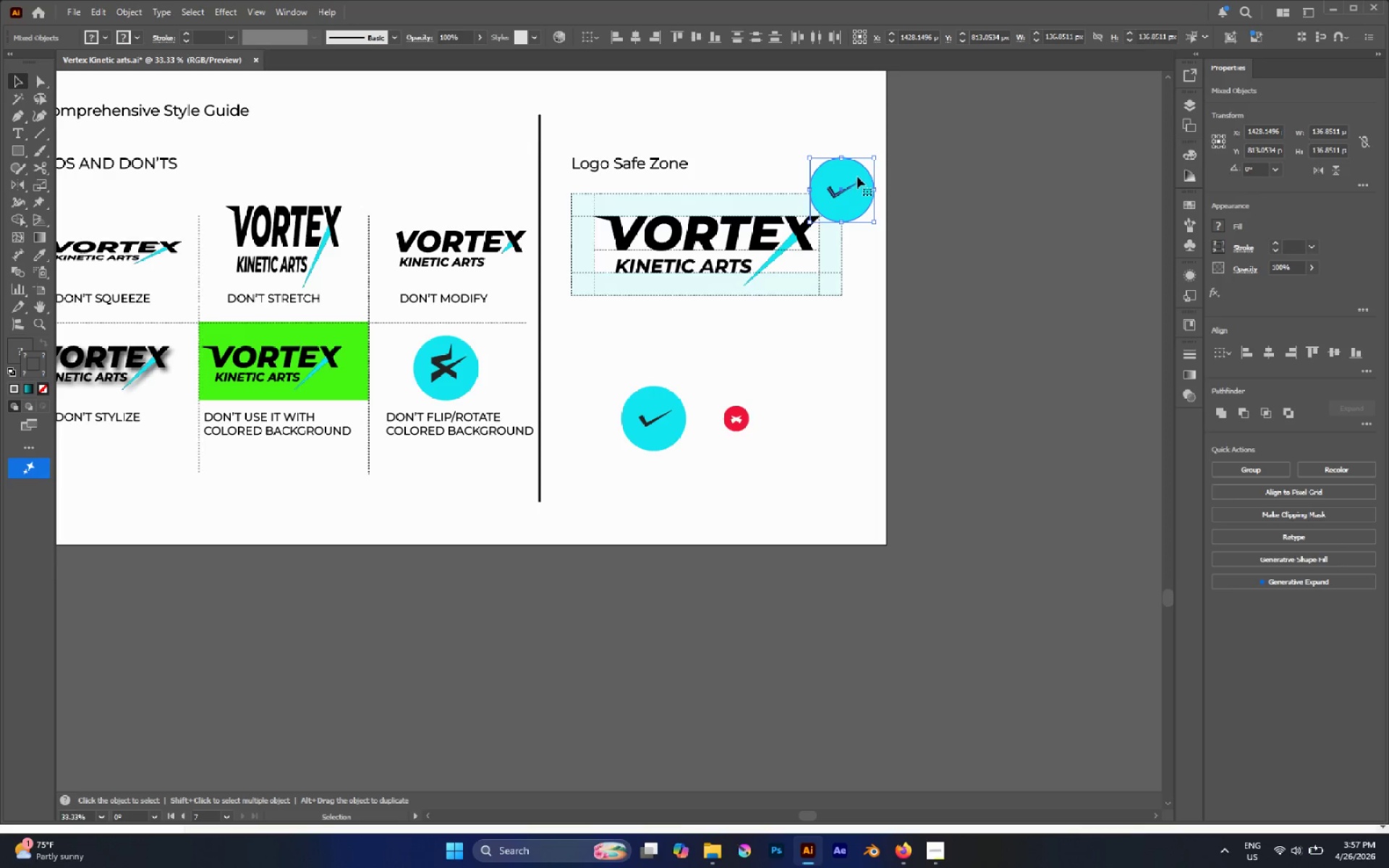 
hold_key(key=AltLeft, duration=1.97)
hold_key(key=ShiftLeft, duration=1.84)
left_click_drag(start_coordinate=[874, 158], to_coordinate=[863, 172])
 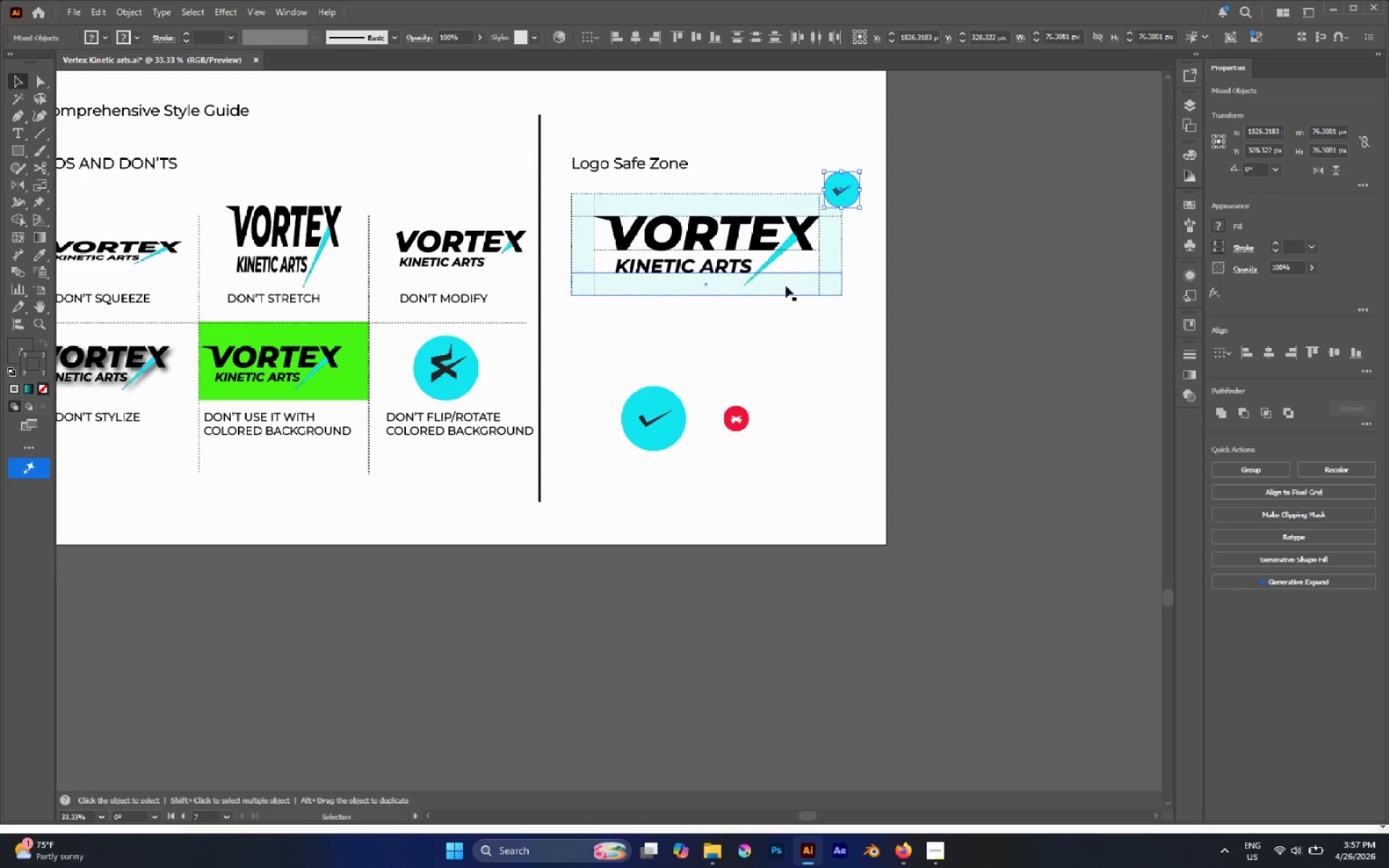 
hold_key(key=AltLeft, duration=0.39)
scroll: coordinate [659, 271], scroll_direction: up, amount: 26.0
 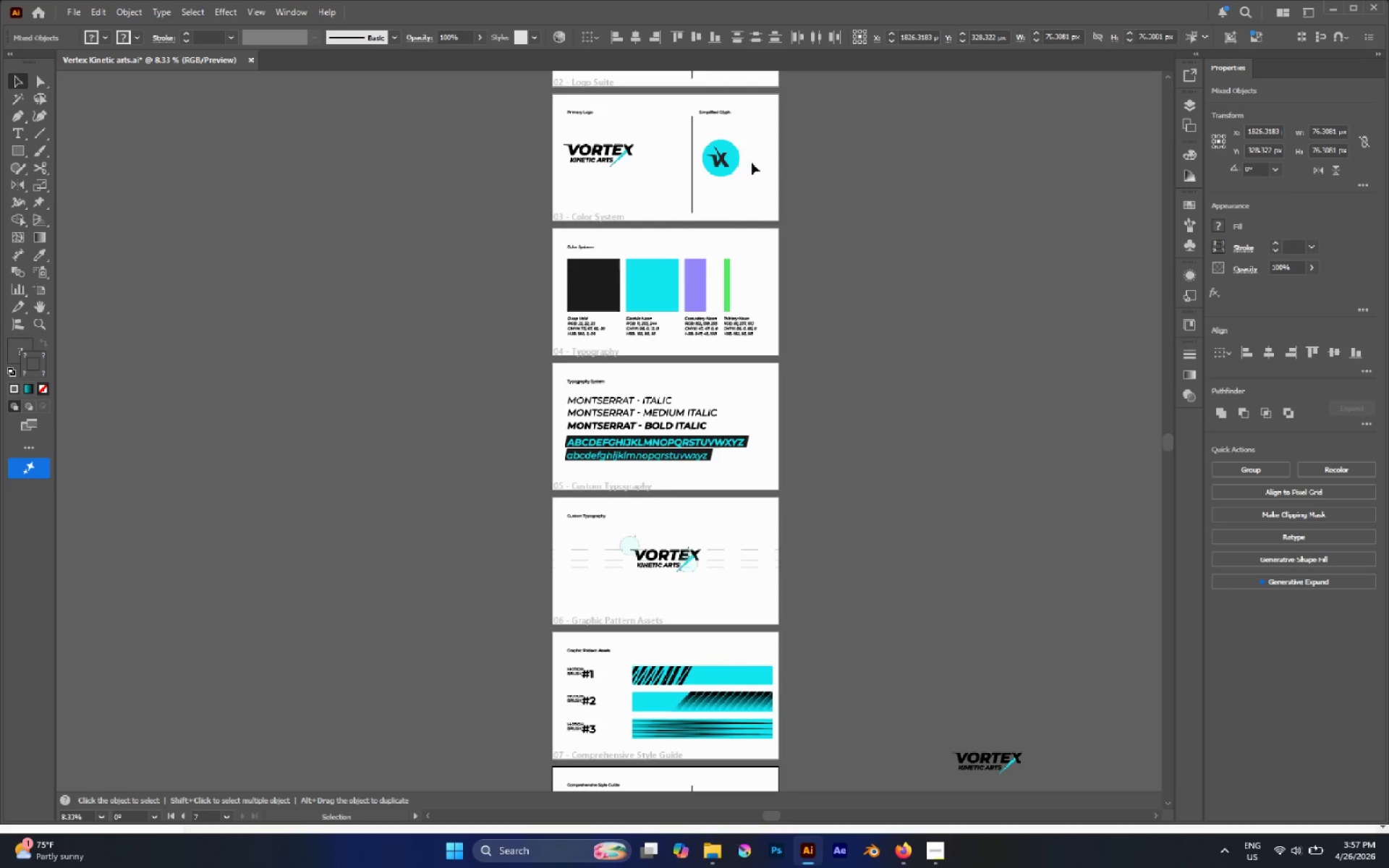 
left_click_drag(start_coordinate=[755, 145], to_coordinate=[716, 186])
 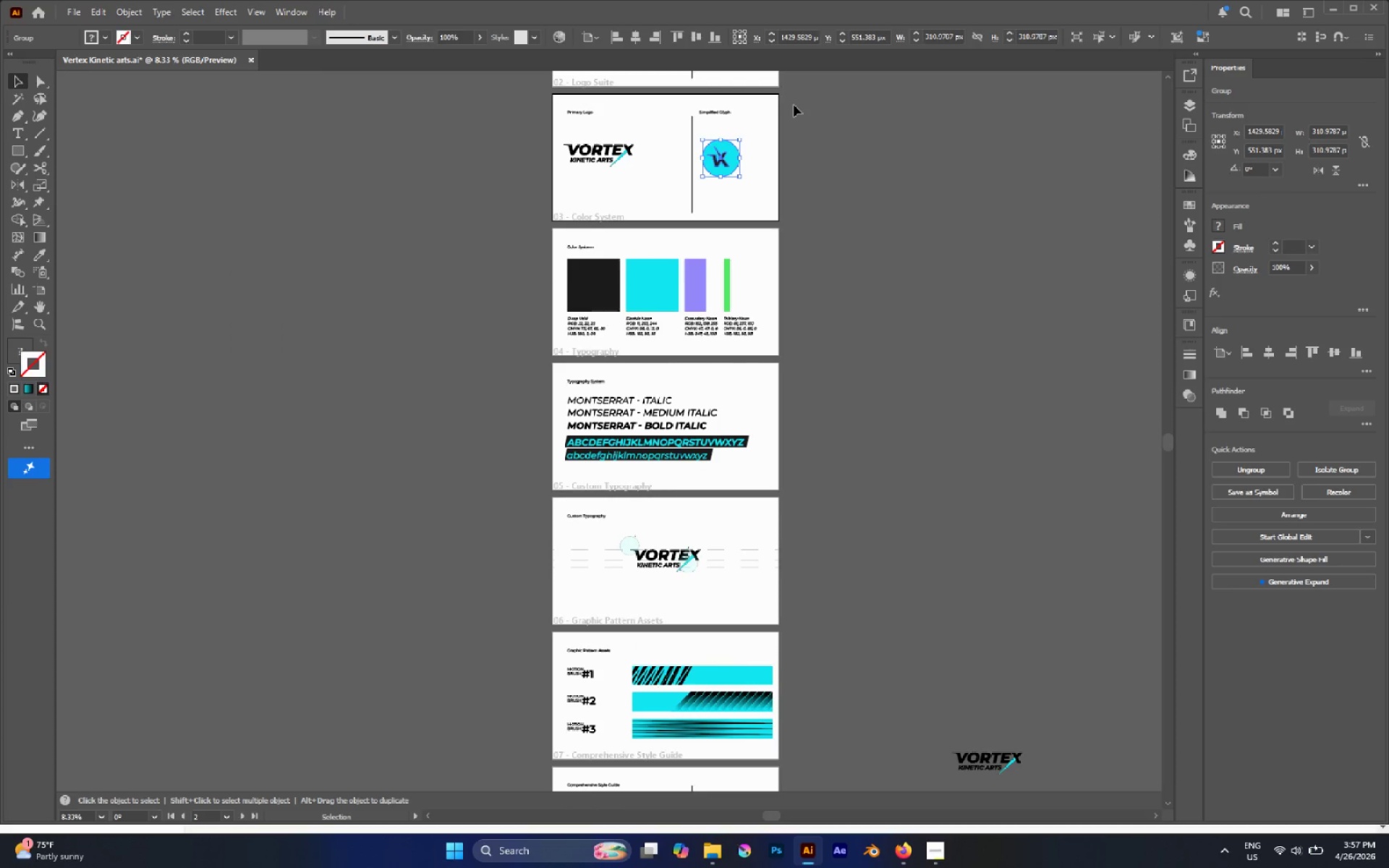 
left_click_drag(start_coordinate=[765, 102], to_coordinate=[706, 183])
 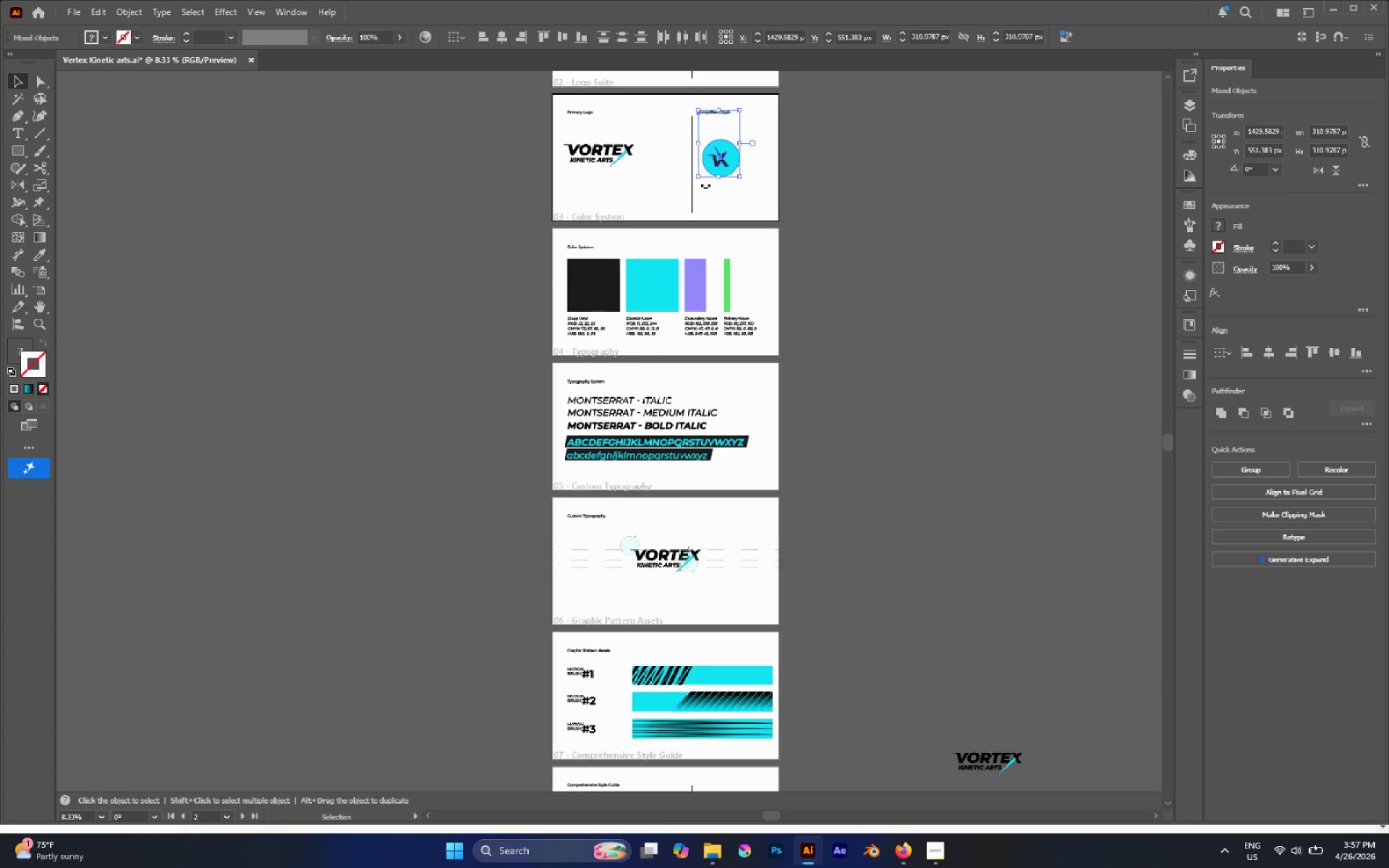 
key(Control+C)
 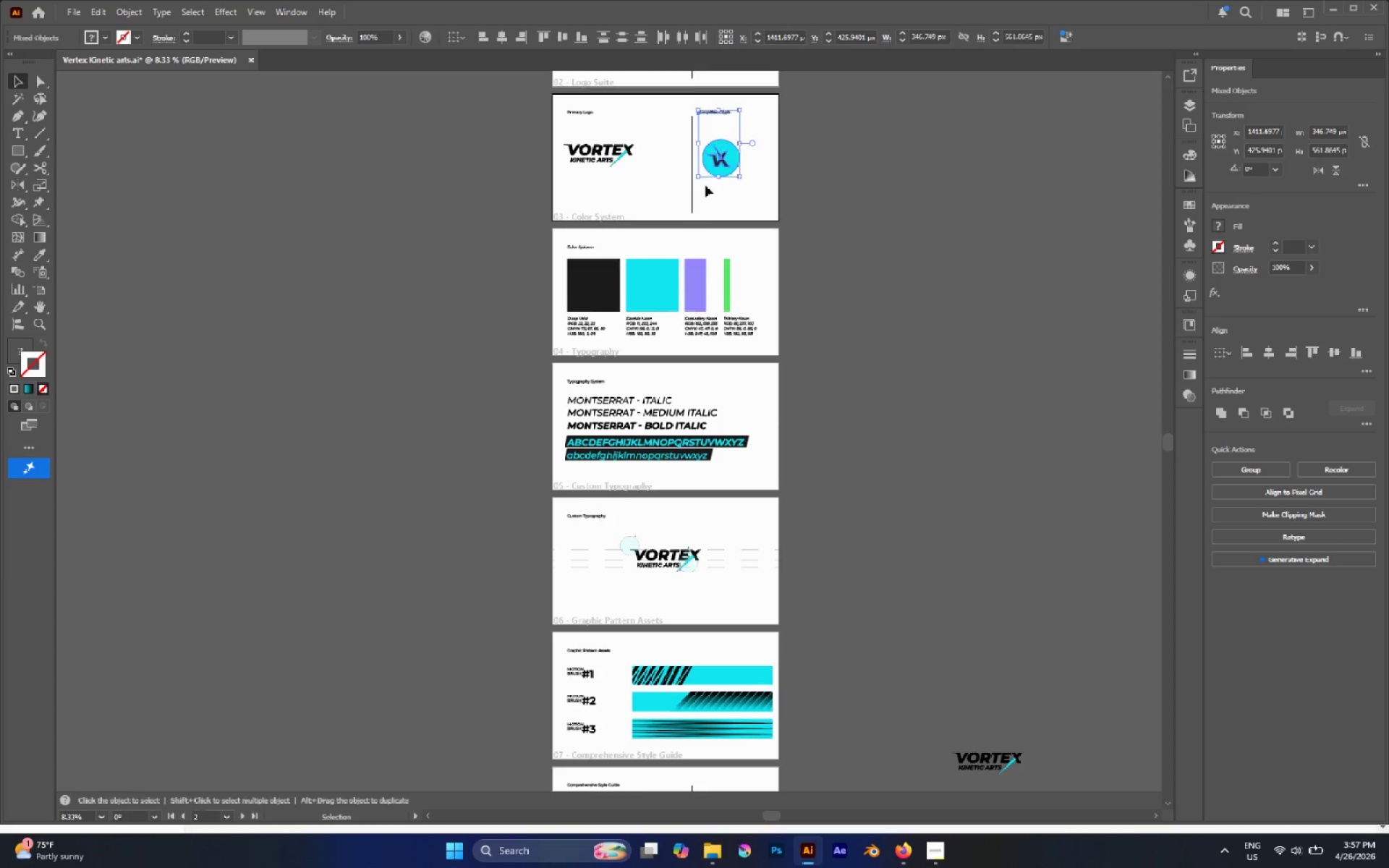 
scroll: coordinate [694, 213], scroll_direction: down, amount: 14.0
 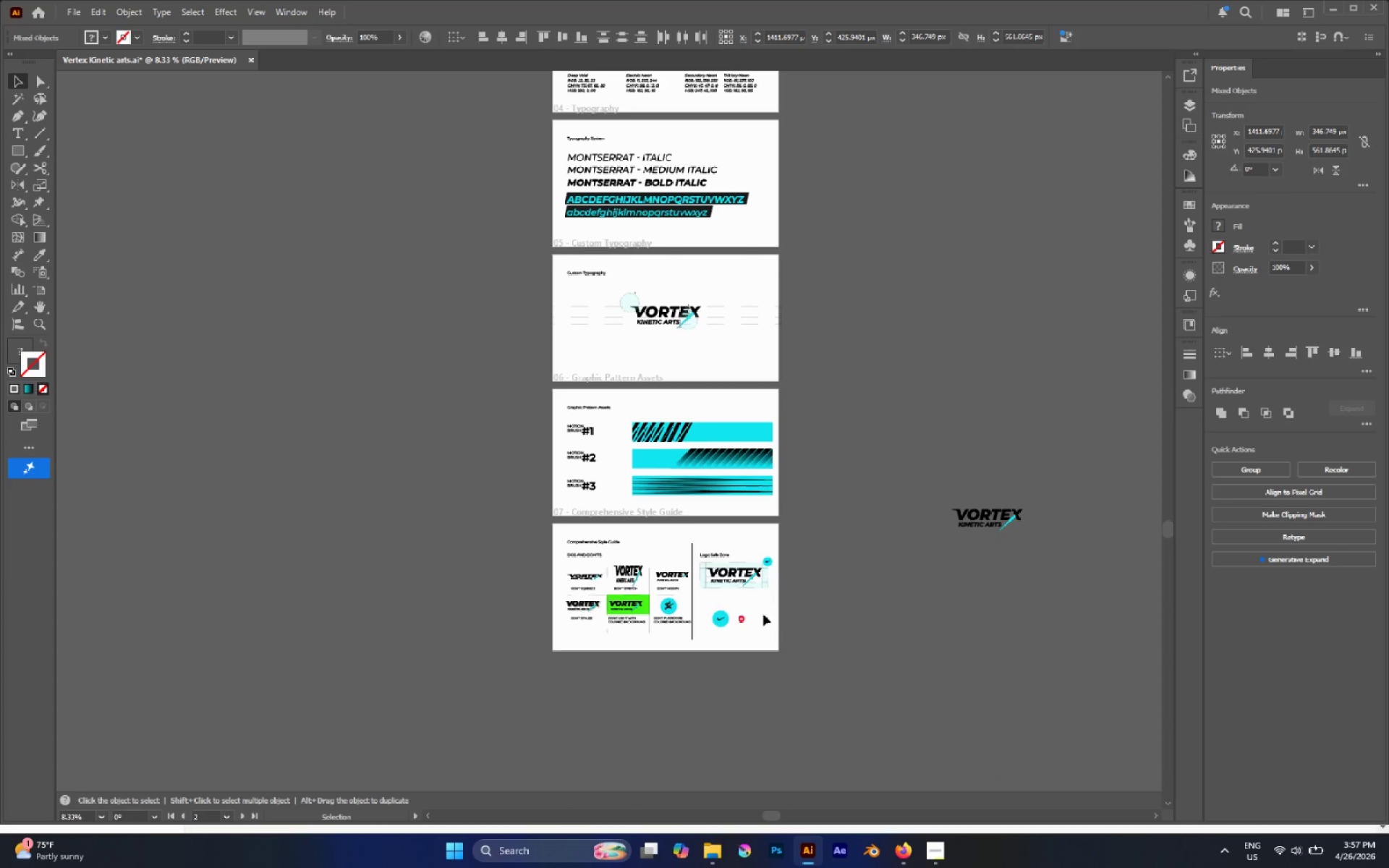 
left_click([746, 602])
 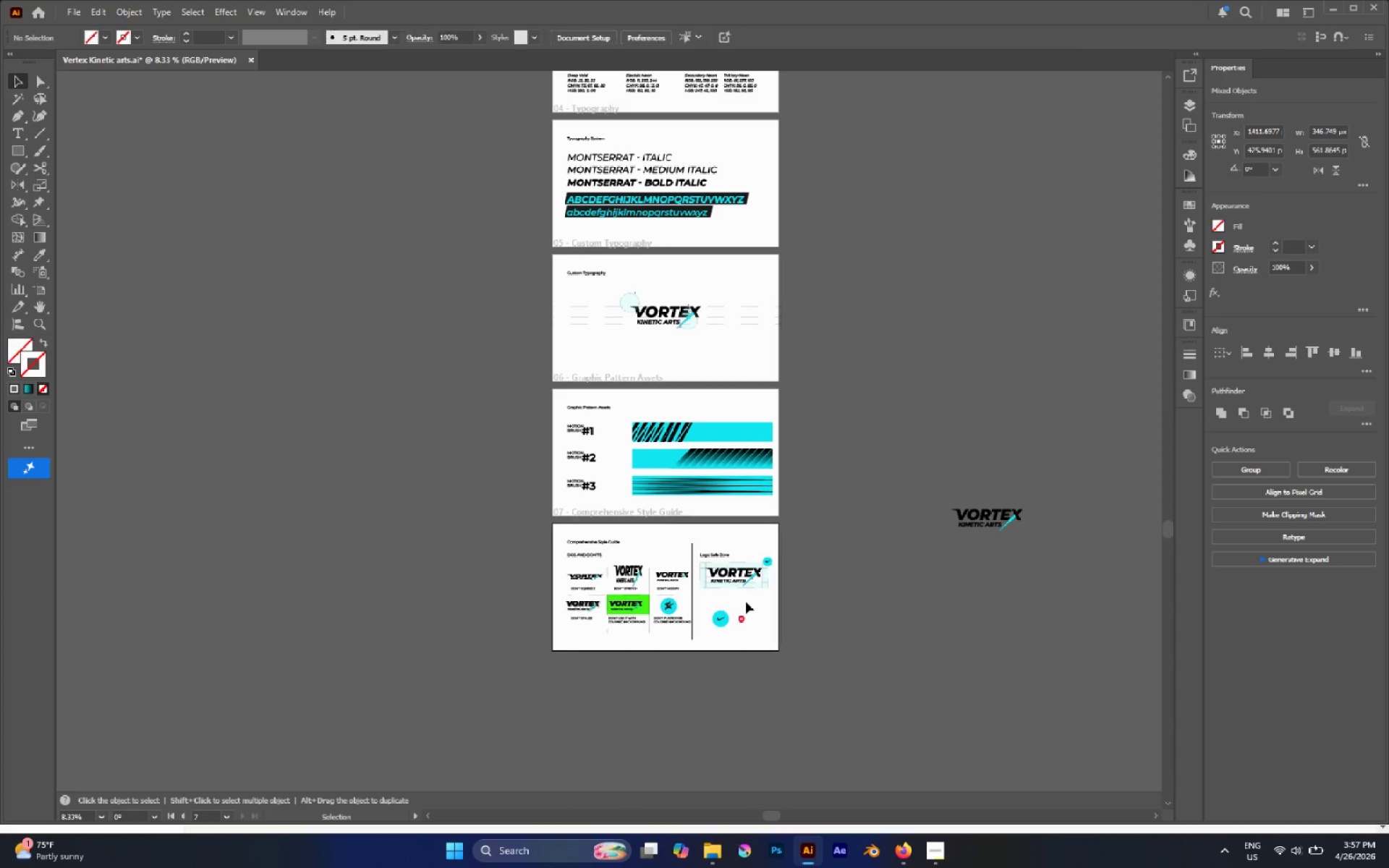 
hold_key(key=AltLeft, duration=0.69)
scroll: coordinate [745, 601], scroll_direction: up, amount: 5.0
 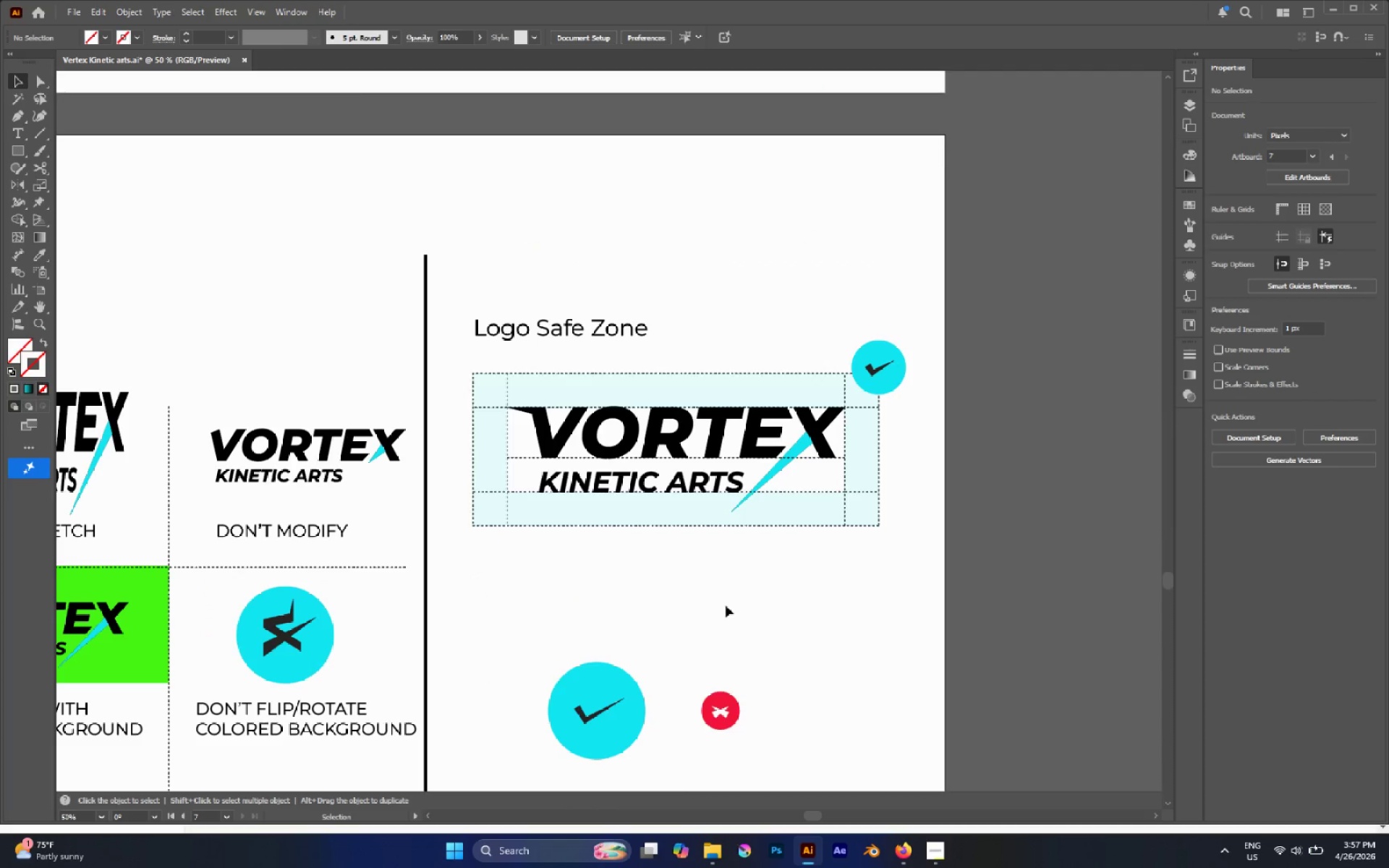 
left_click([726, 605])
 